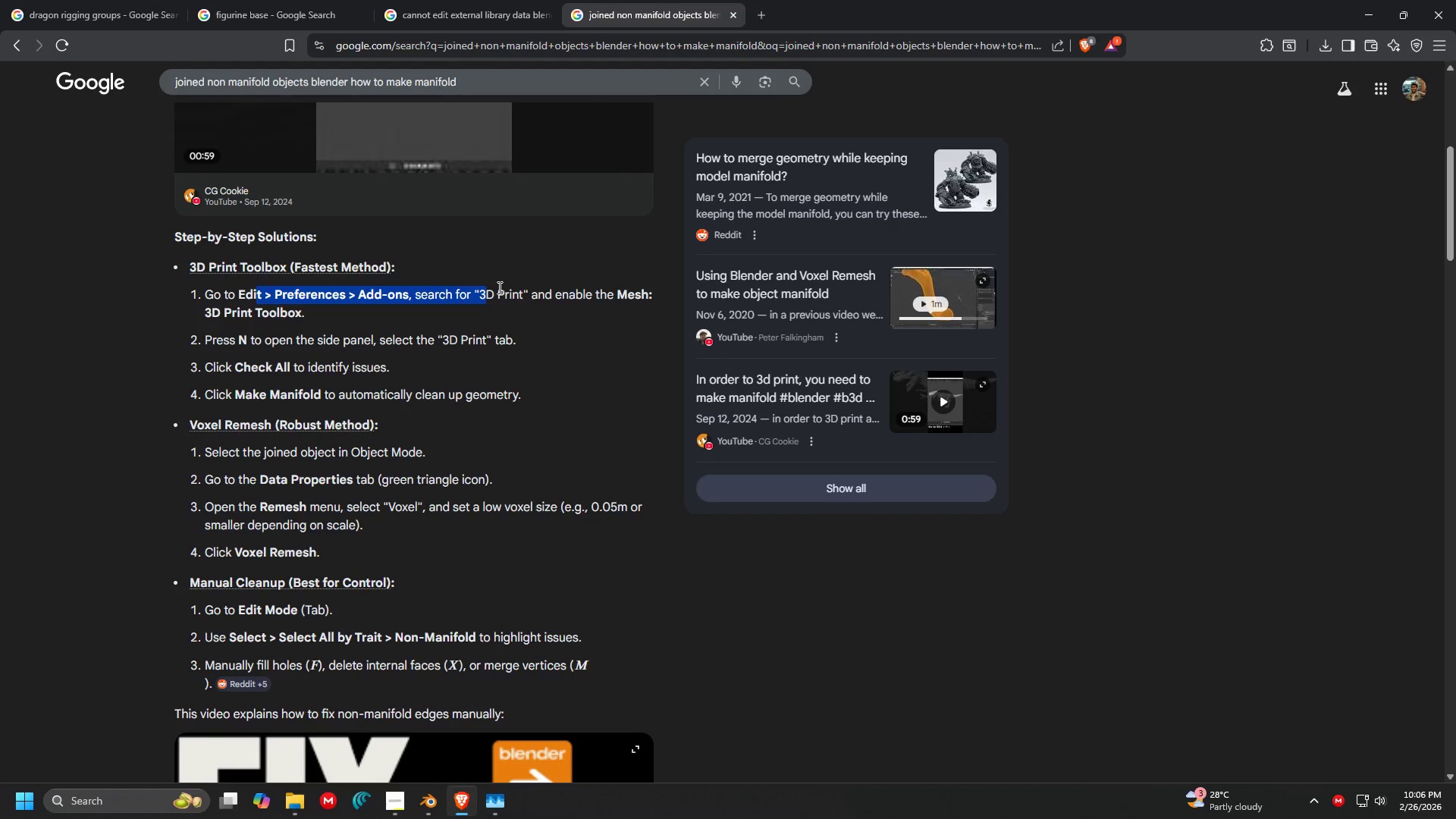 
left_click([500, 287])
 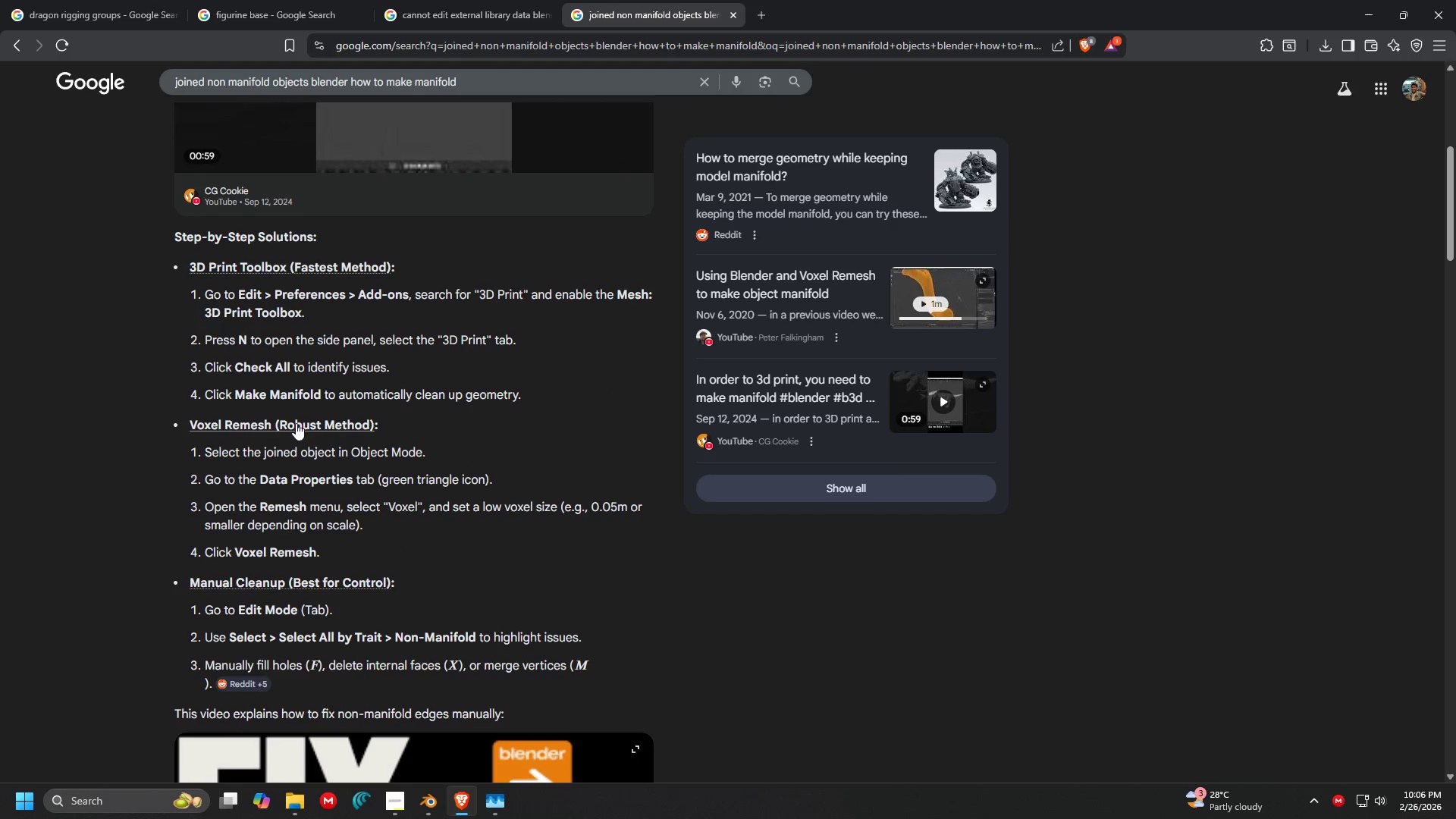 
left_click_drag(start_coordinate=[231, 452], to_coordinate=[409, 435])
 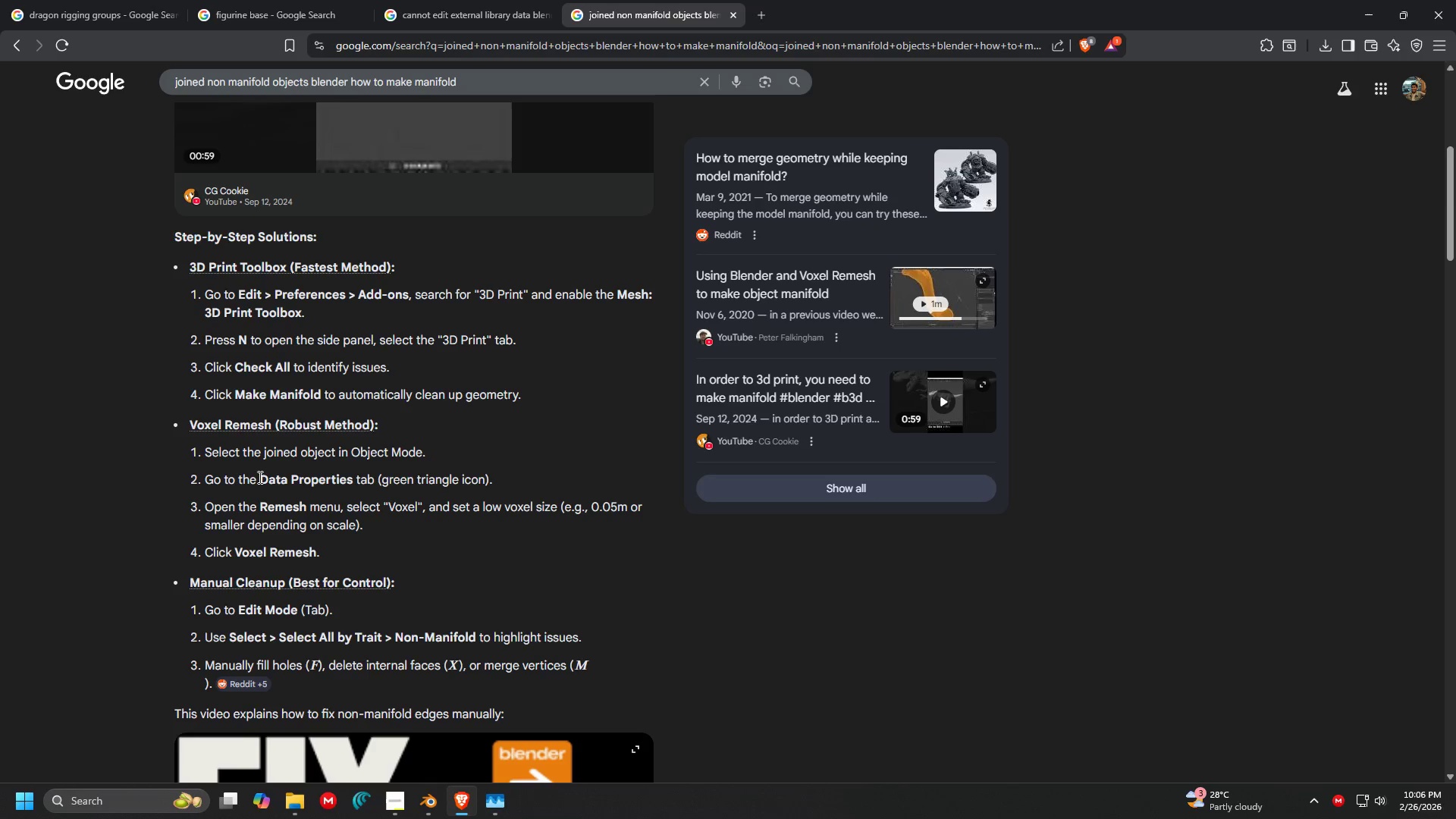 
left_click_drag(start_coordinate=[257, 478], to_coordinate=[392, 474])
 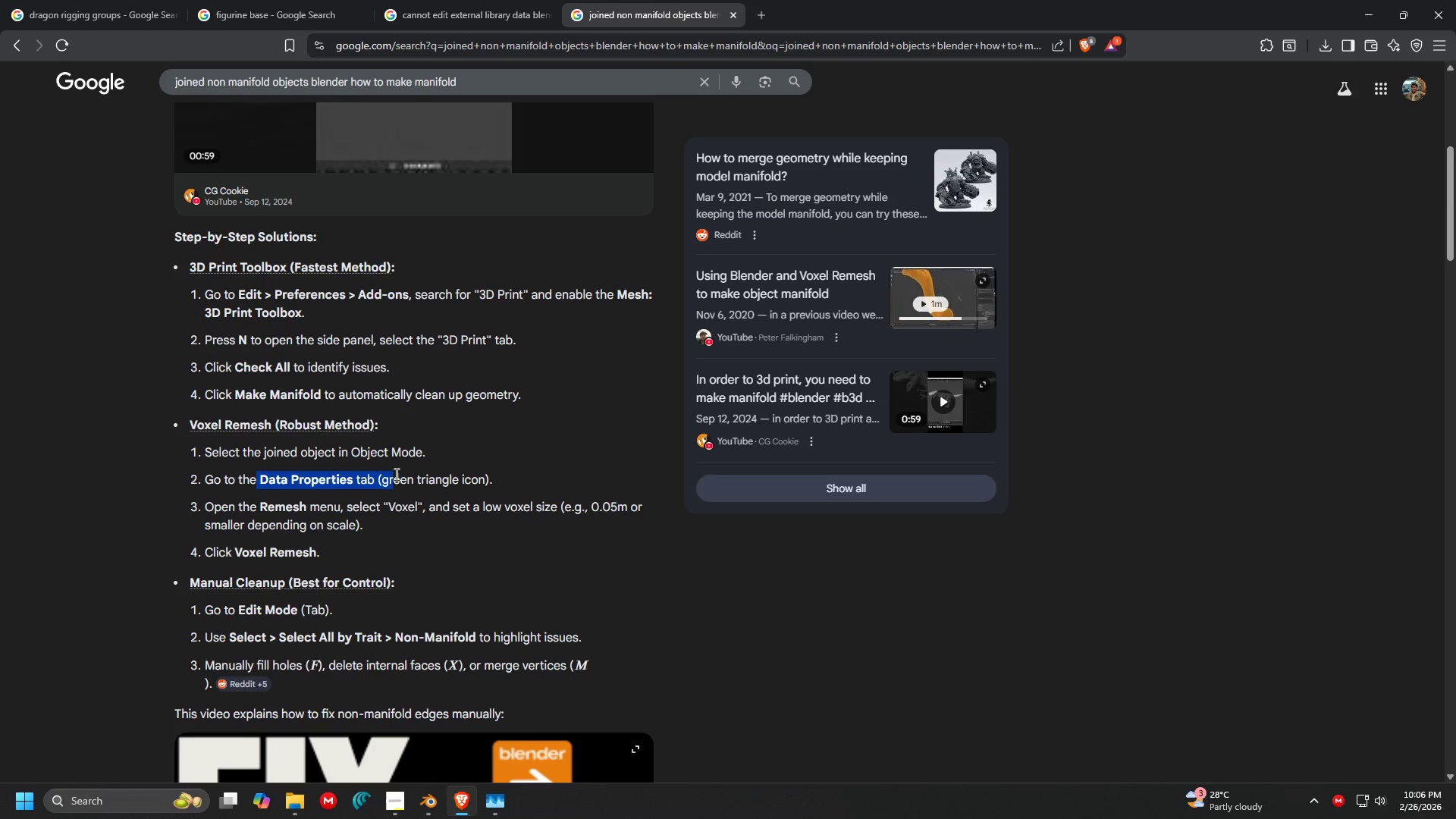 
double_click([395, 474])
 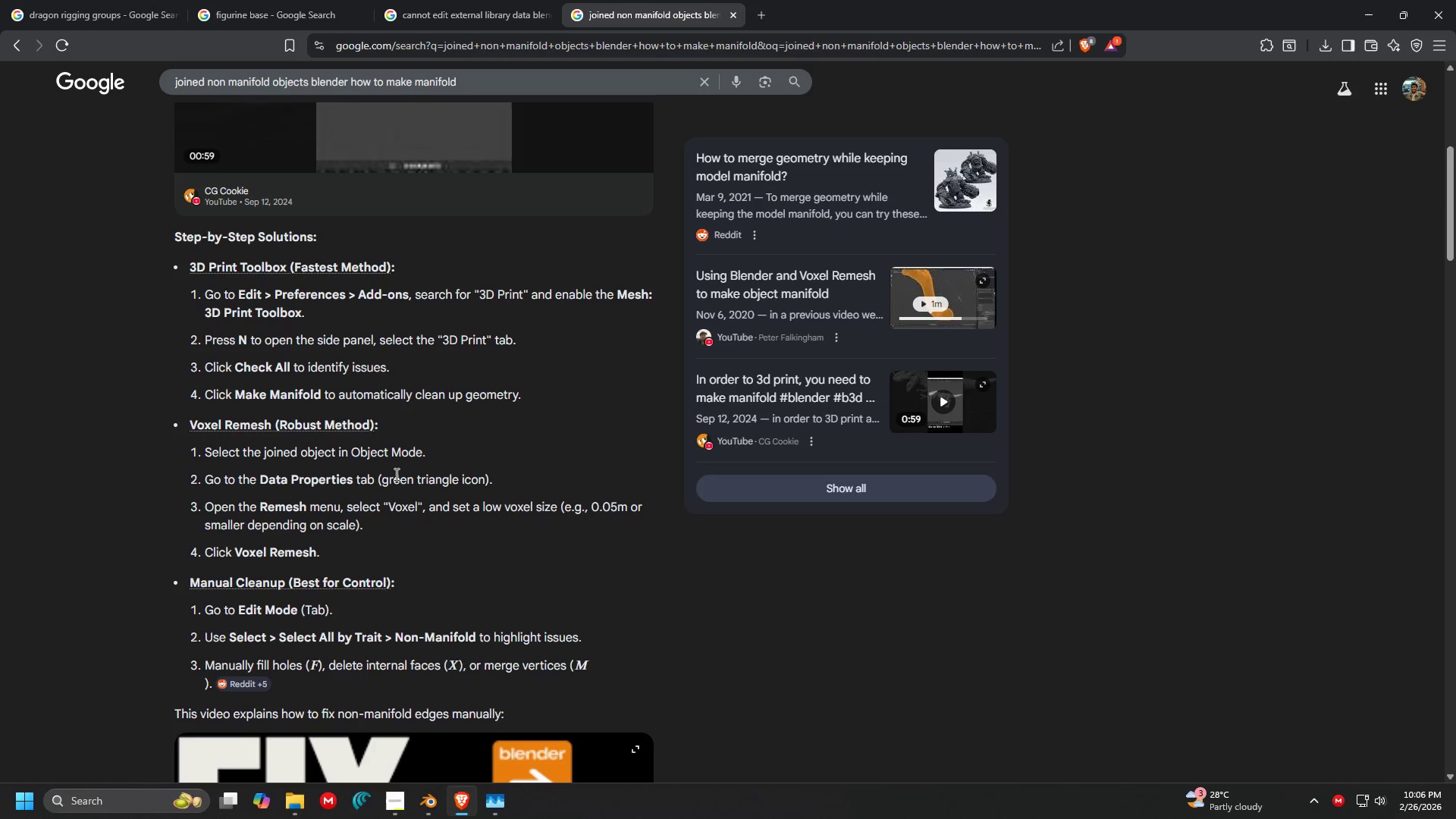 
left_click_drag(start_coordinate=[395, 474], to_coordinate=[509, 472])
 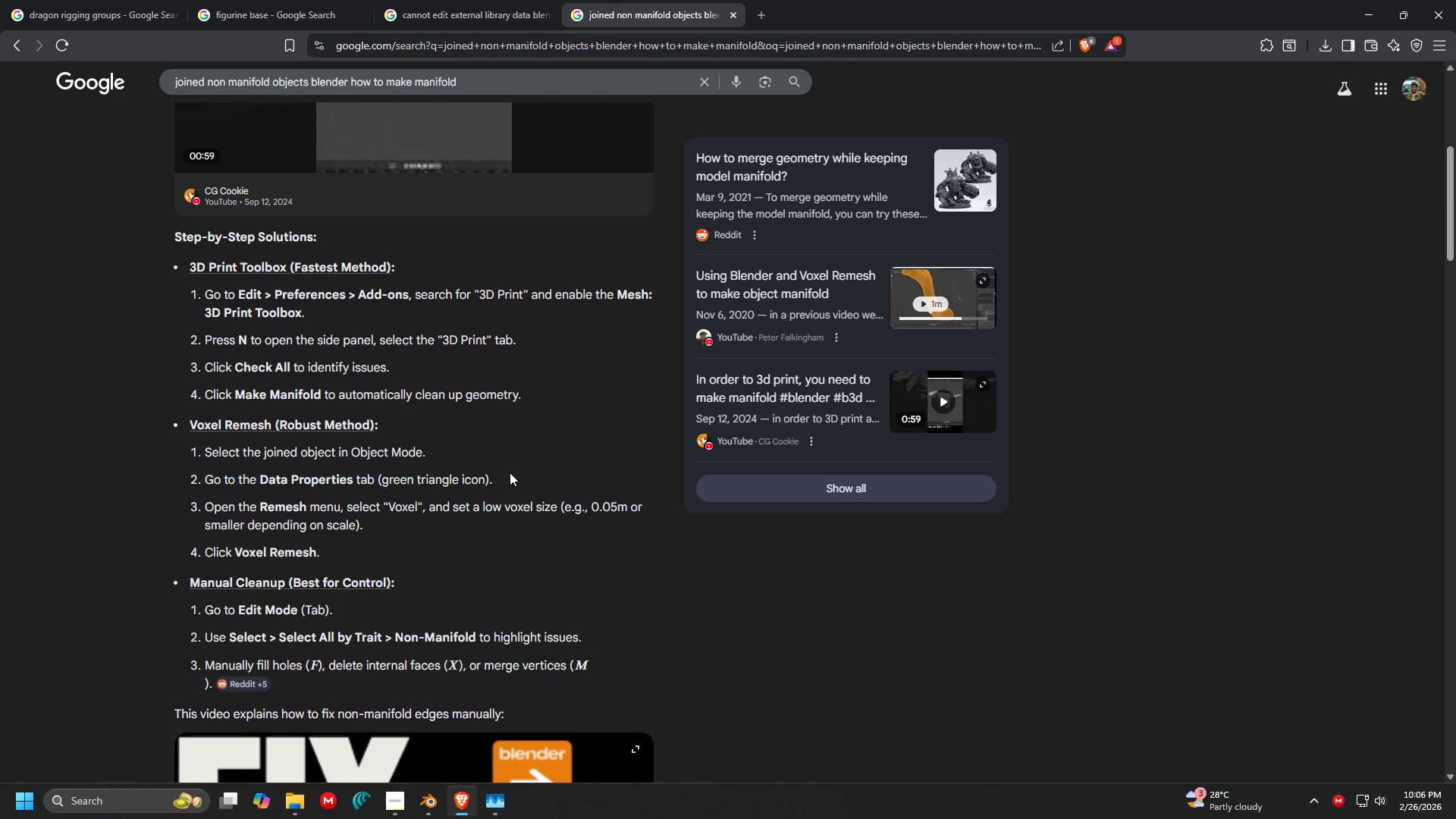 
triple_click([510, 472])
 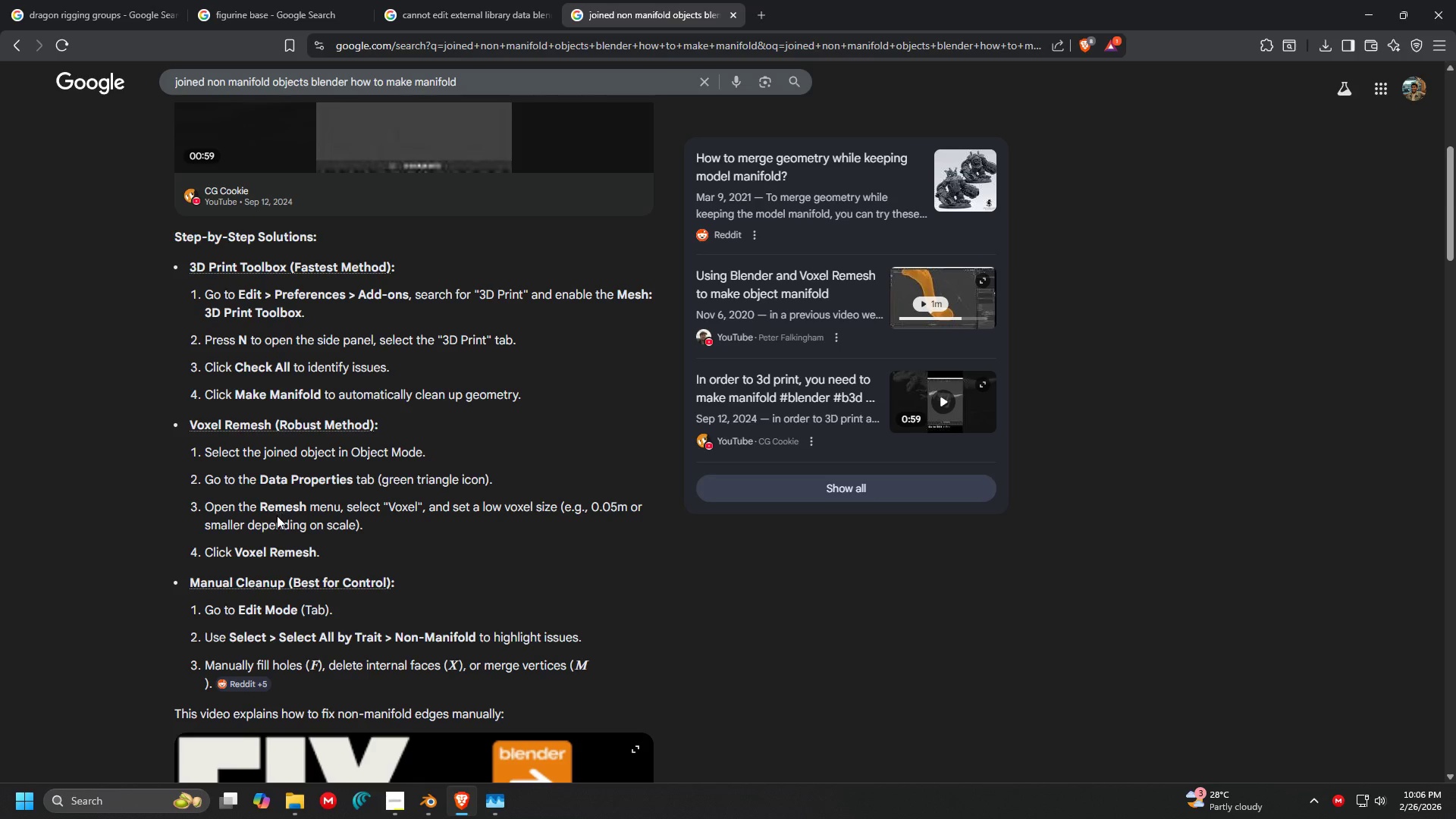 
left_click_drag(start_coordinate=[279, 510], to_coordinate=[417, 499])
 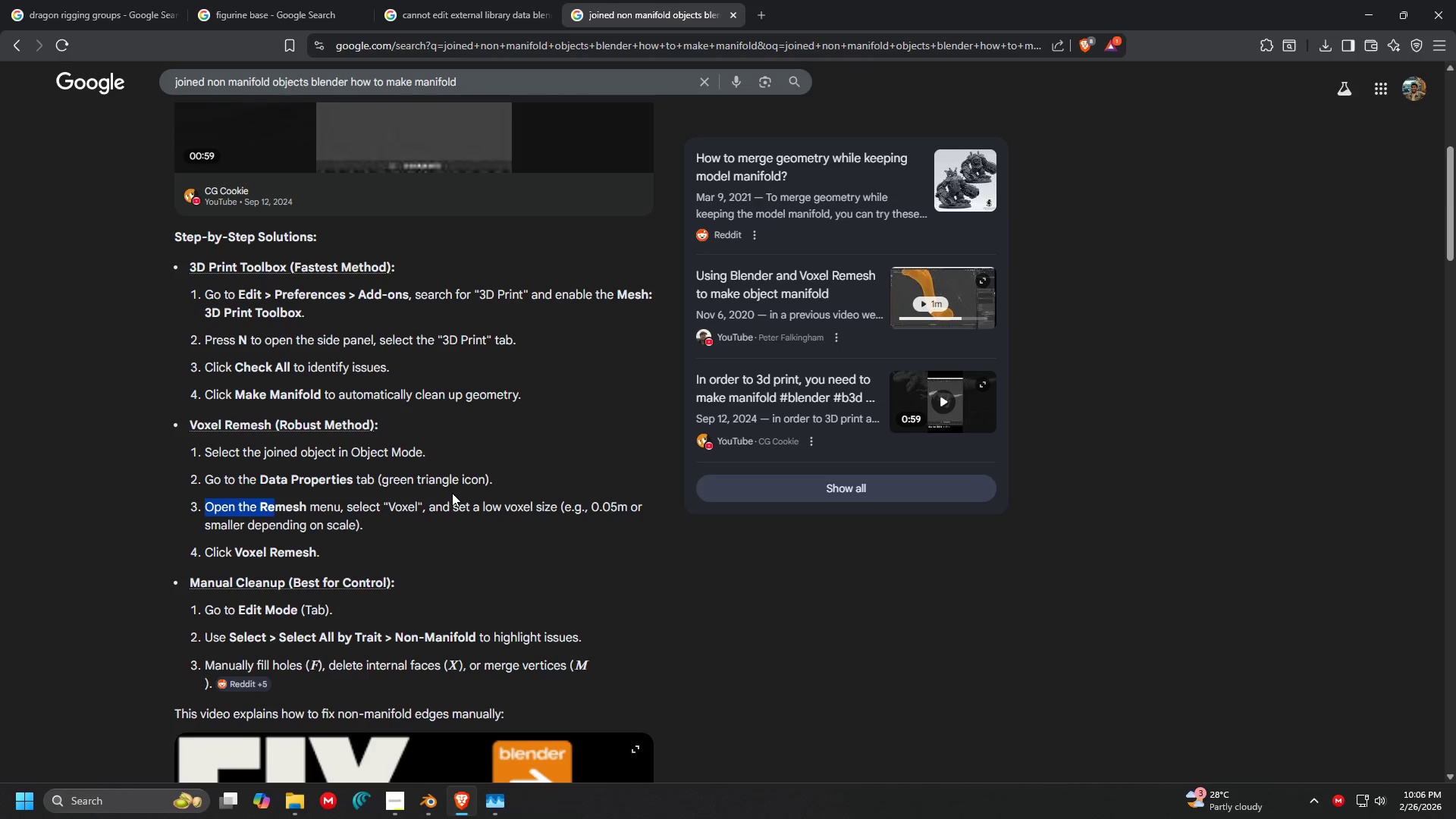 
double_click([452, 493])
 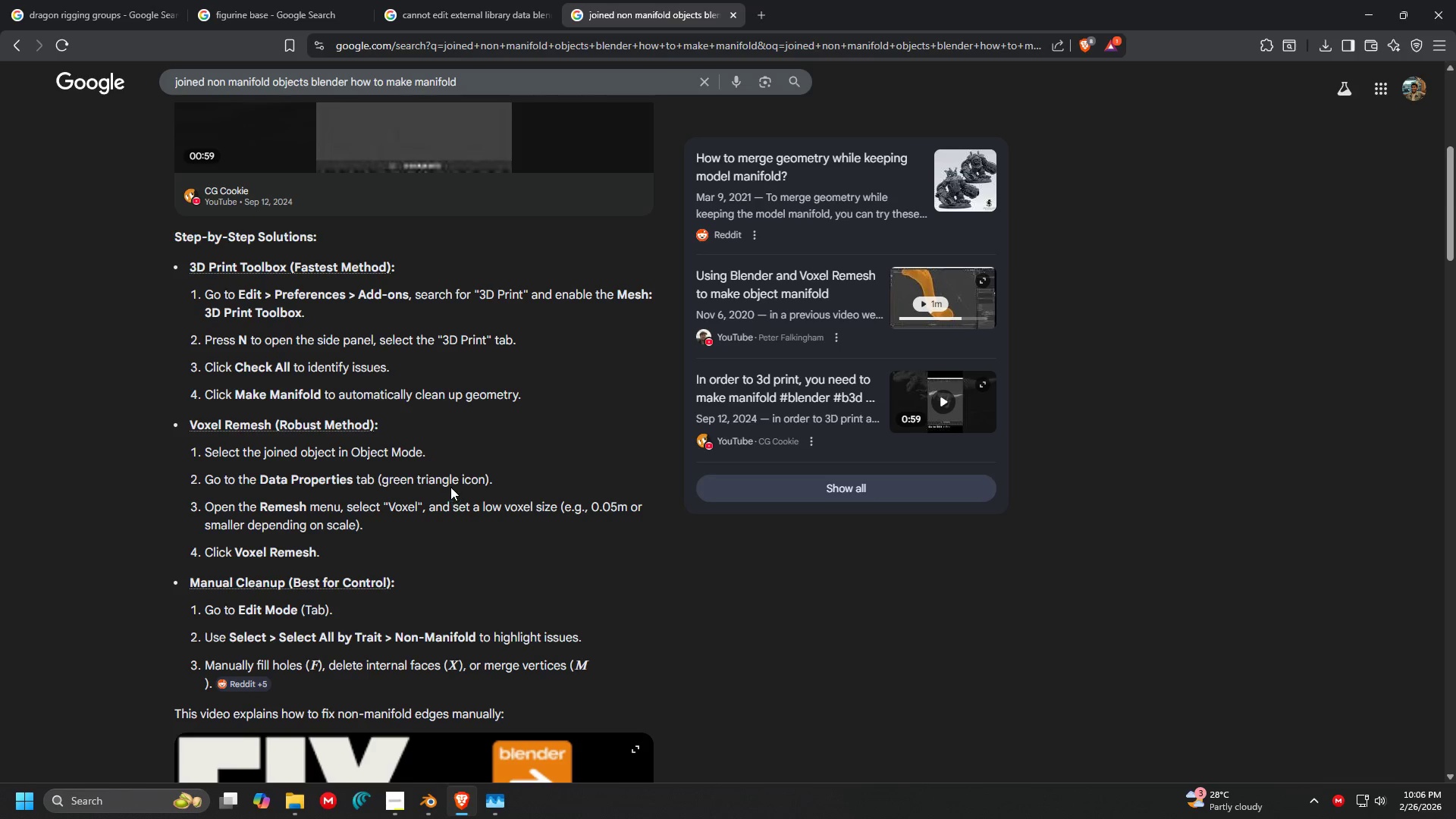 
scroll: coordinate [427, 472], scroll_direction: down, amount: 8.0
 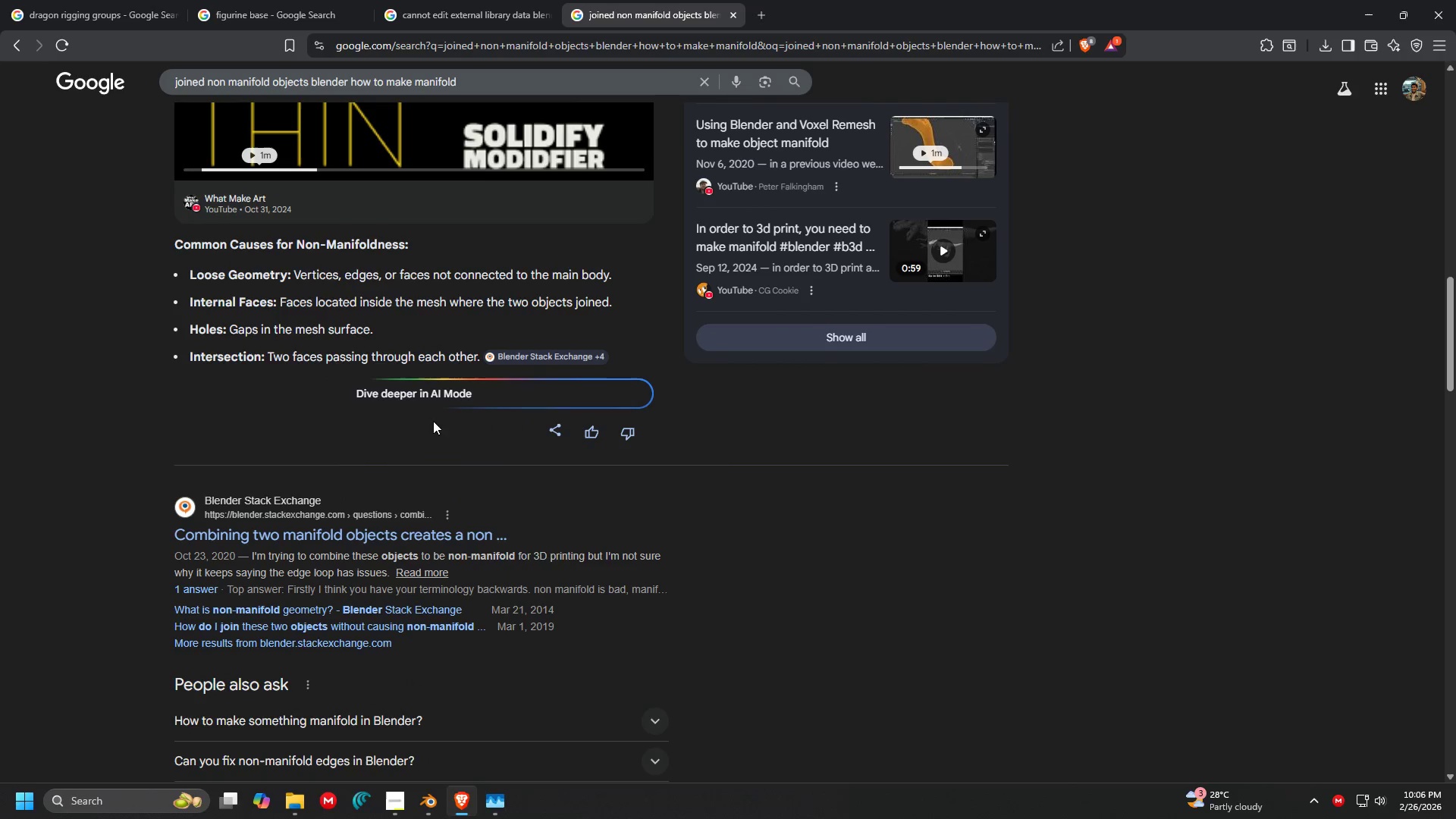 
left_click([706, 500])
 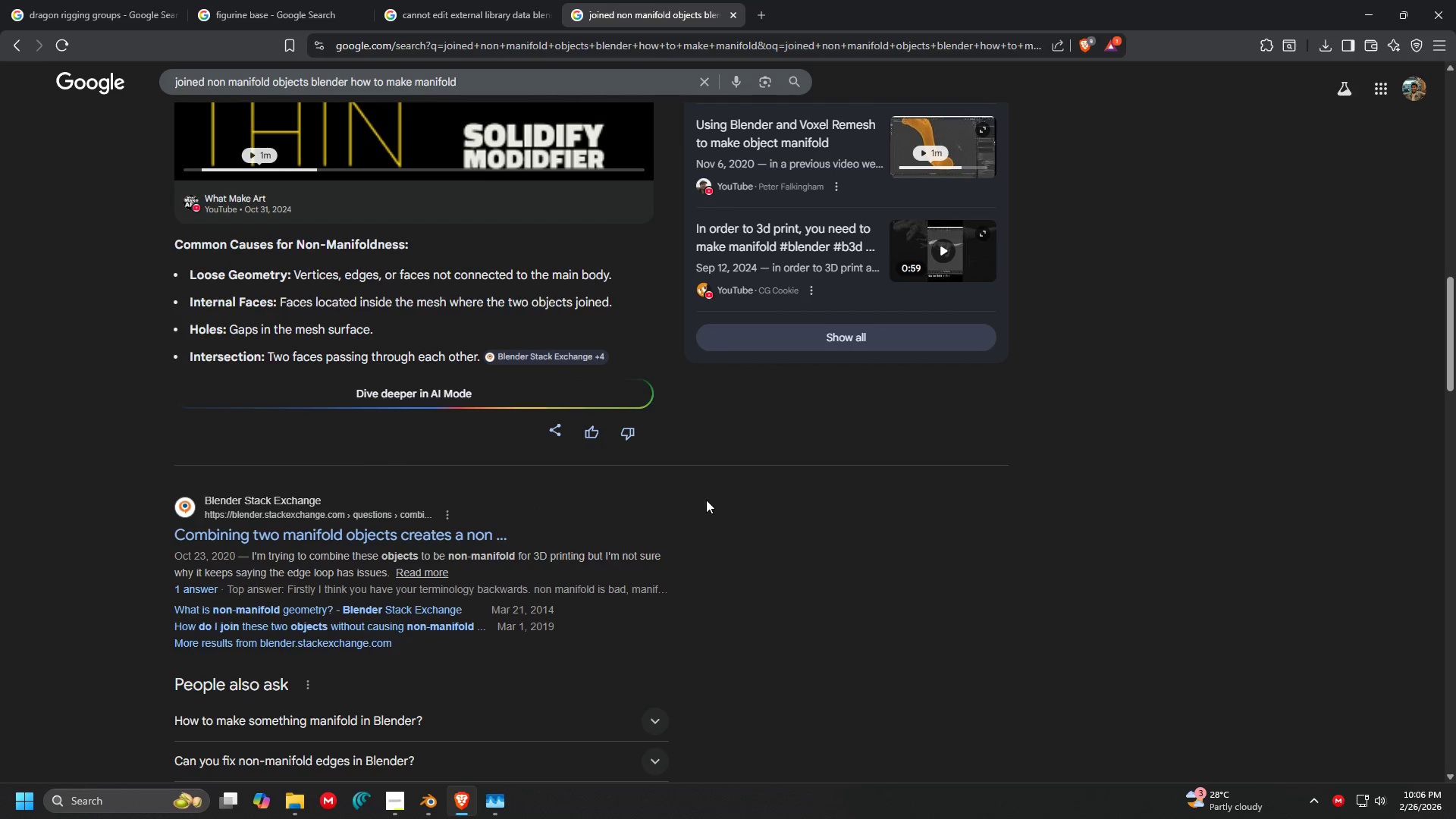 
scroll: coordinate [635, 336], scroll_direction: up, amount: 1.0
 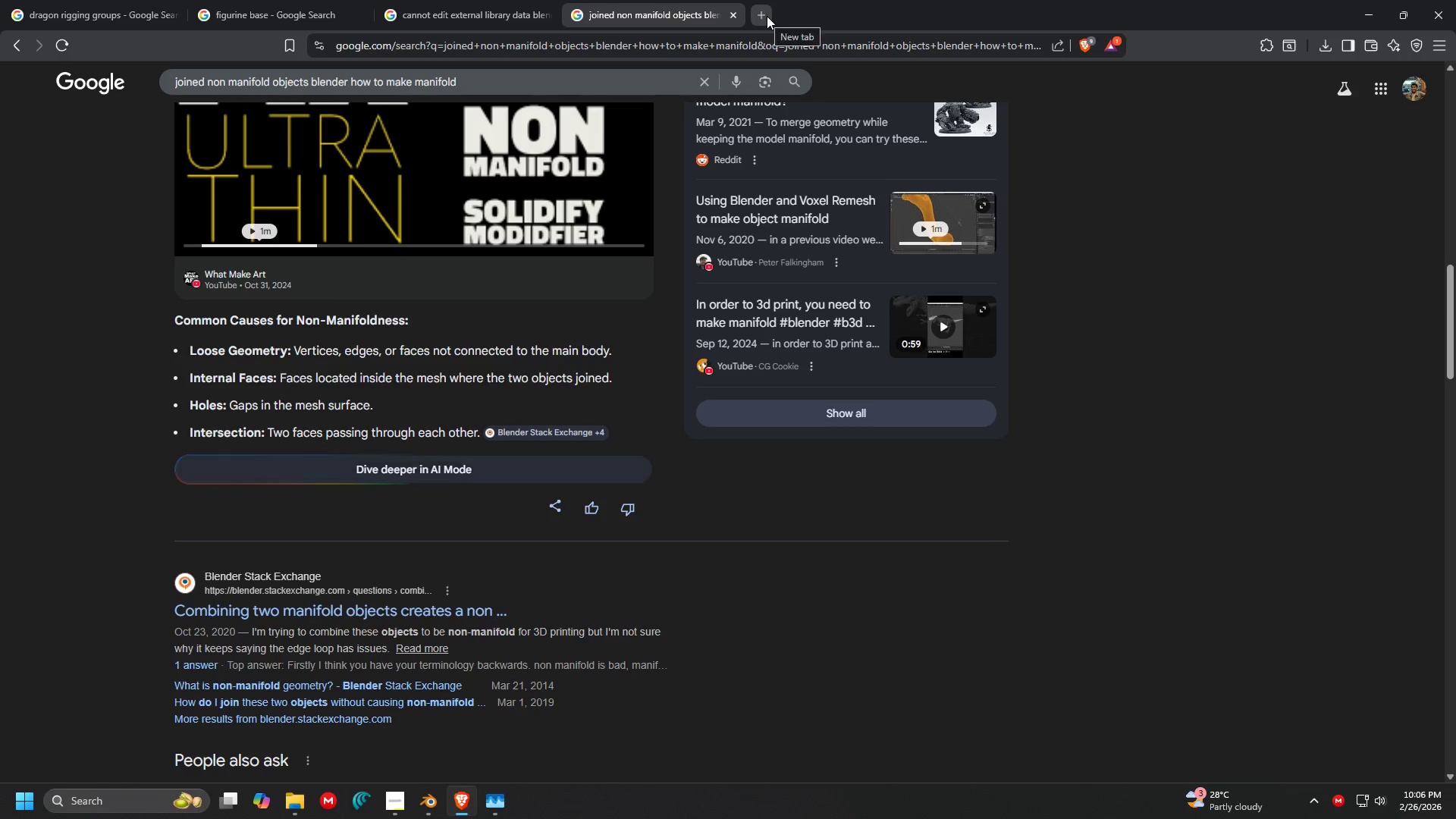 
left_click([767, 16])
 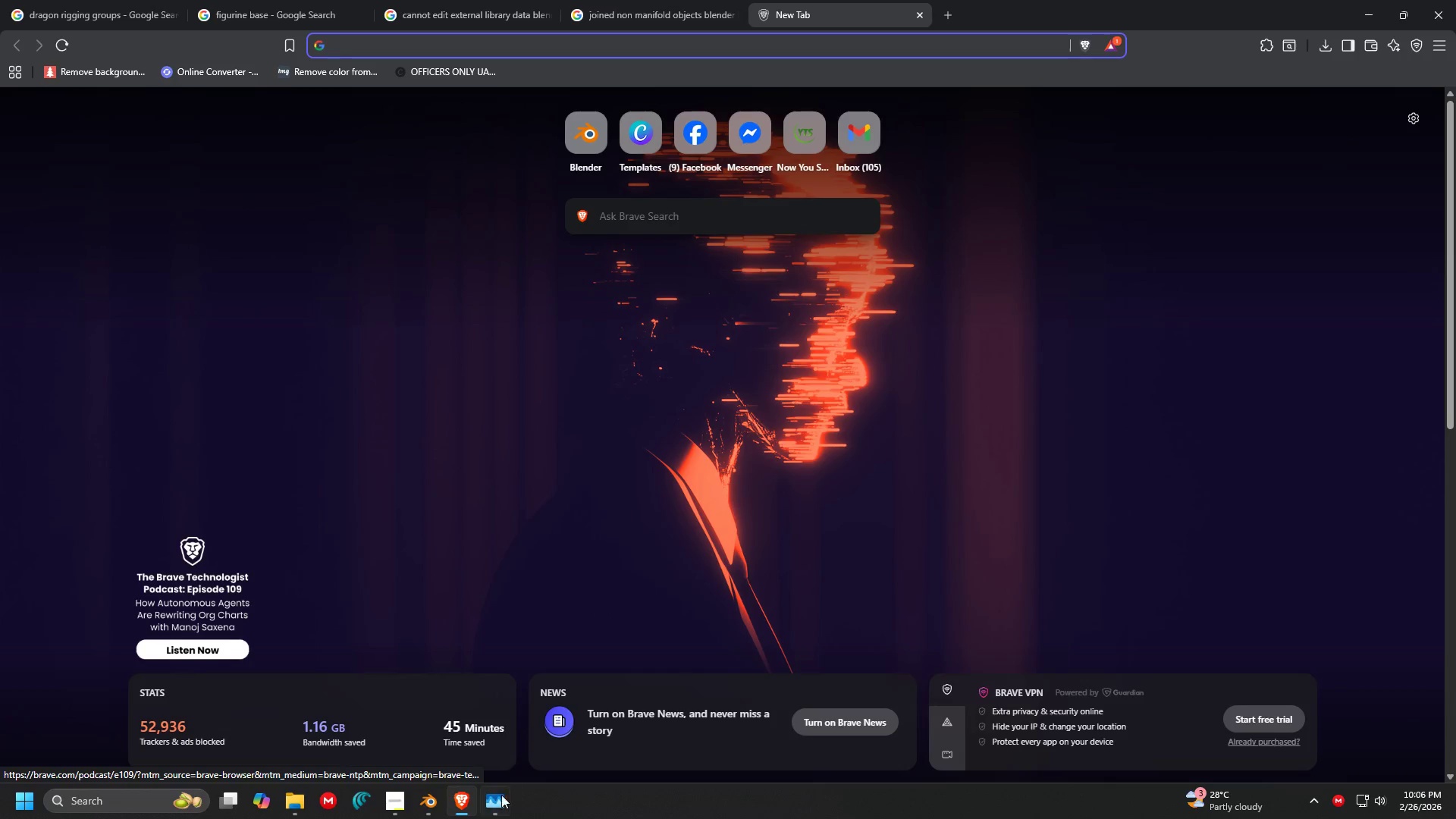 
key(Alt+Tab)
 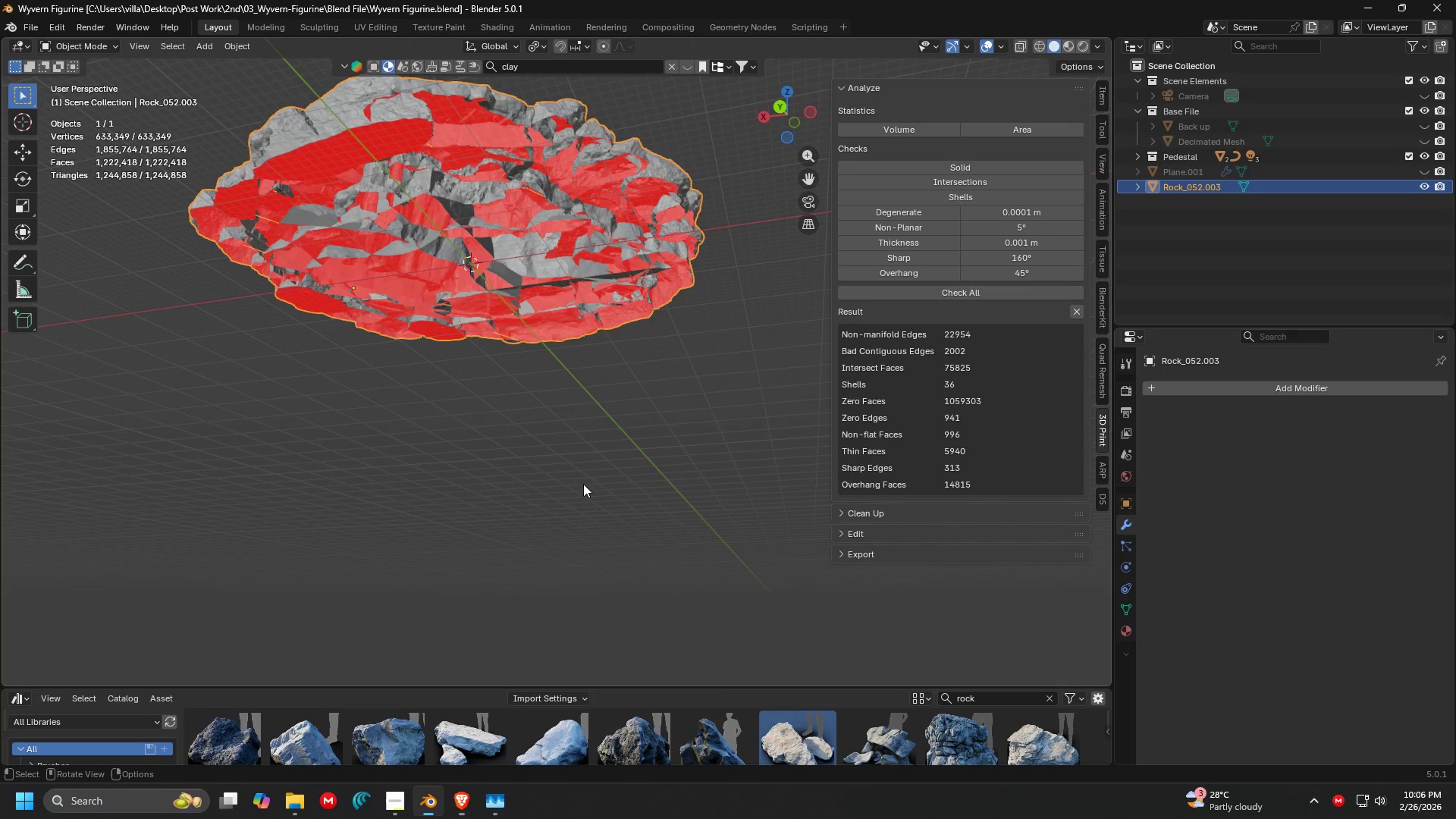 
key(Shift+ShiftLeft)
 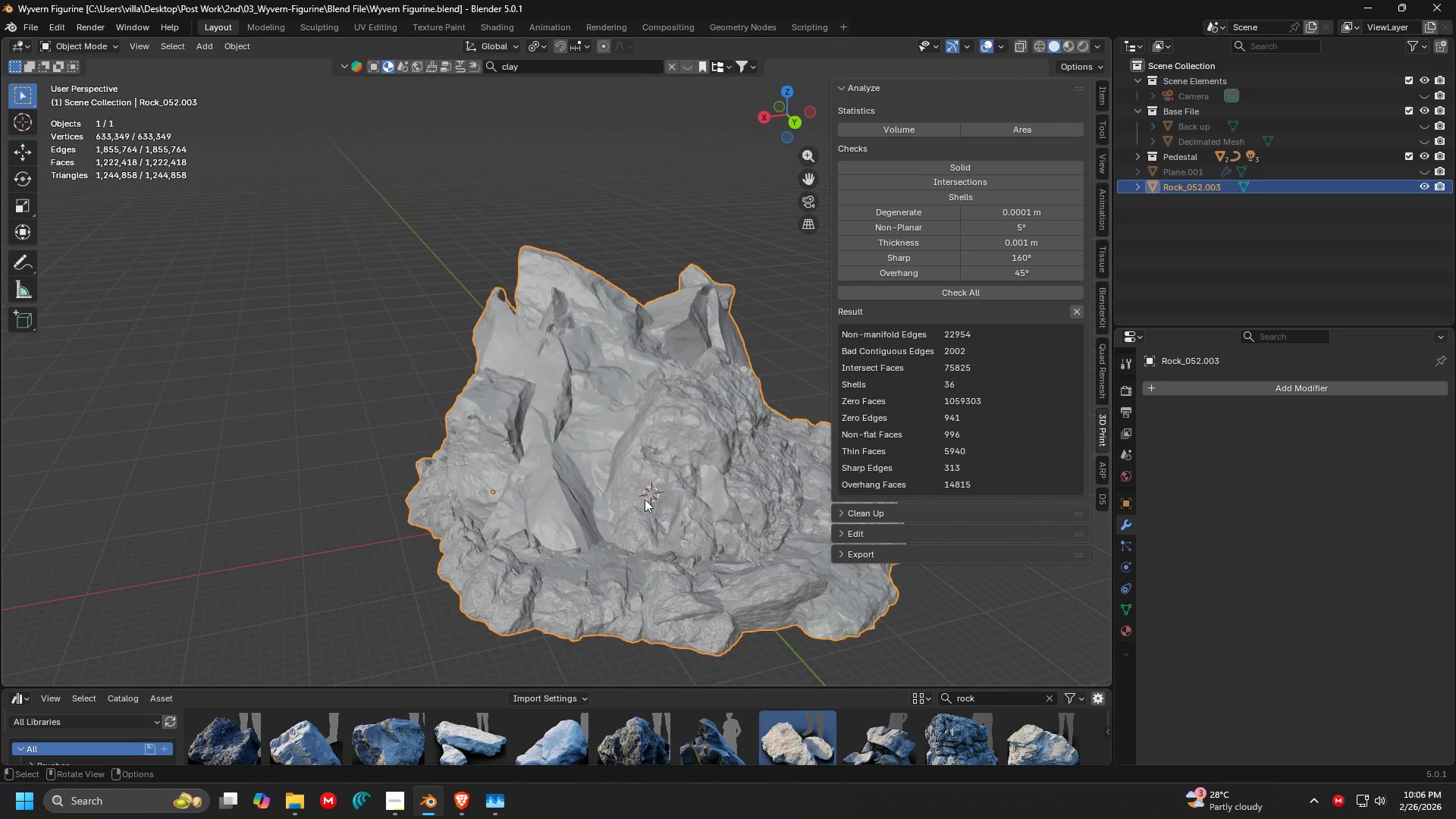 
scroll: coordinate [667, 522], scroll_direction: up, amount: 2.0
 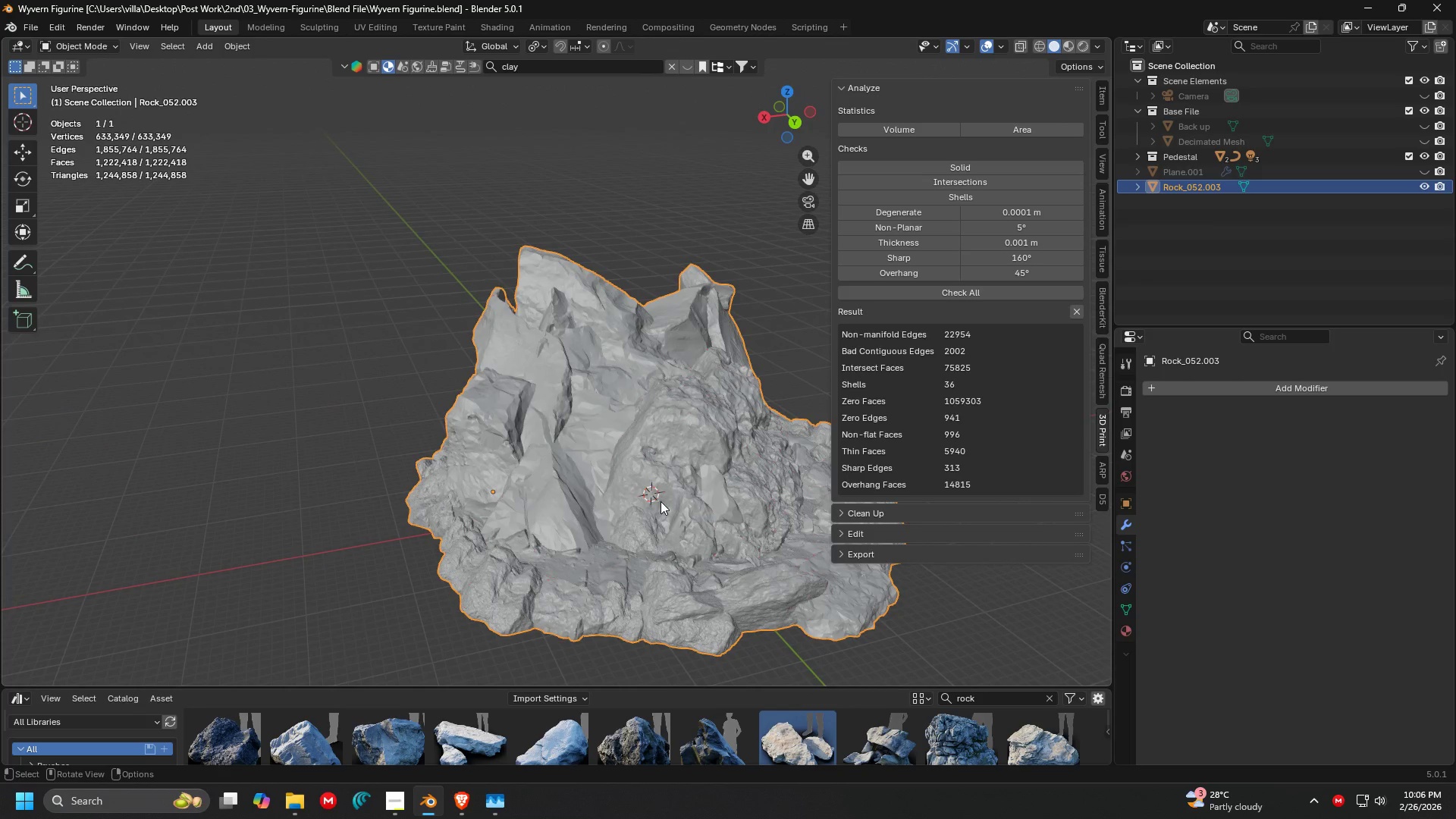 
scroll: coordinate [582, 442], scroll_direction: none, amount: 0.0
 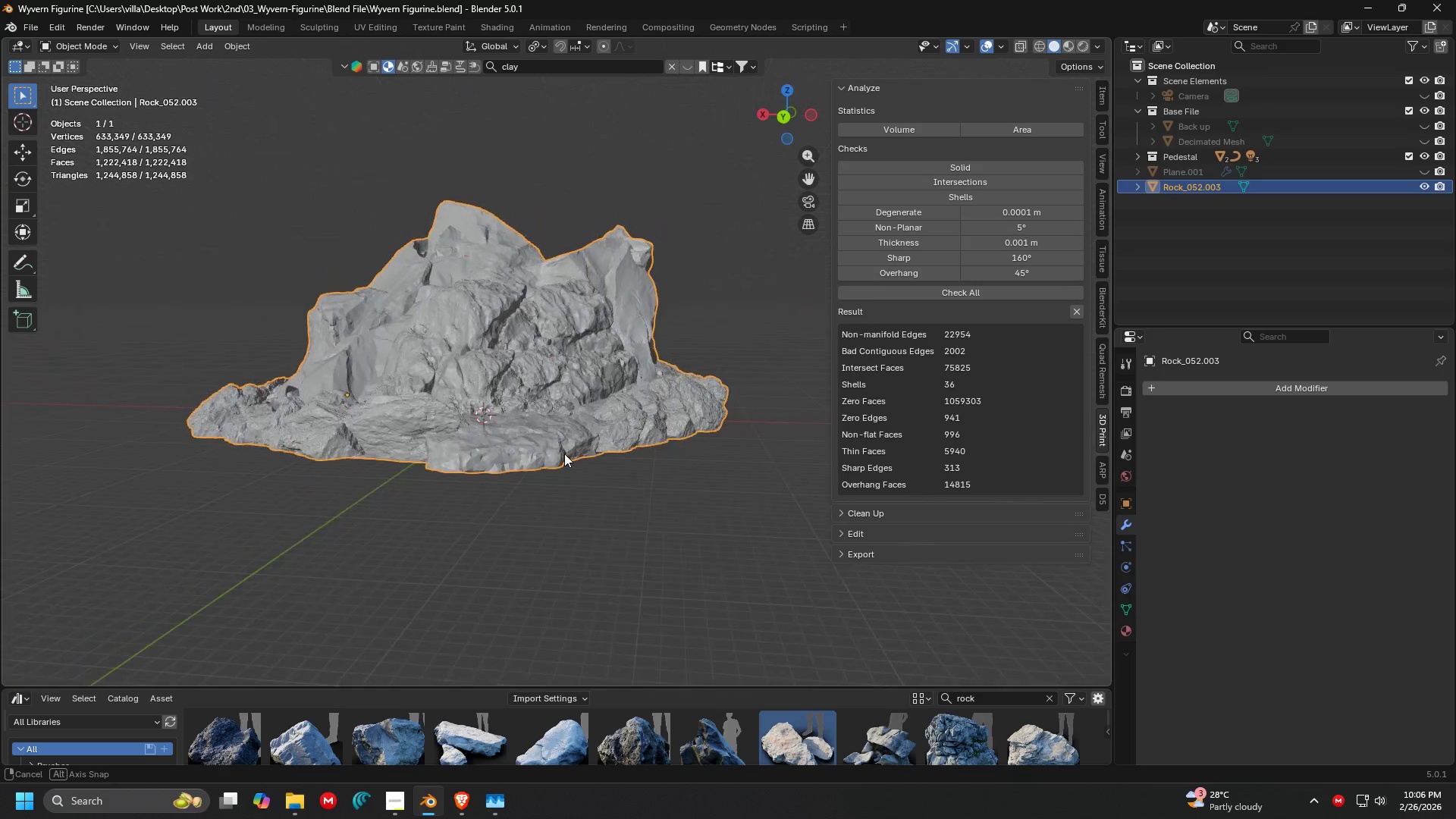 
left_click([695, 376])
 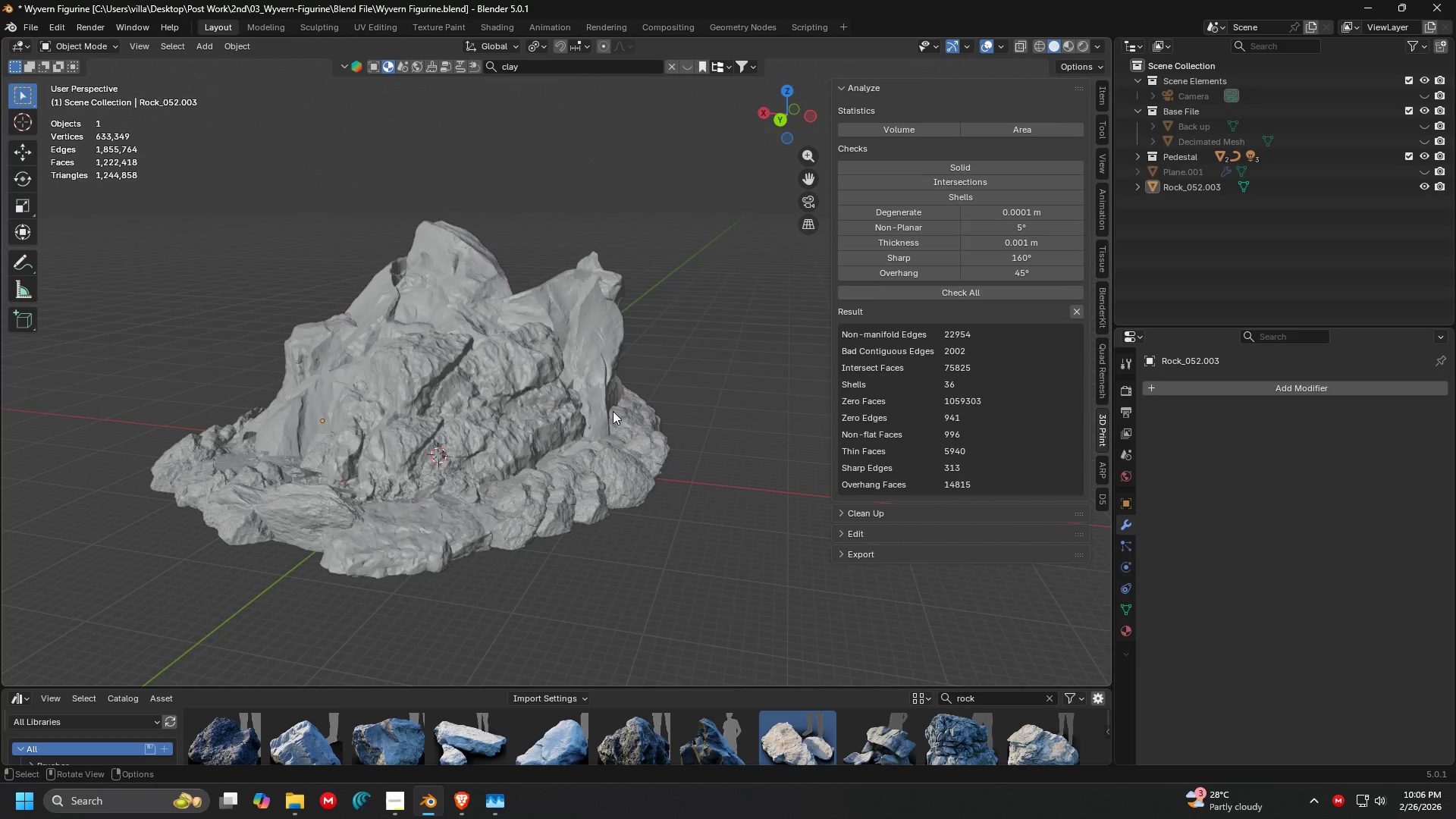 
scroll: coordinate [643, 381], scroll_direction: none, amount: 0.0
 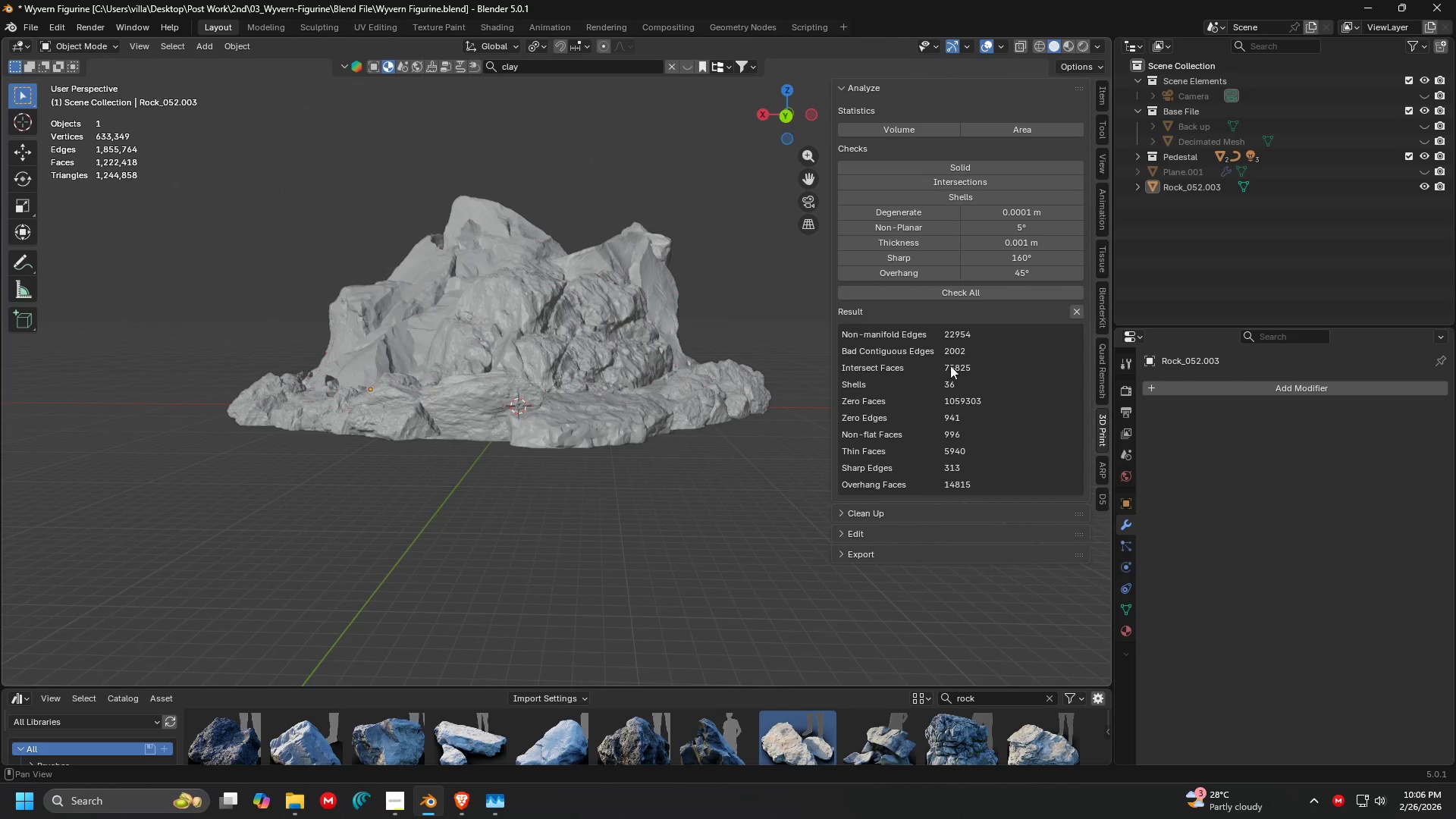 
left_click([850, 513])
 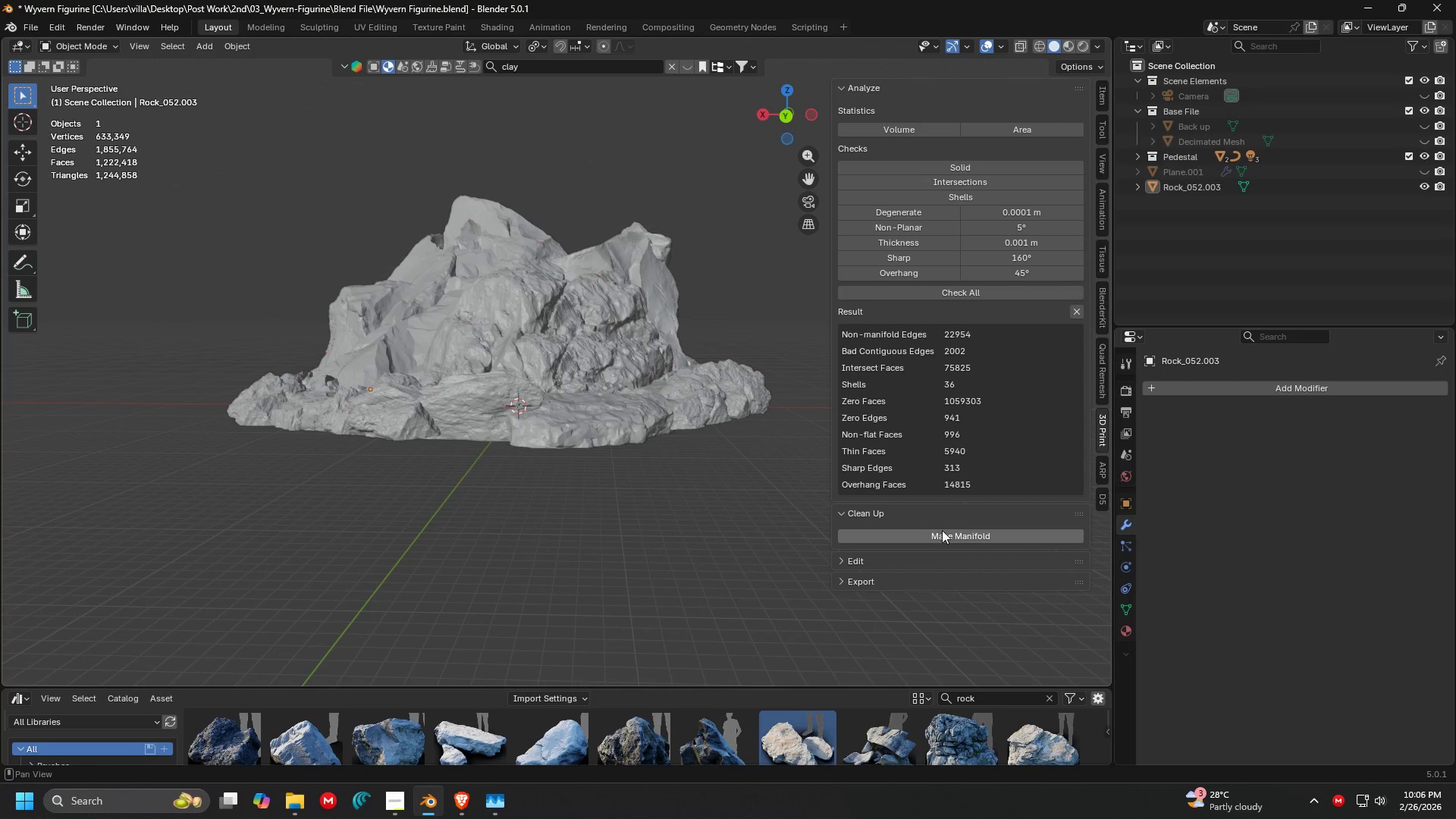 
left_click([632, 378])
 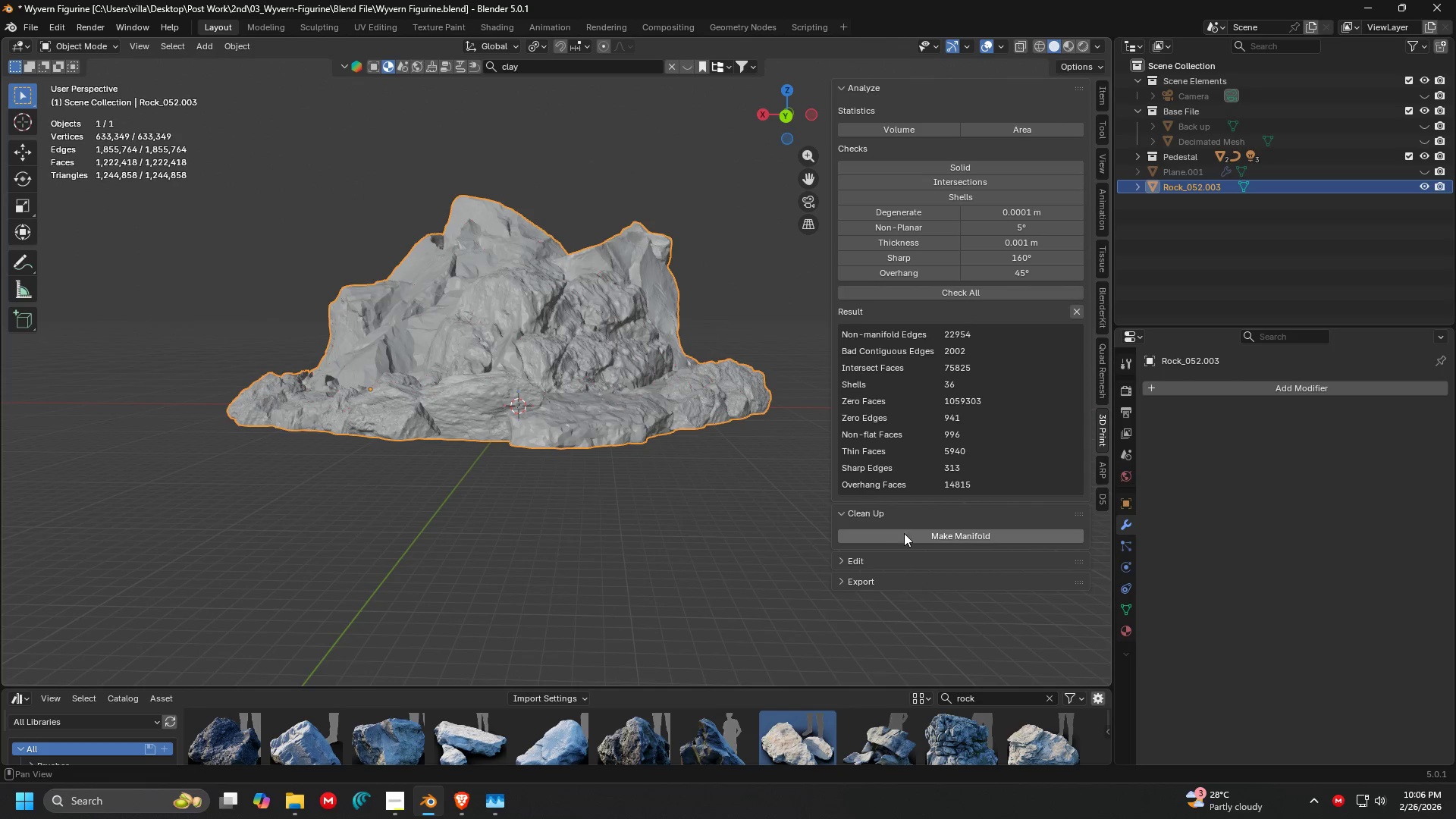 
left_click([915, 535])
 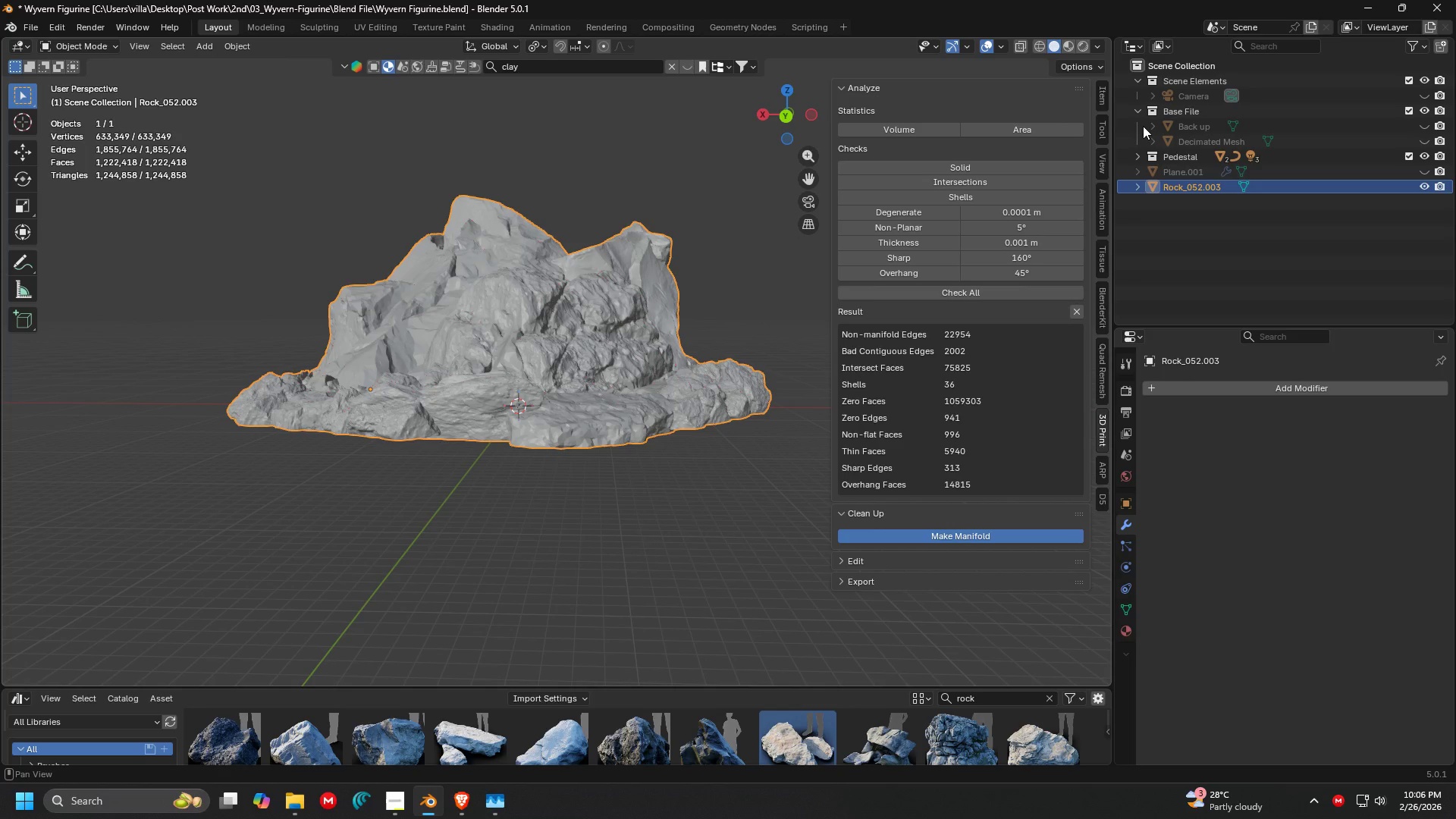 
wait(8.06)
 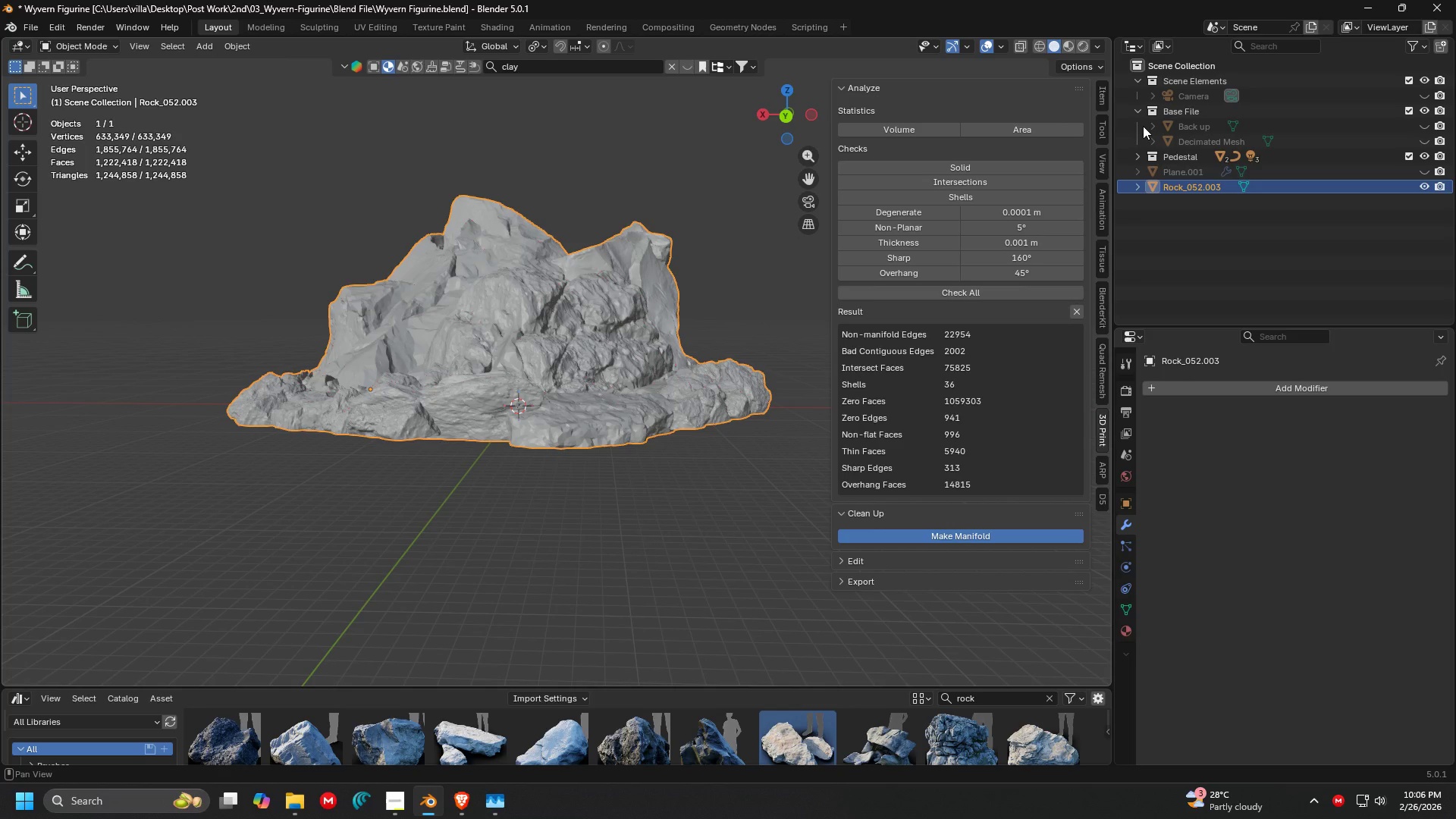 
left_click([465, 805])
 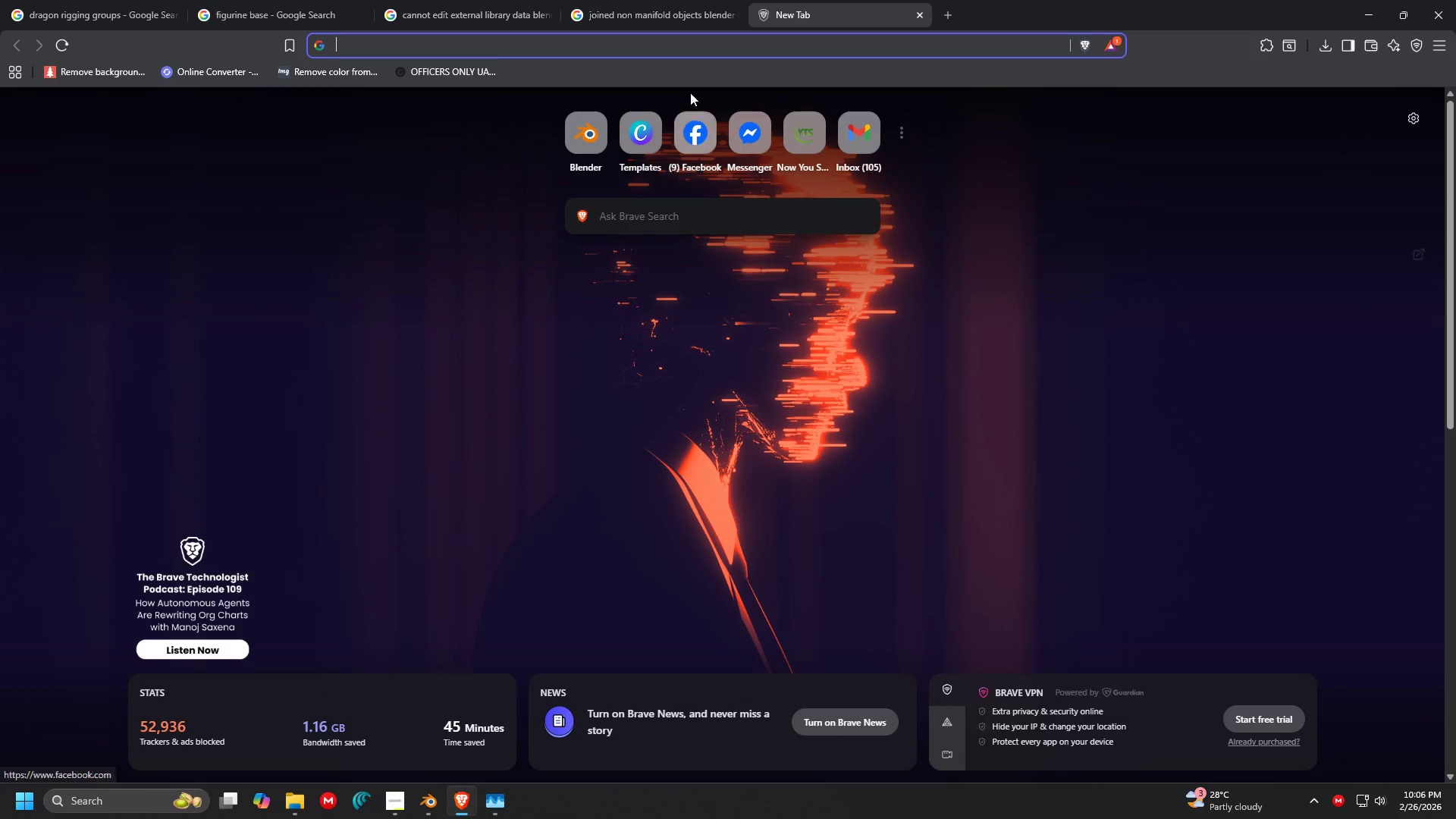 
left_click([629, 5])
 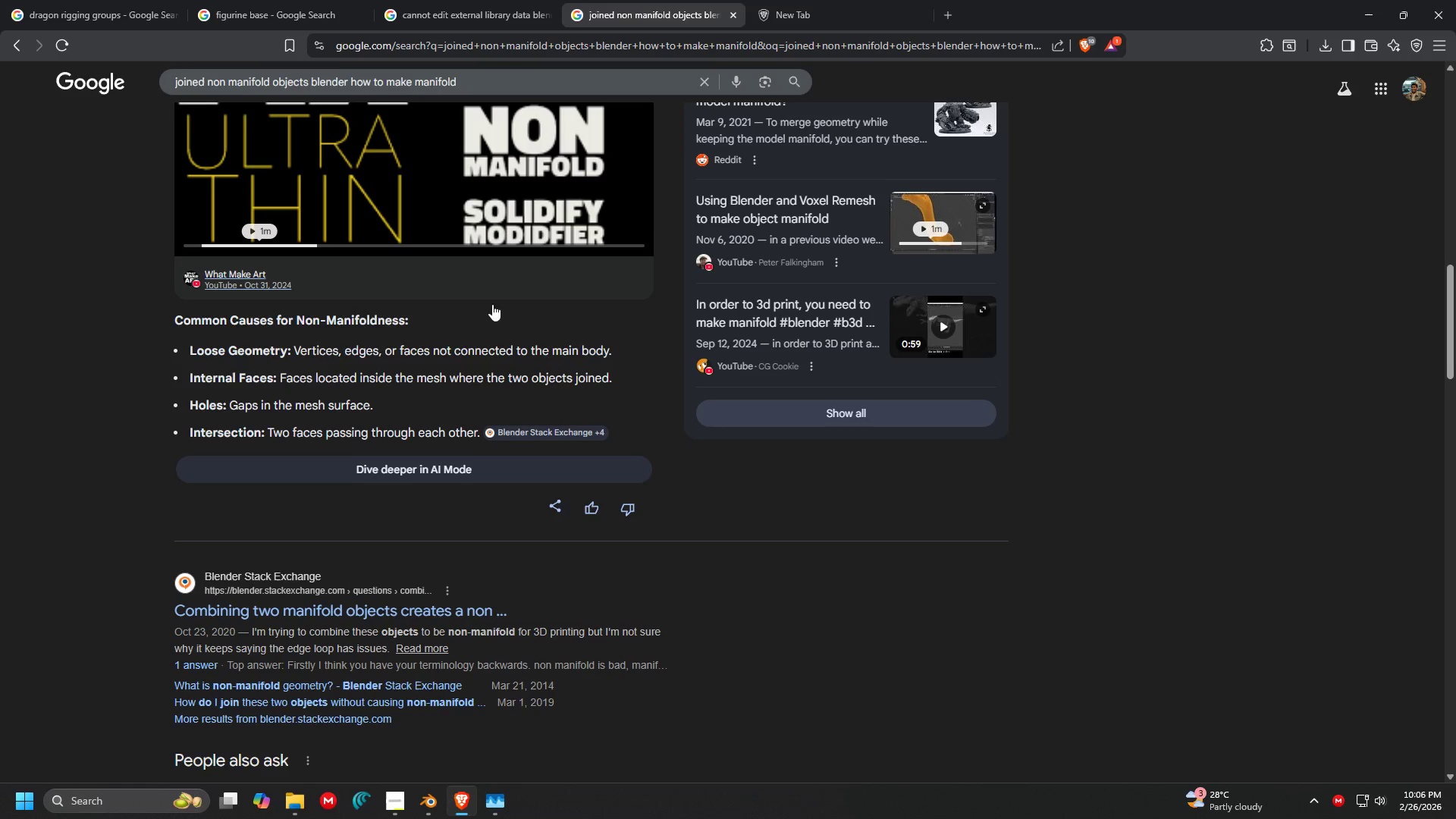 
scroll: coordinate [357, 416], scroll_direction: down, amount: 9.0
 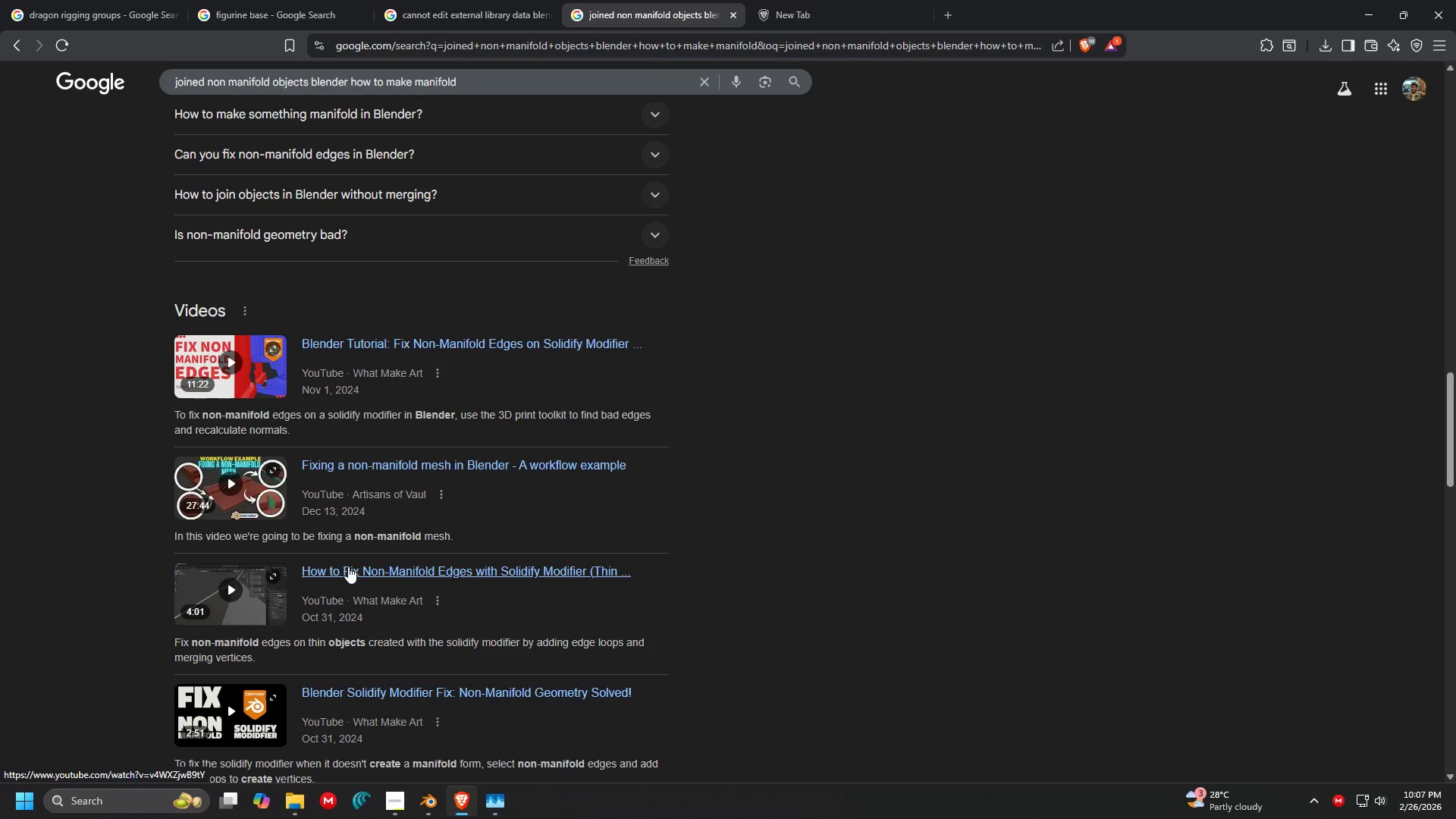 
wait(6.85)
 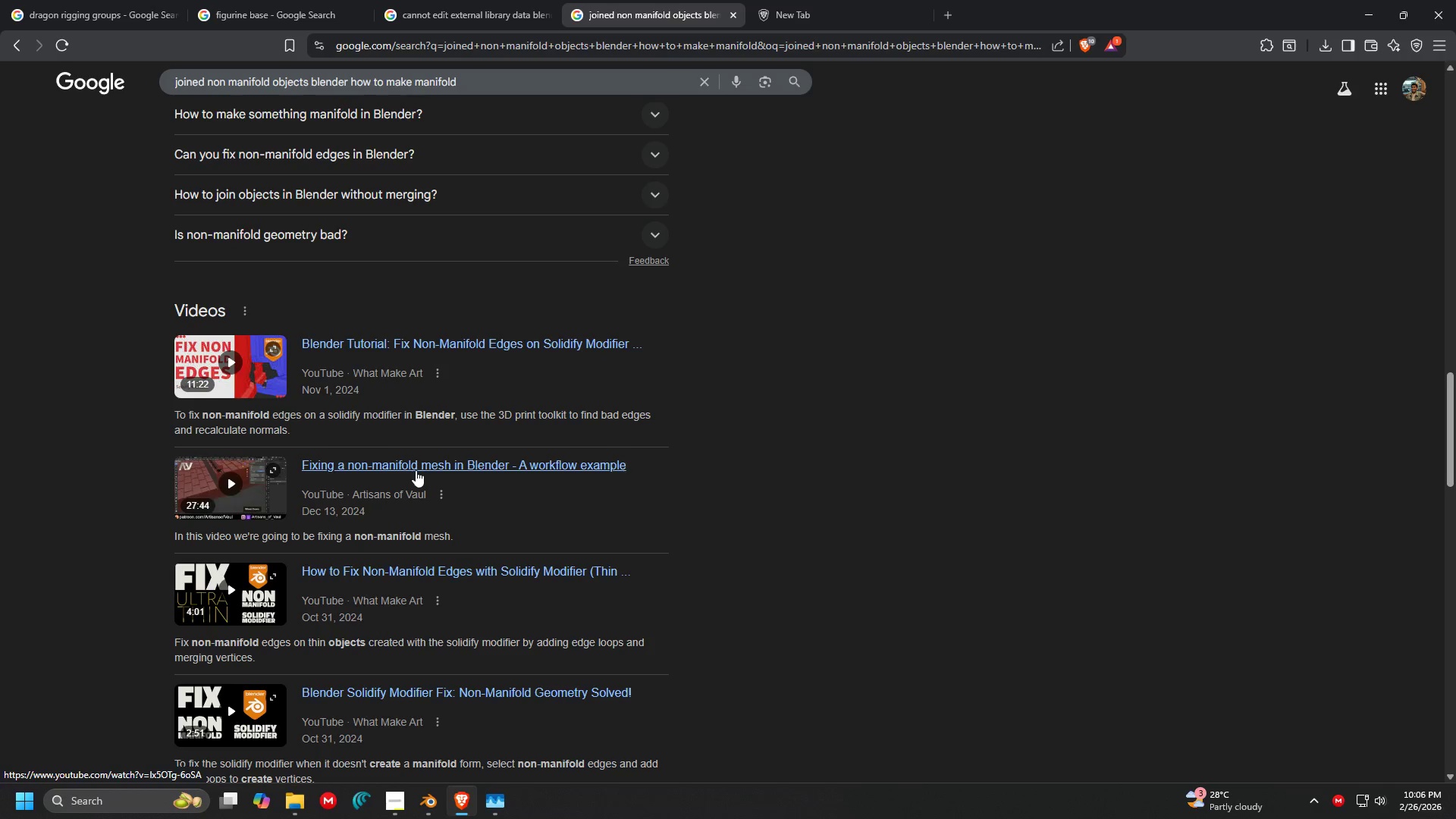 
scroll: coordinate [172, 447], scroll_direction: down, amount: 7.0
 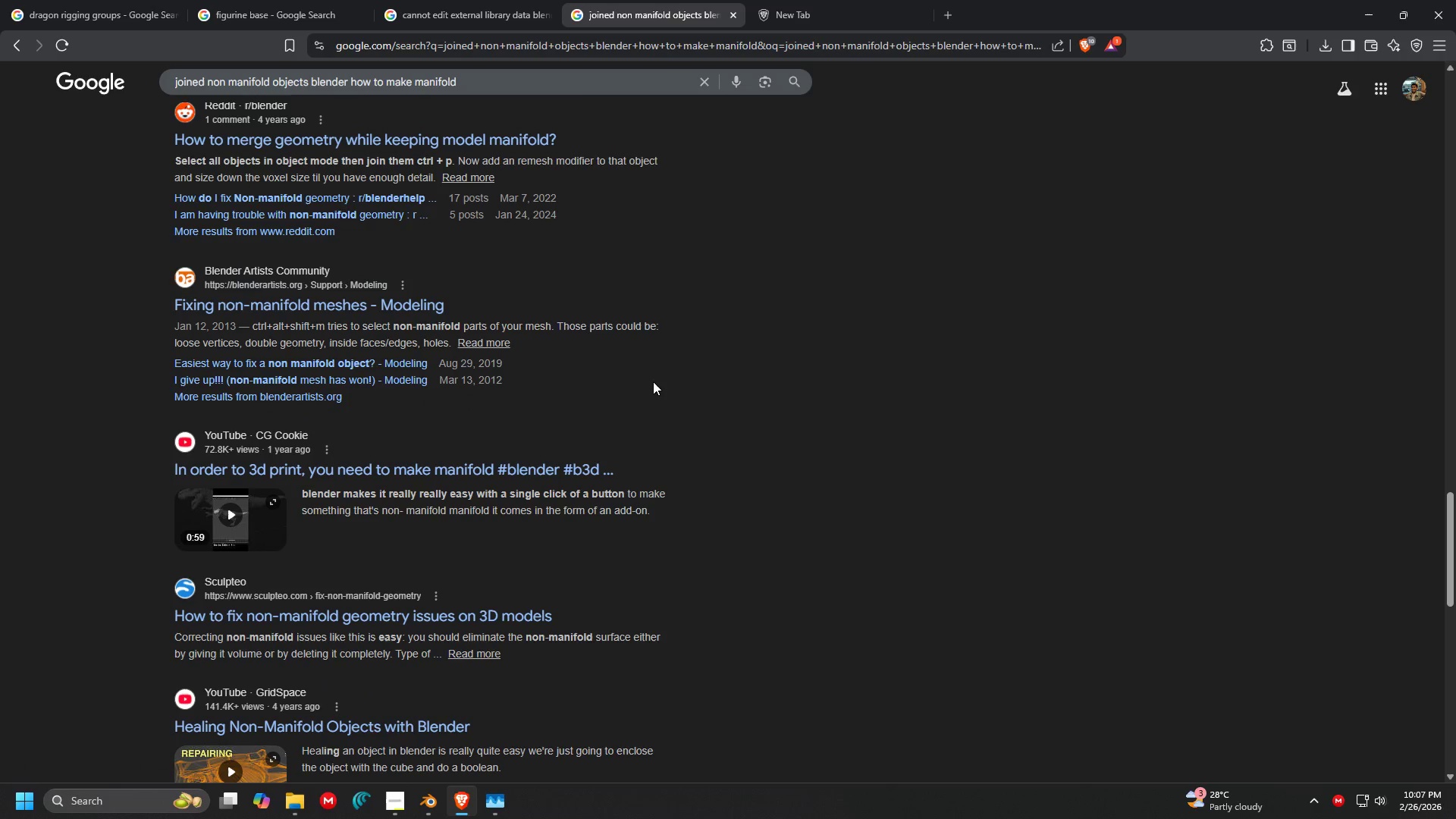 
scroll: coordinate [653, 381], scroll_direction: none, amount: 0.0
 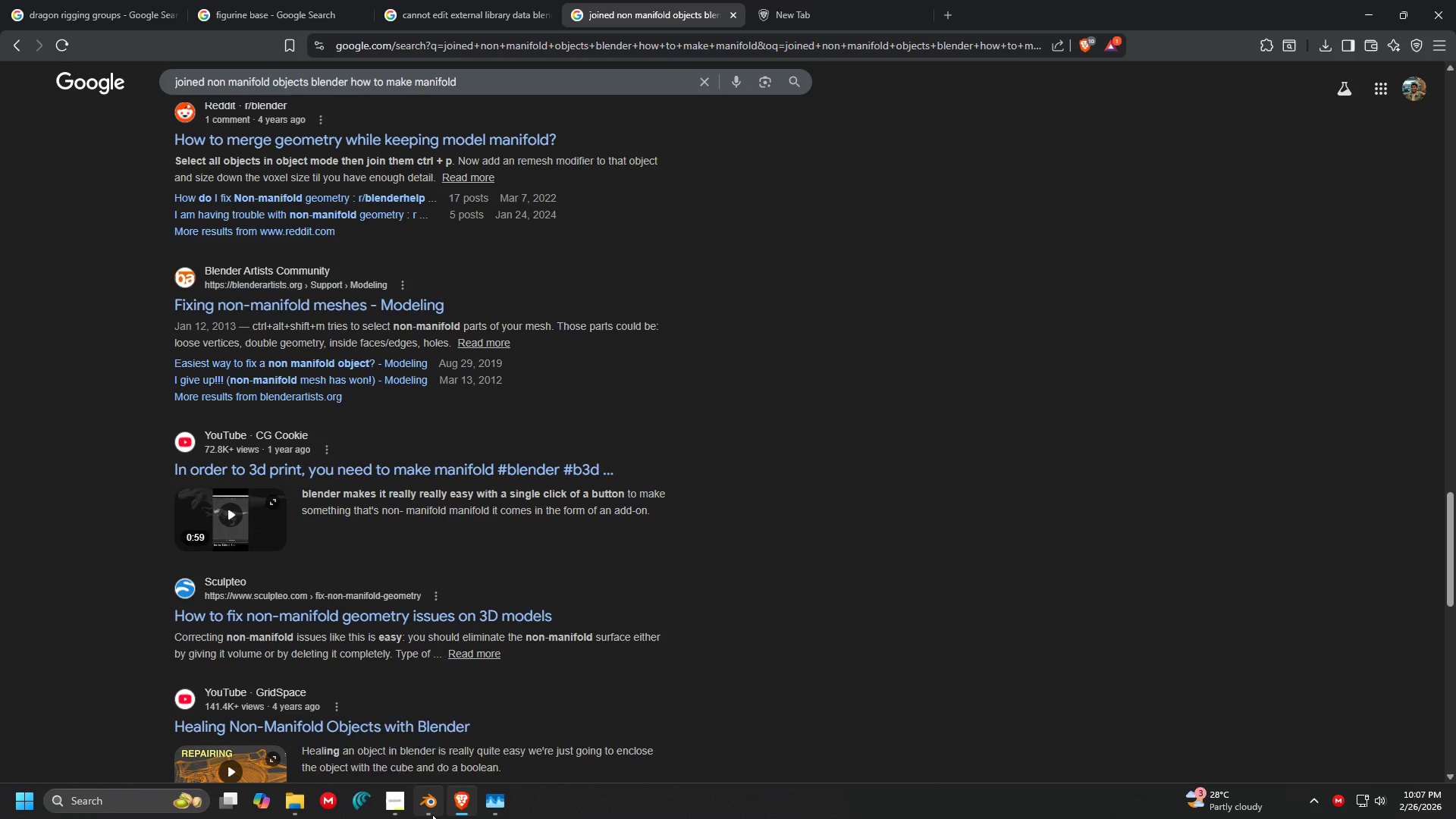 
left_click([432, 814])
 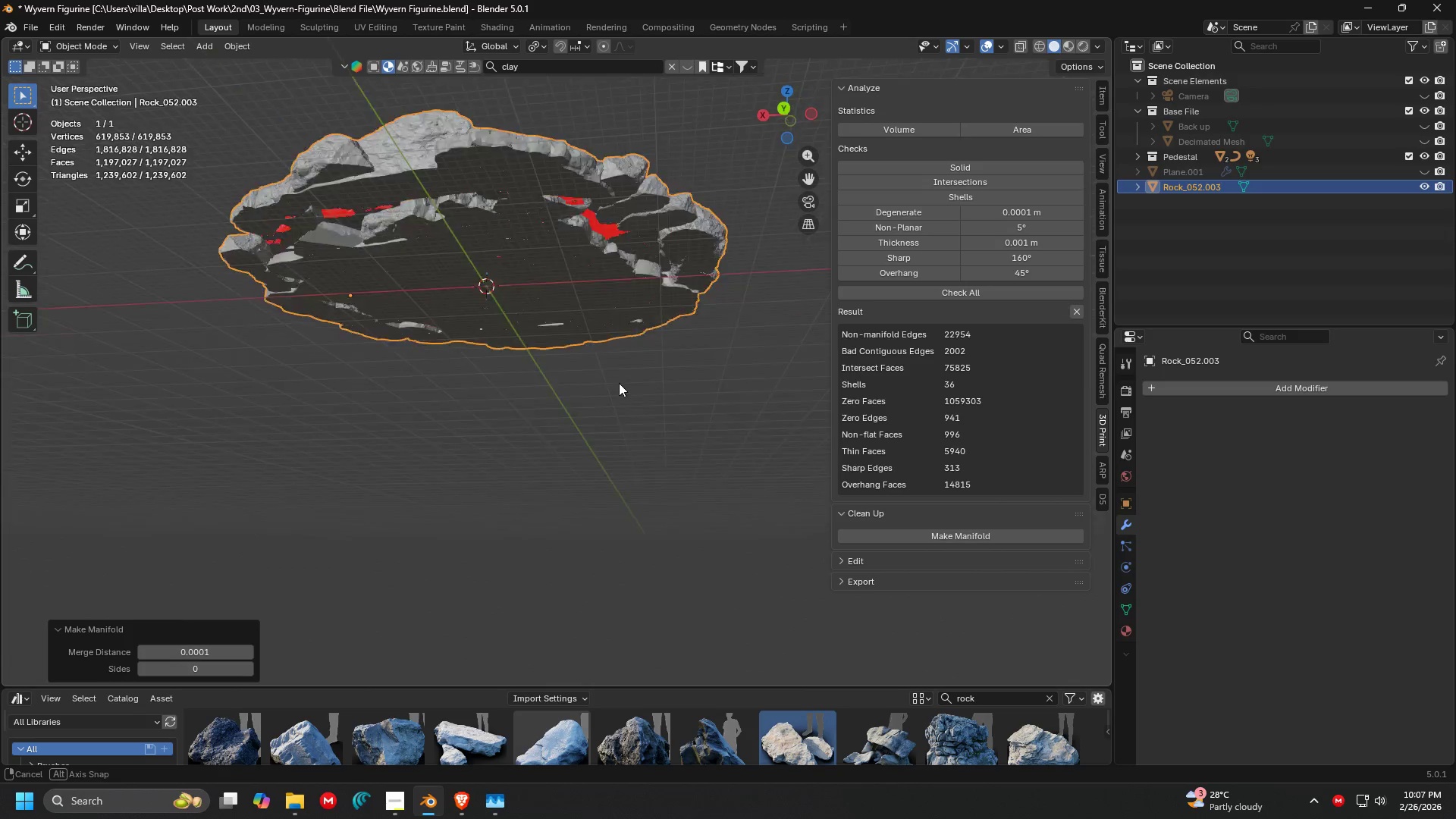 
scroll: coordinate [601, 325], scroll_direction: none, amount: 0.0
 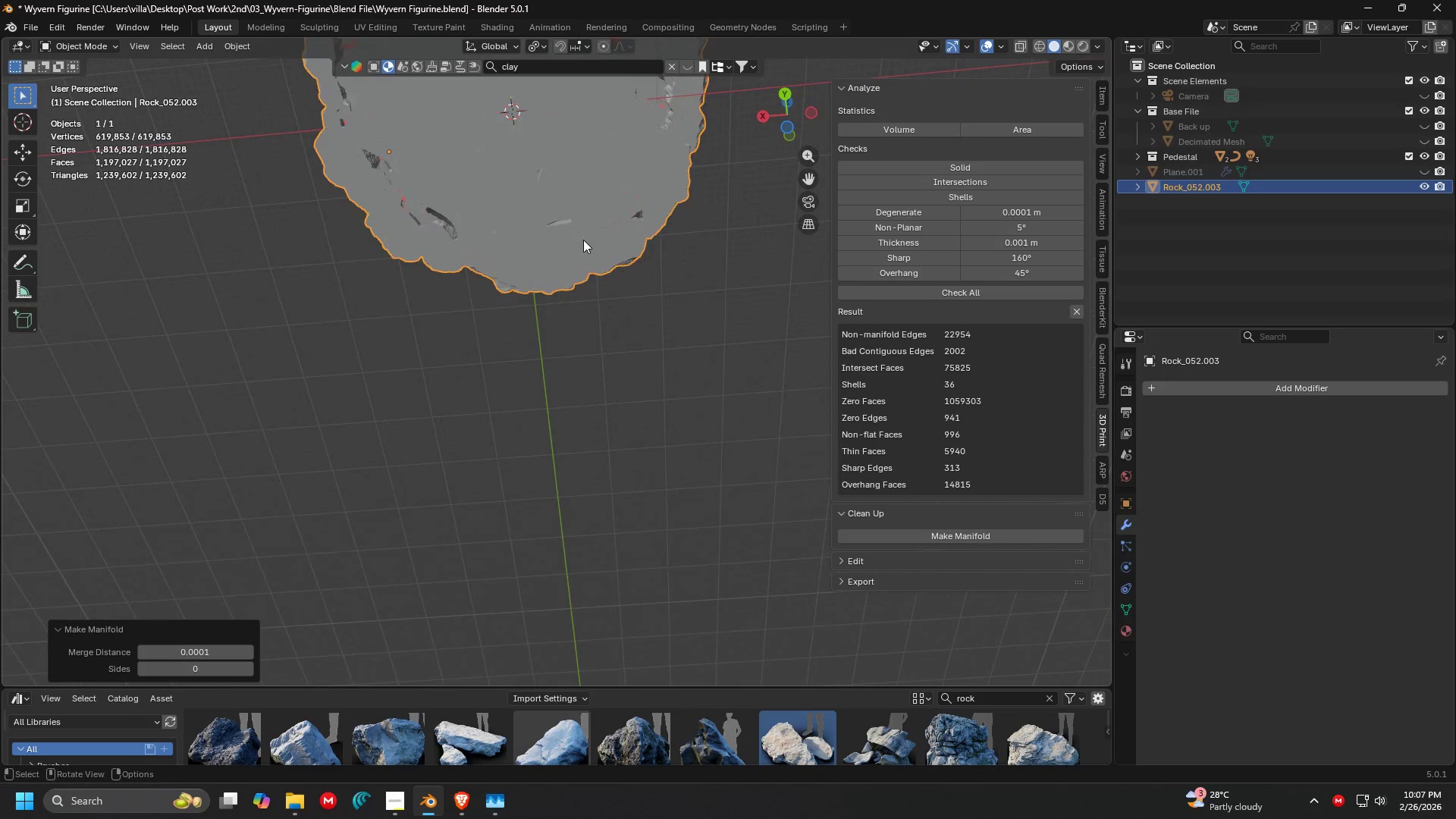 
key(Shift+ShiftLeft)
 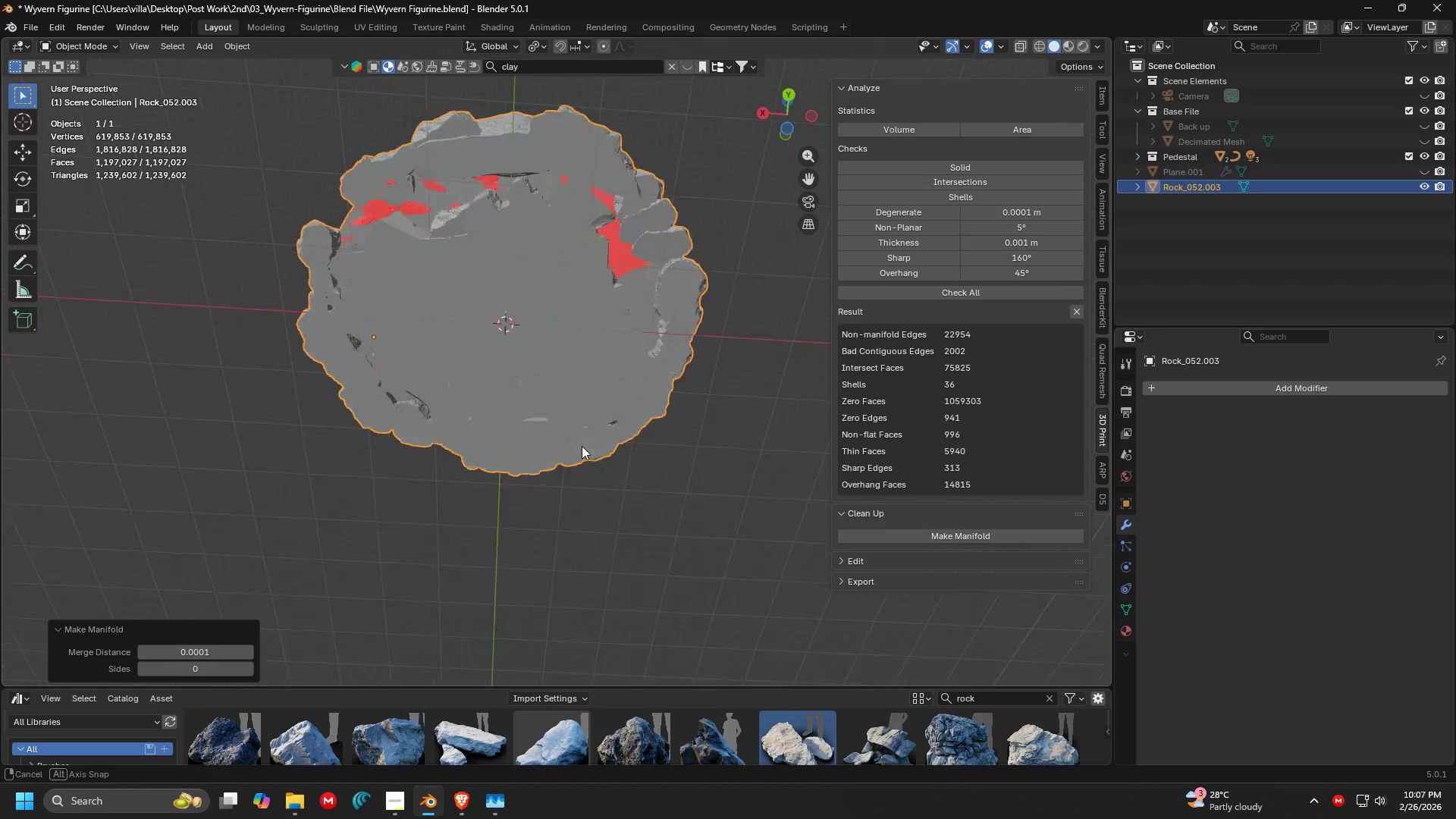 
key(Shift+ShiftLeft)
 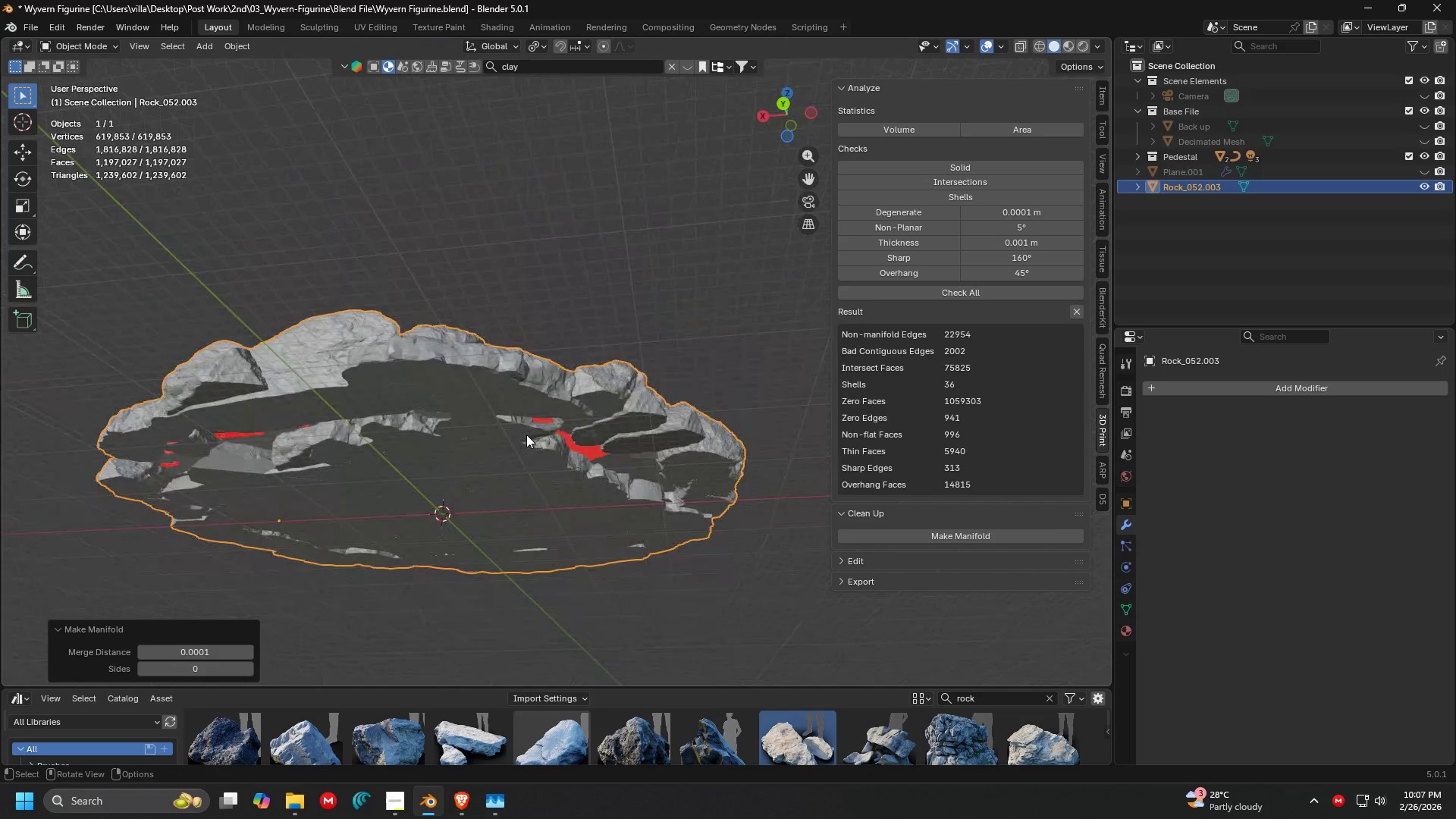 
scroll: coordinate [601, 456], scroll_direction: up, amount: 3.0
 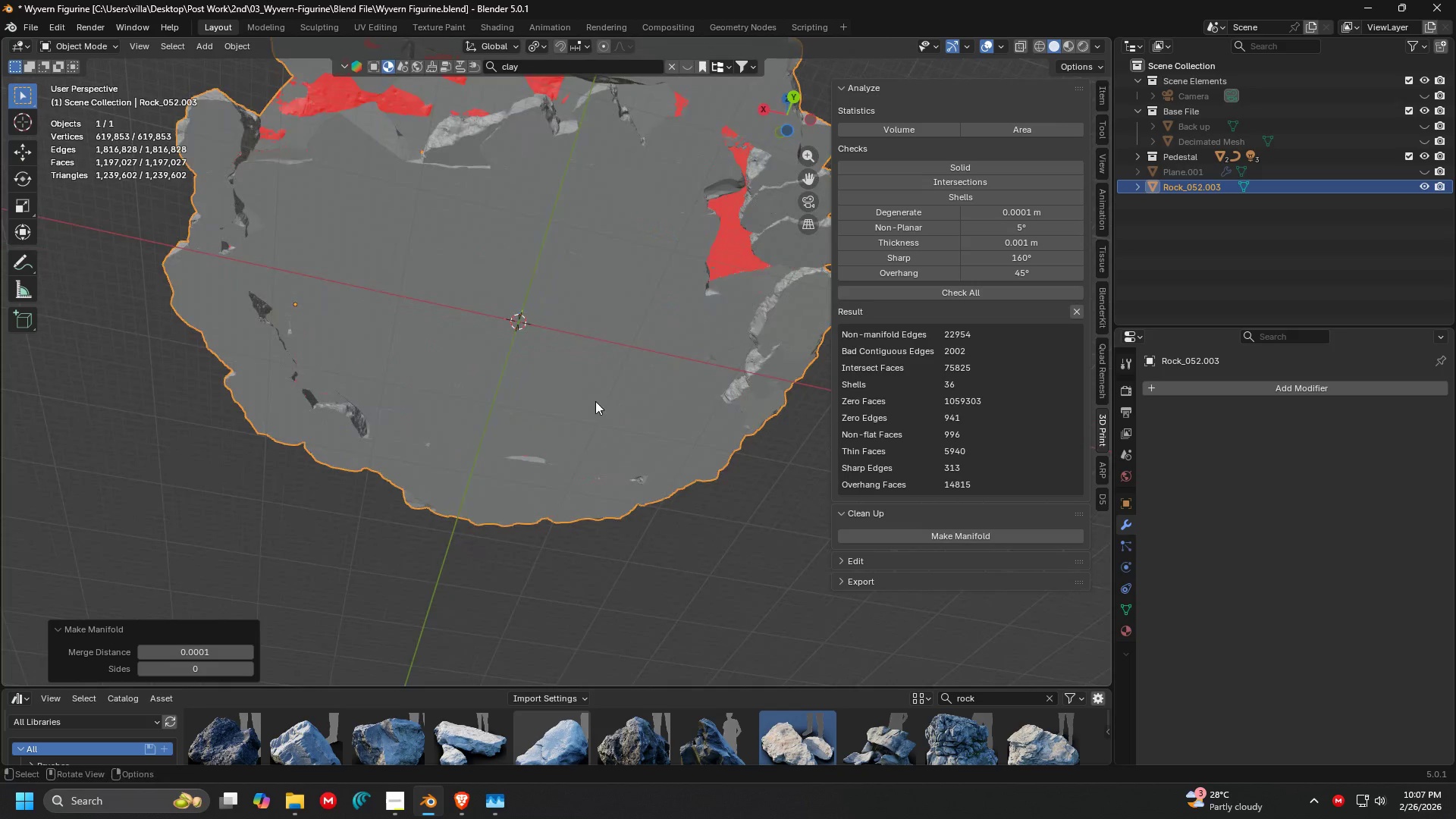 
key(Shift+ShiftLeft)
 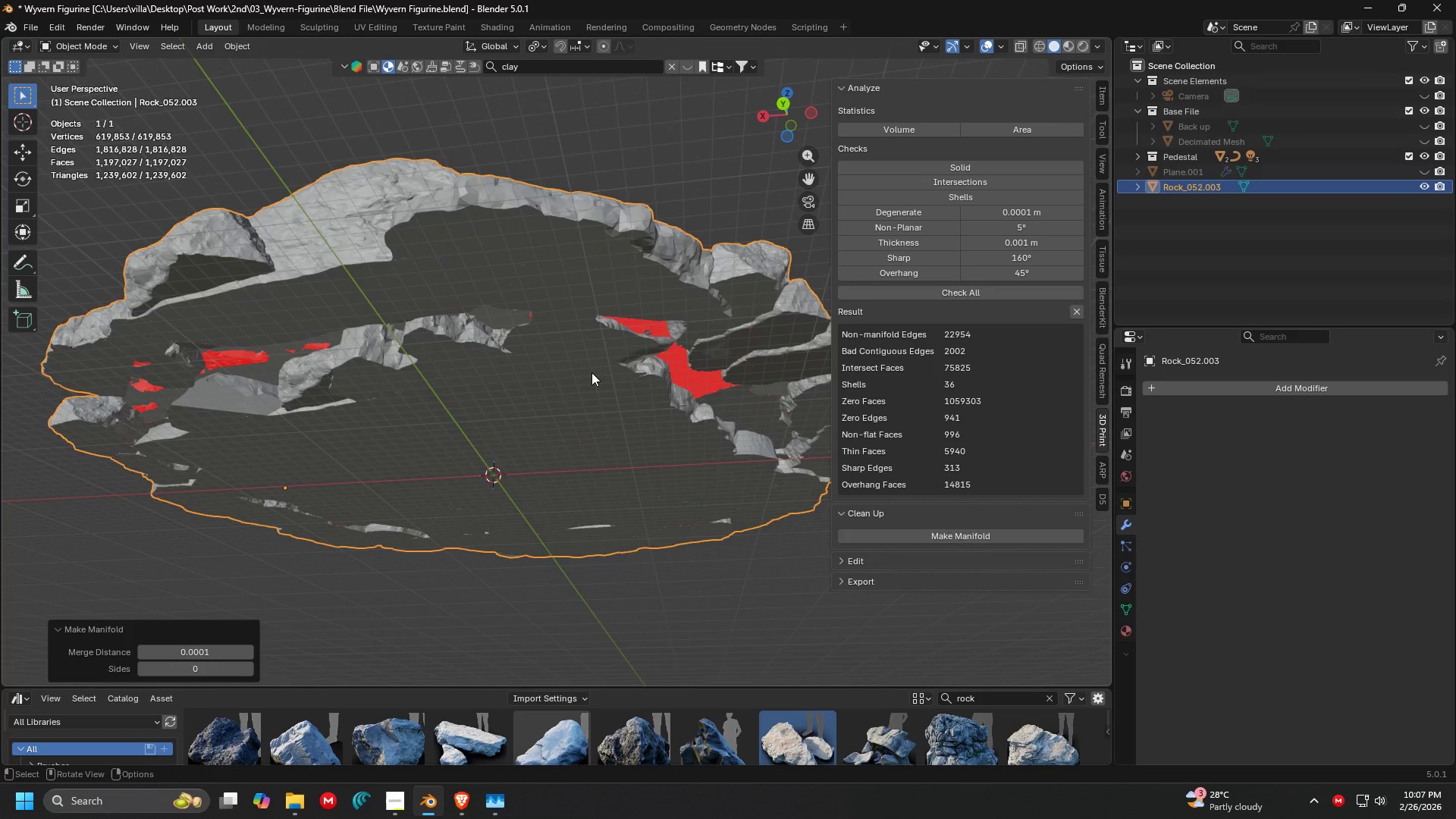 
scroll: coordinate [526, 435], scroll_direction: up, amount: 1.0
 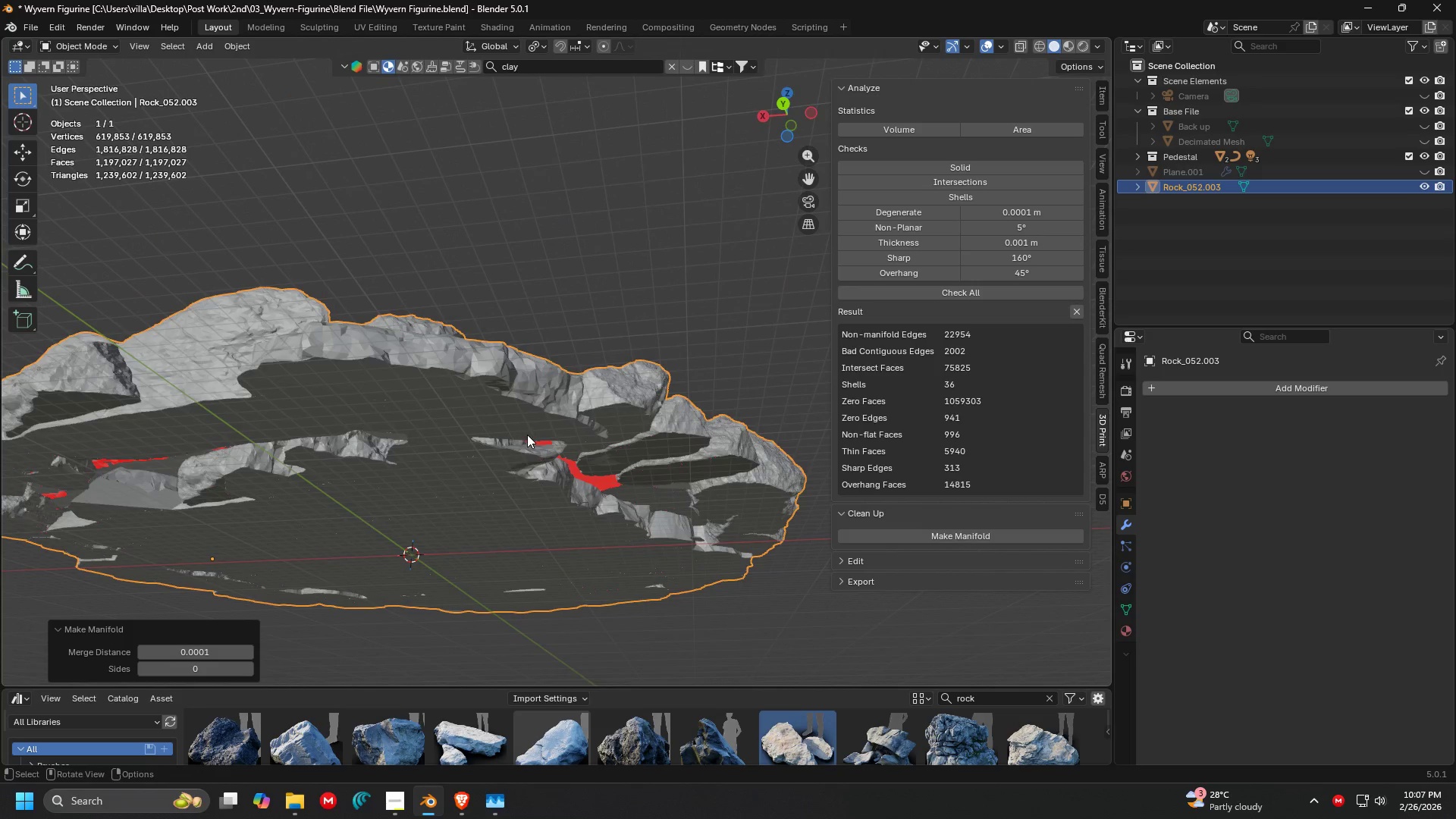 
hold_key(key=ShiftLeft, duration=1.25)
 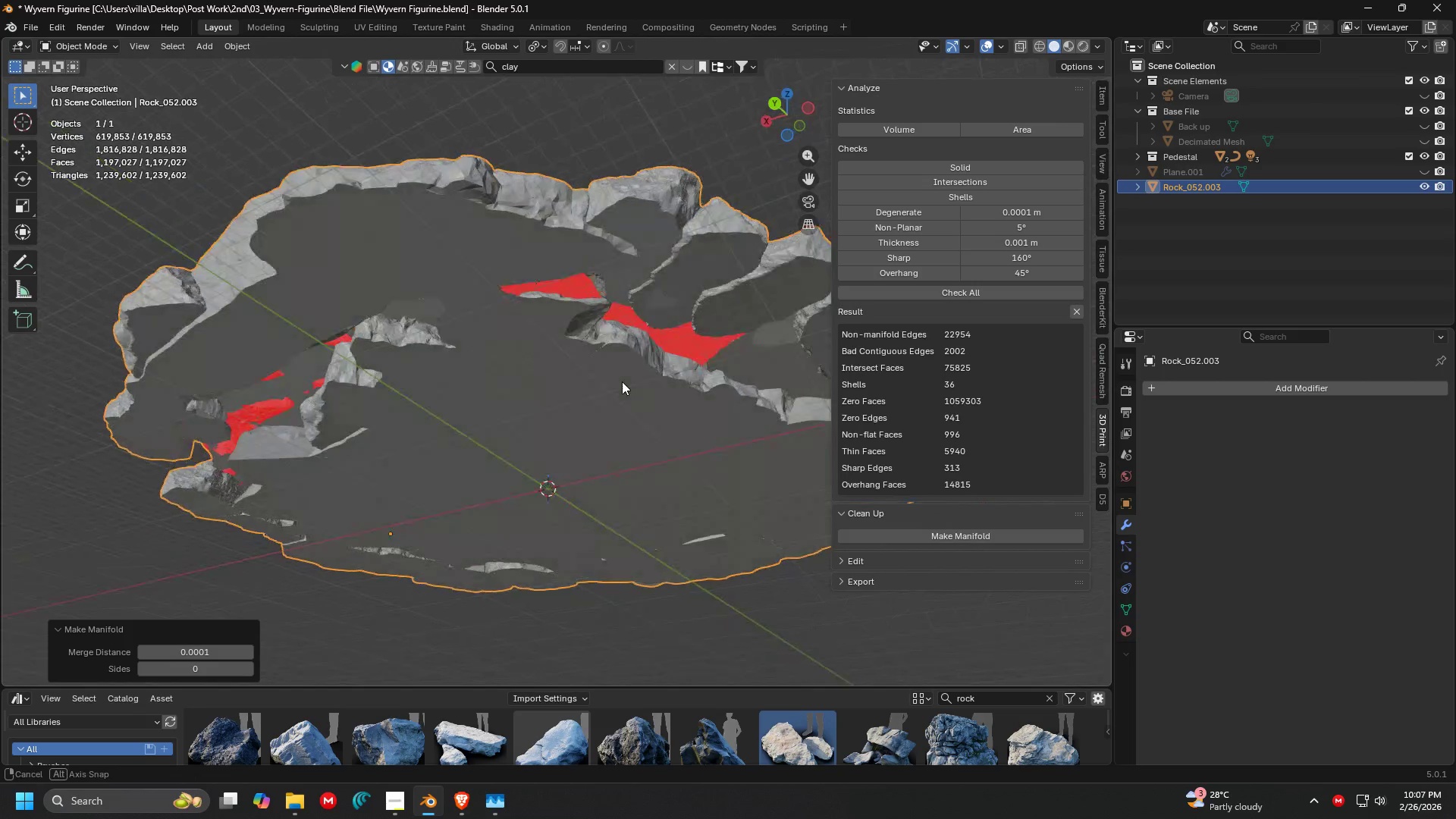 
key(Shift+ShiftLeft)
 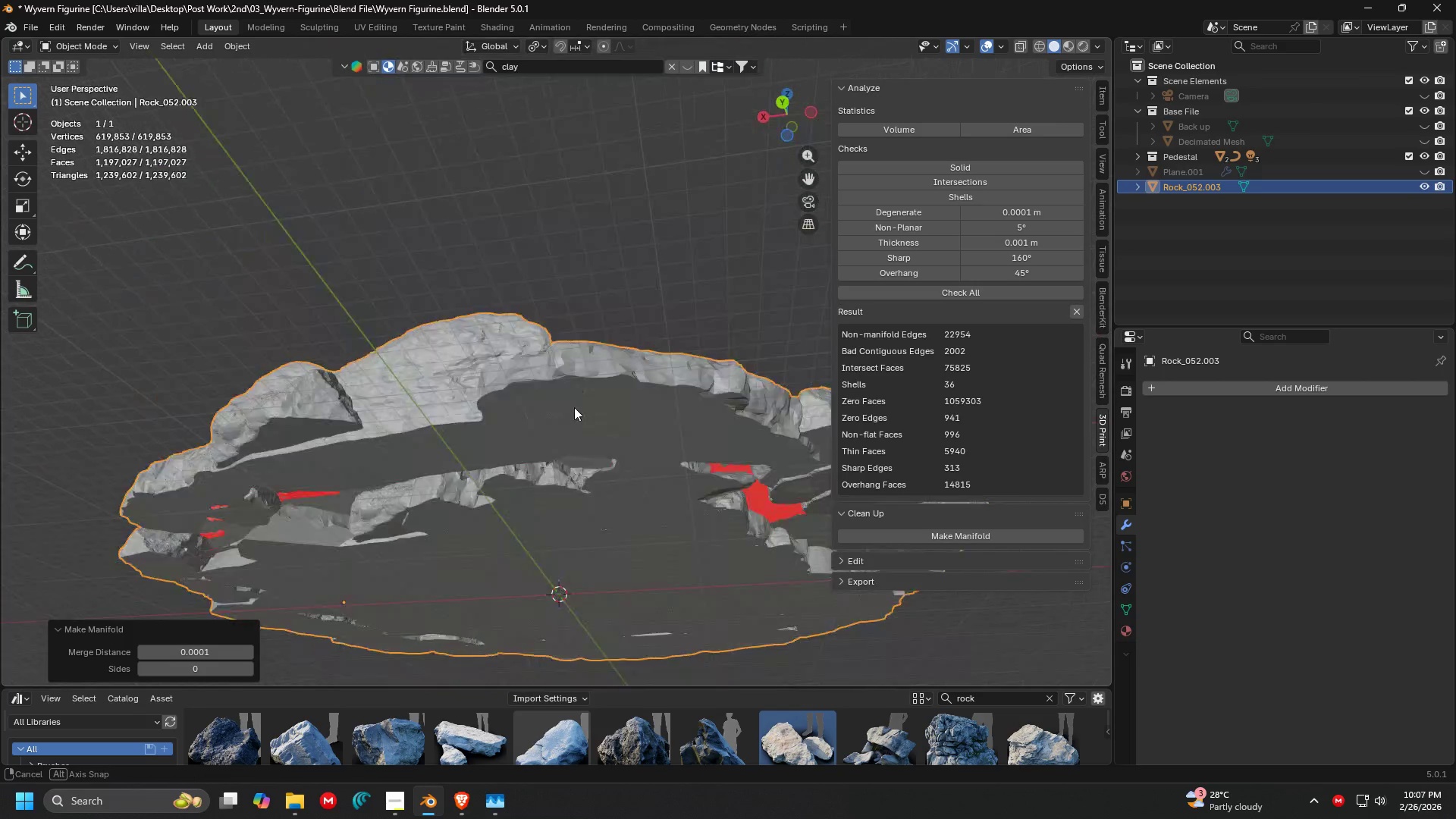 
key(Shift+ShiftLeft)
 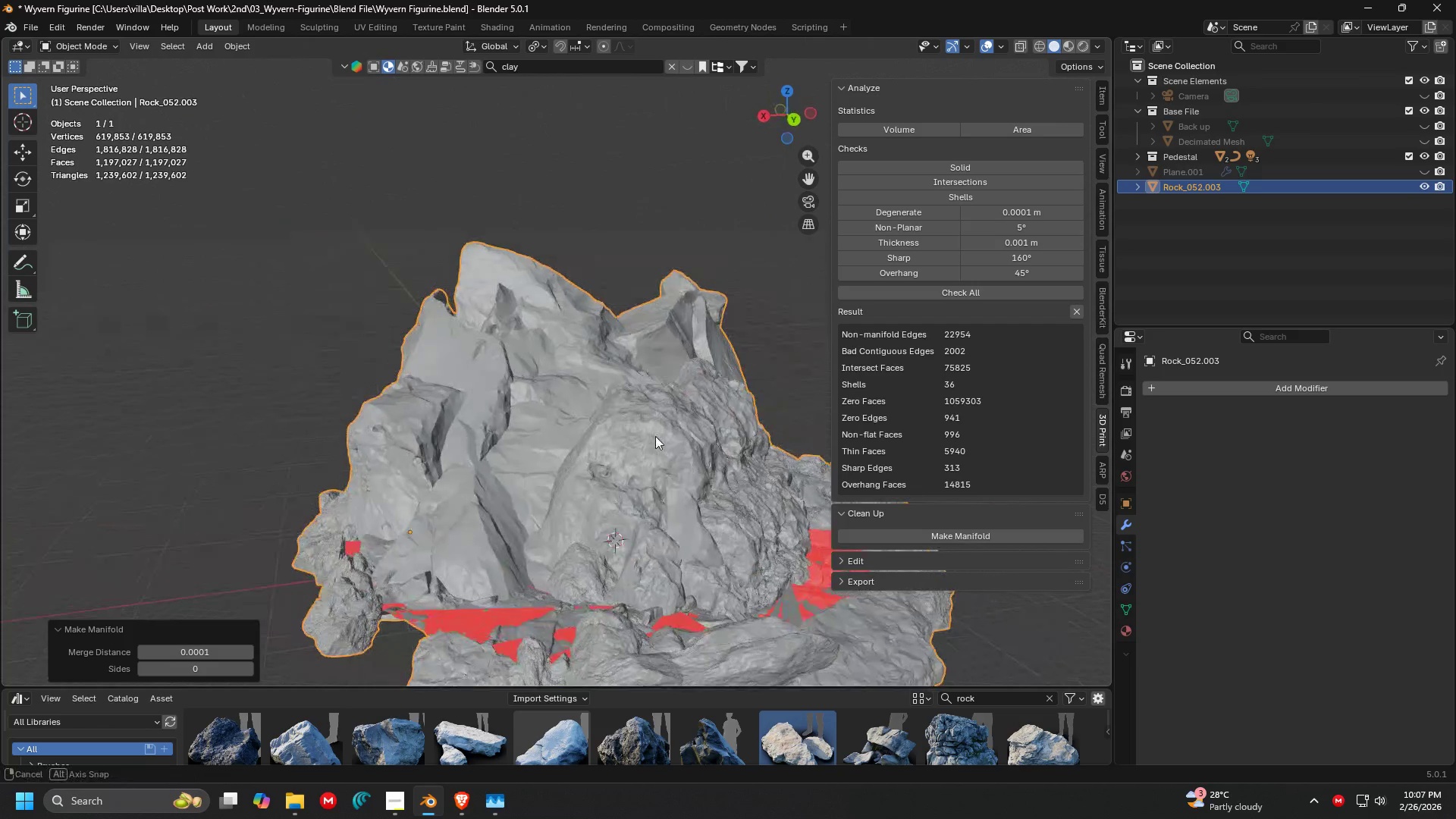 
key(Shift+ShiftLeft)
 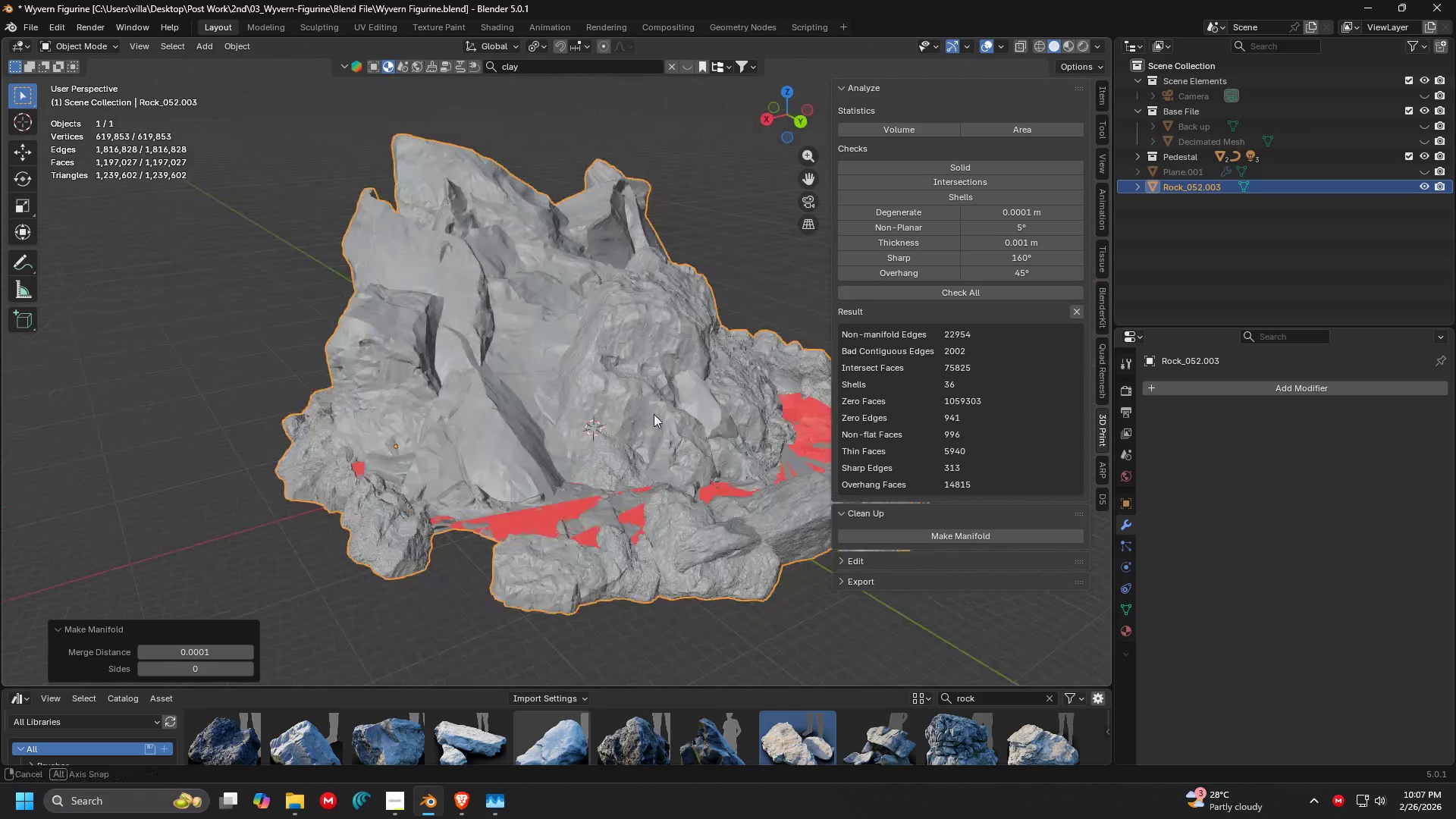 
scroll: coordinate [657, 415], scroll_direction: up, amount: 1.0
 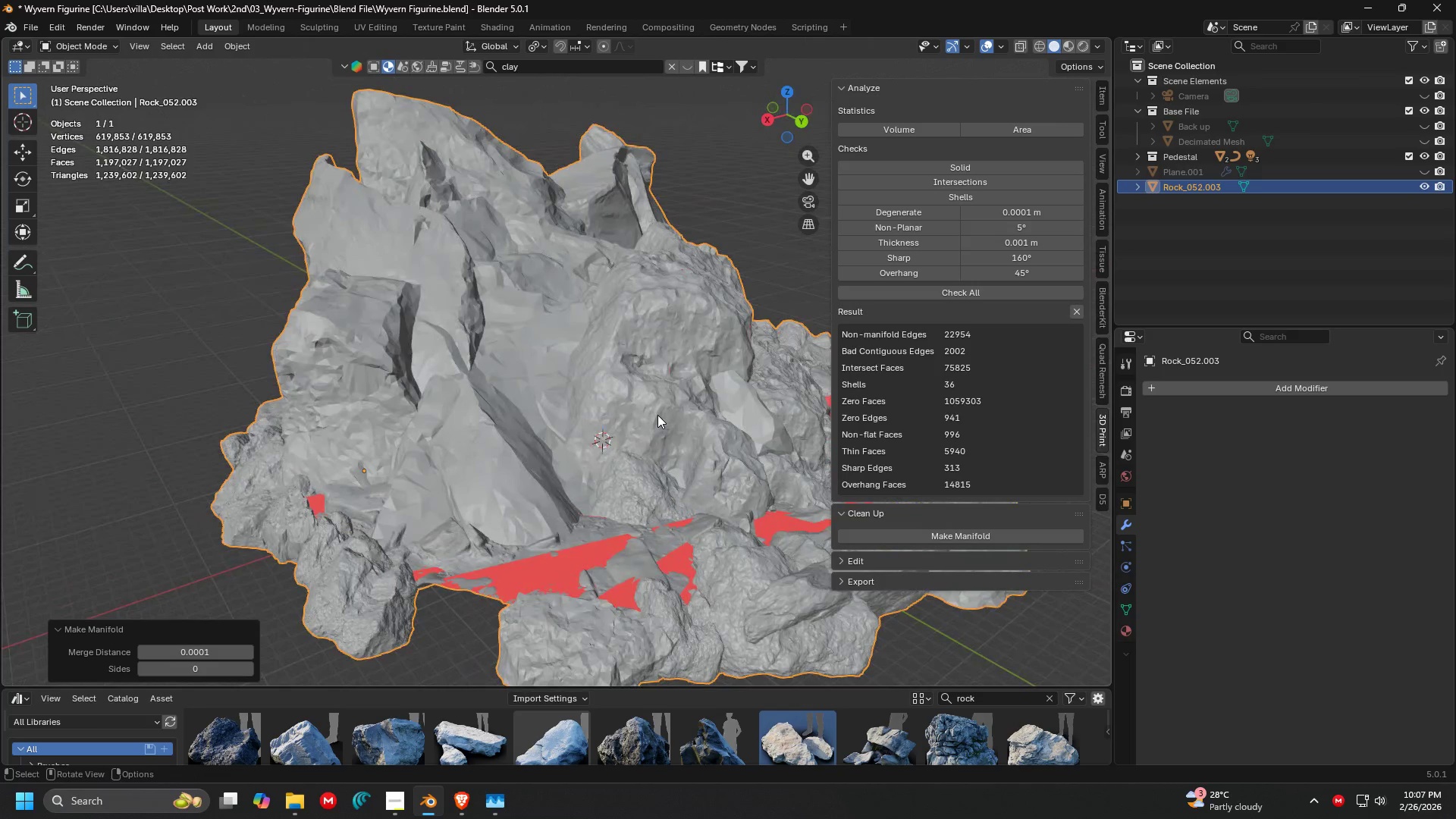 
key(Shift+ShiftLeft)
 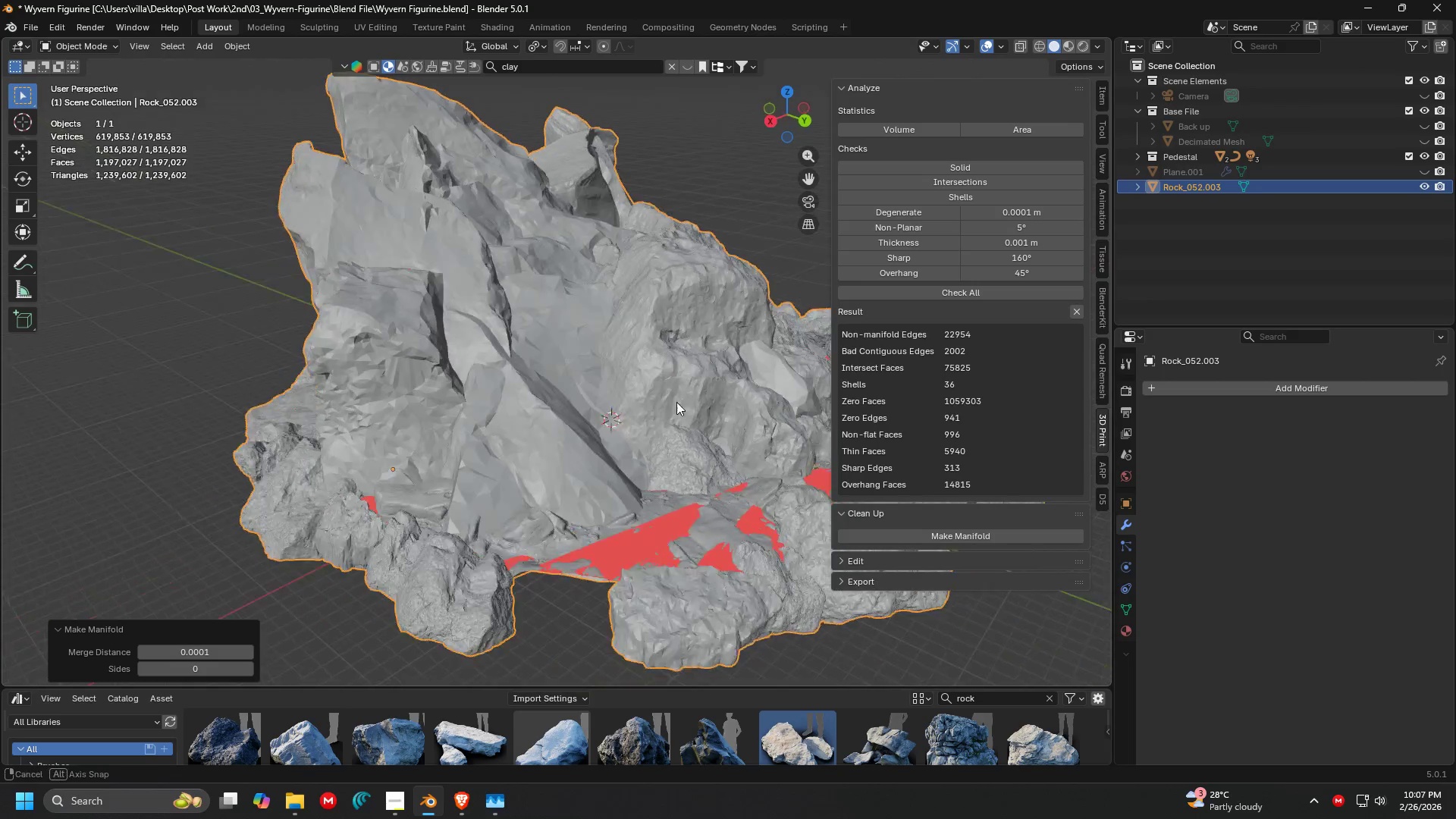 
key(Shift+ShiftLeft)
 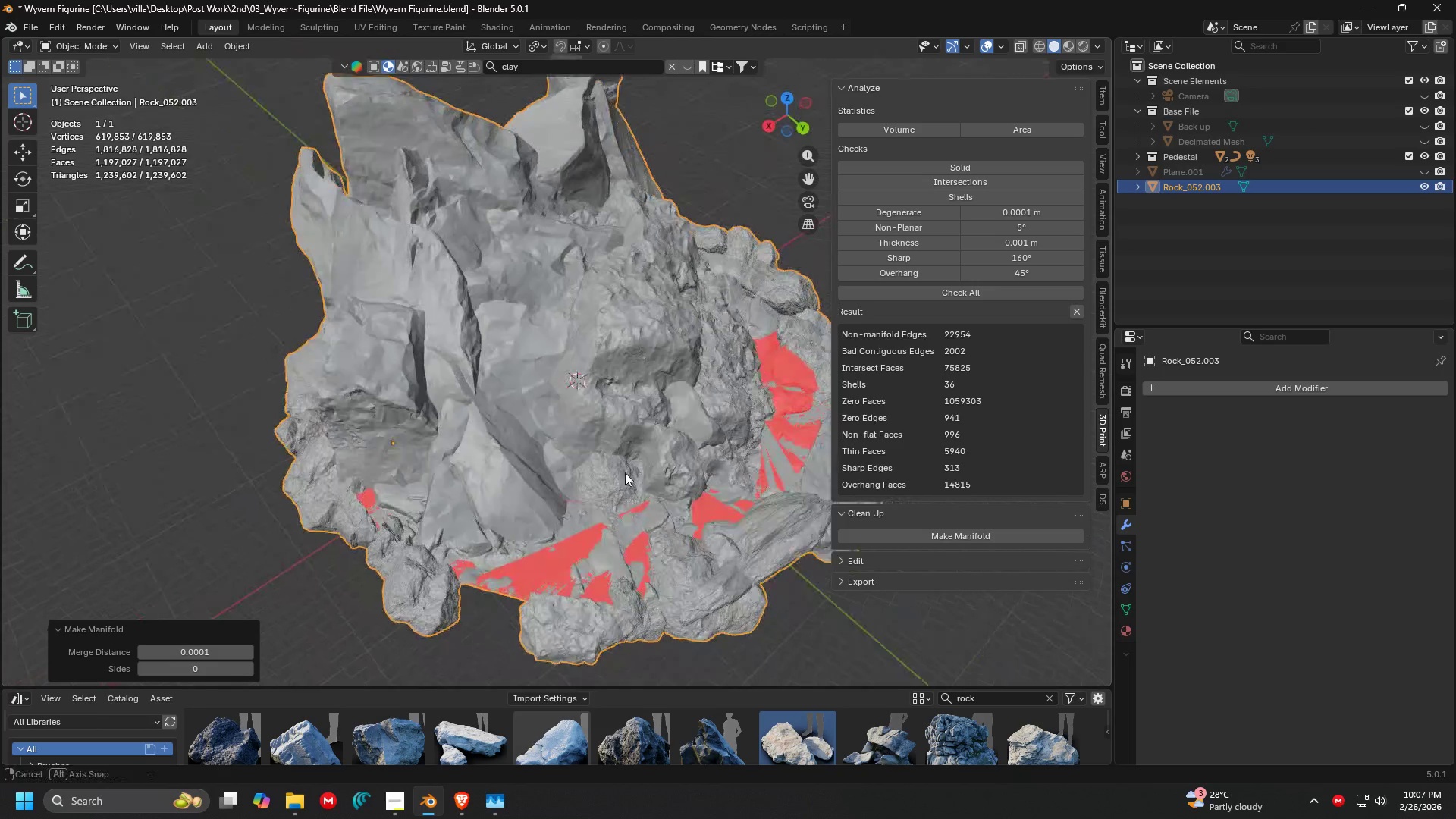 
scroll: coordinate [648, 420], scroll_direction: none, amount: 0.0
 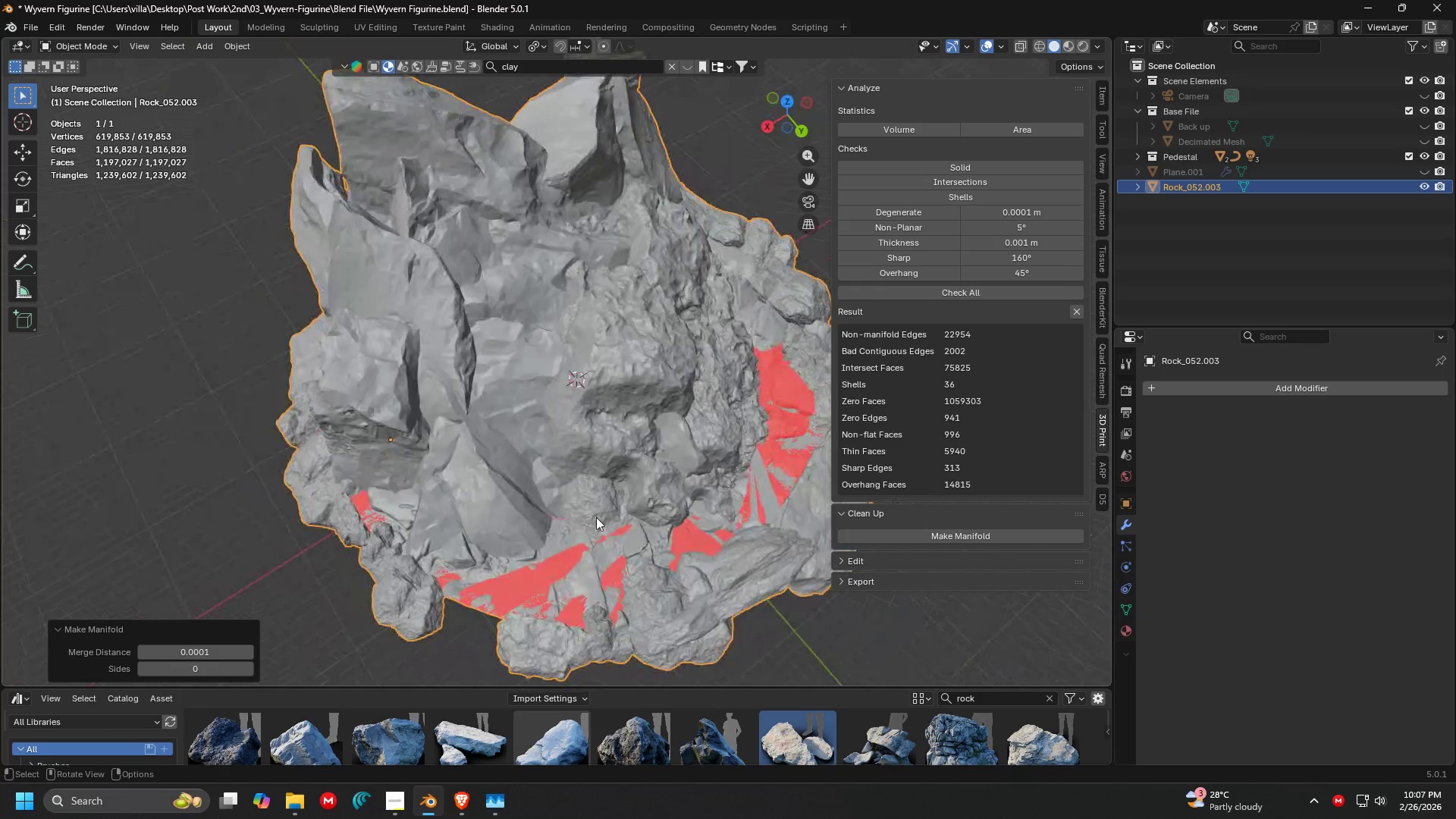 
scroll: coordinate [595, 519], scroll_direction: up, amount: 2.0
 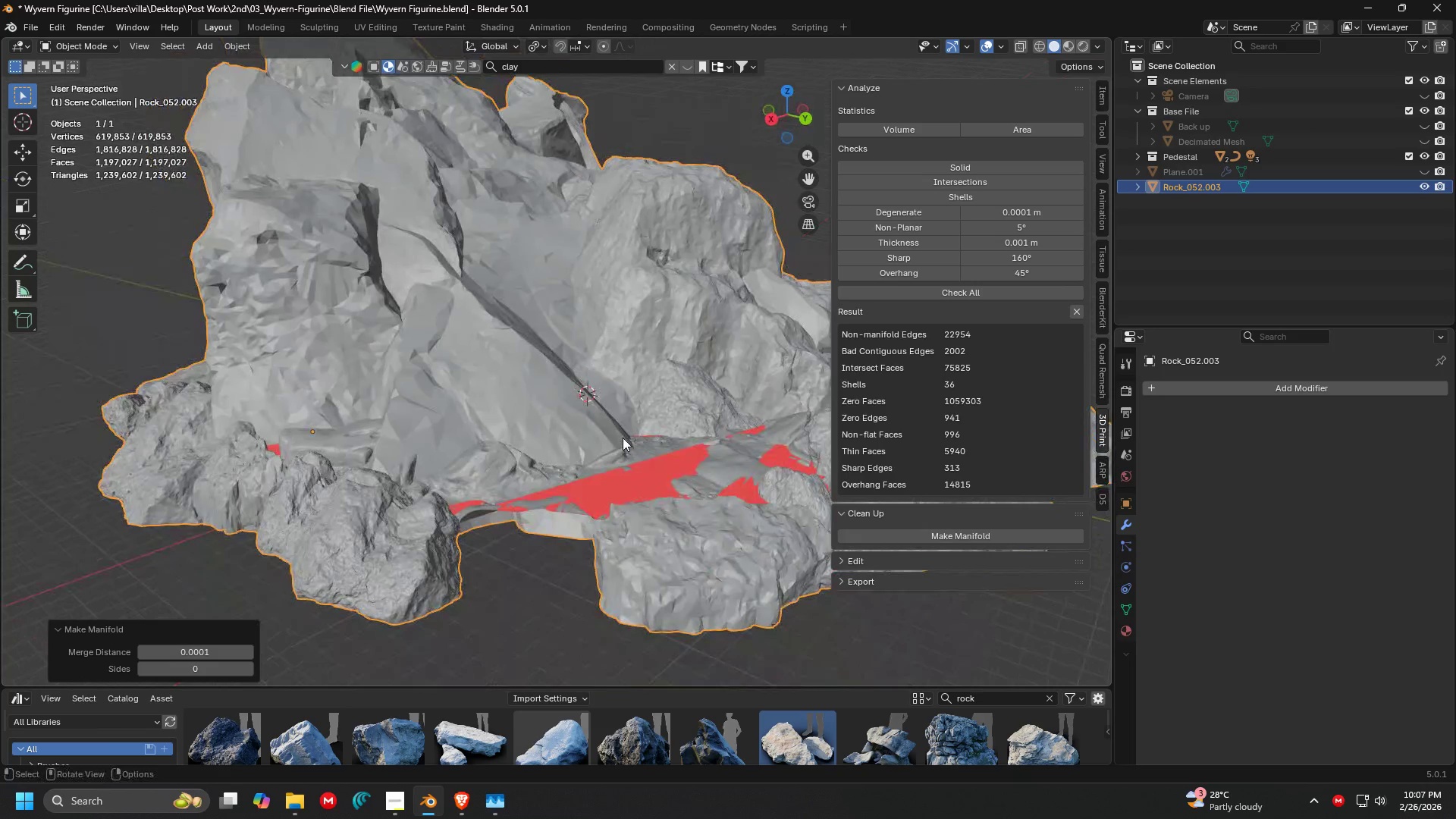 
key(Control+ControlLeft)
 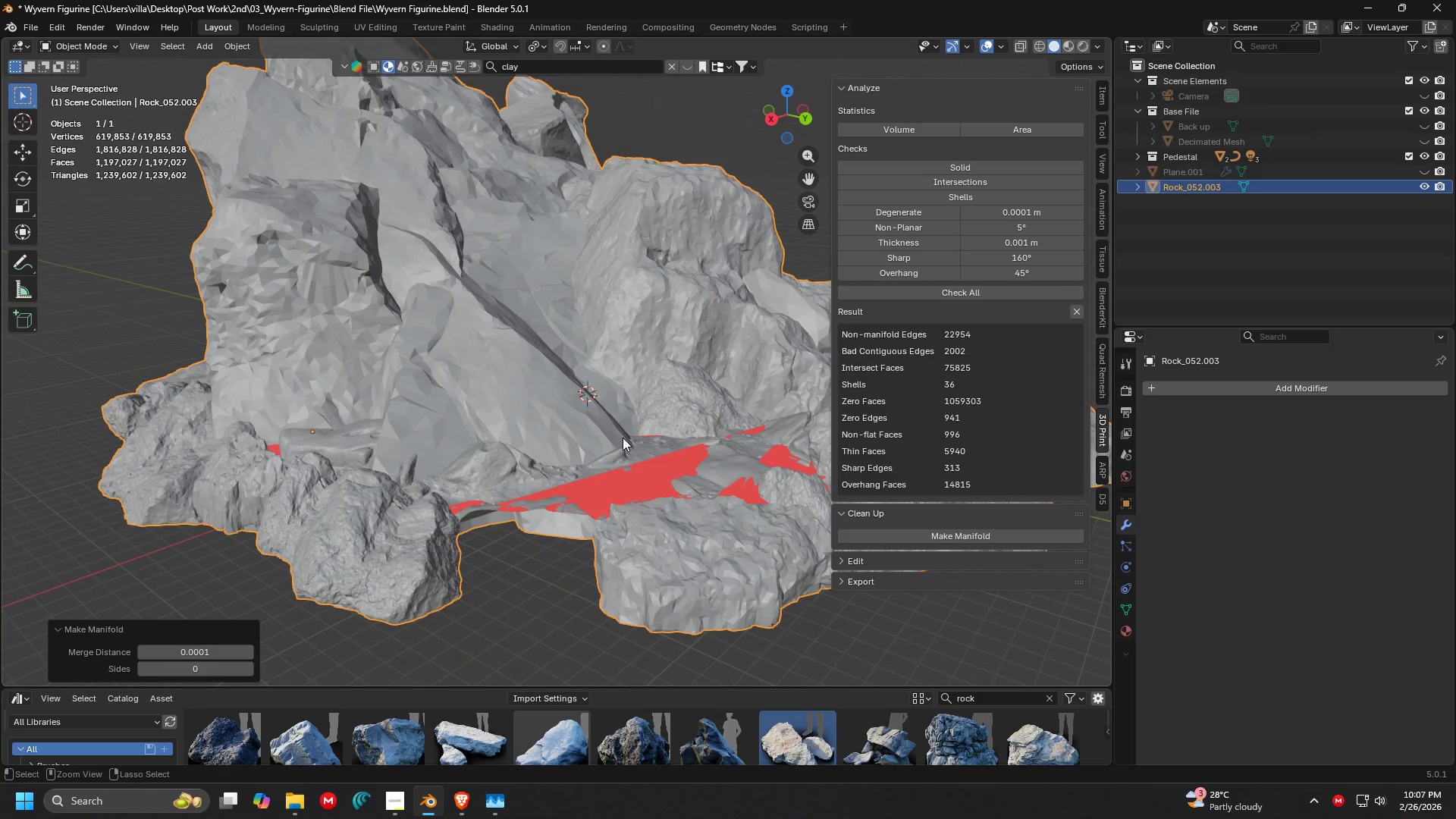 
key(Control+Z)
 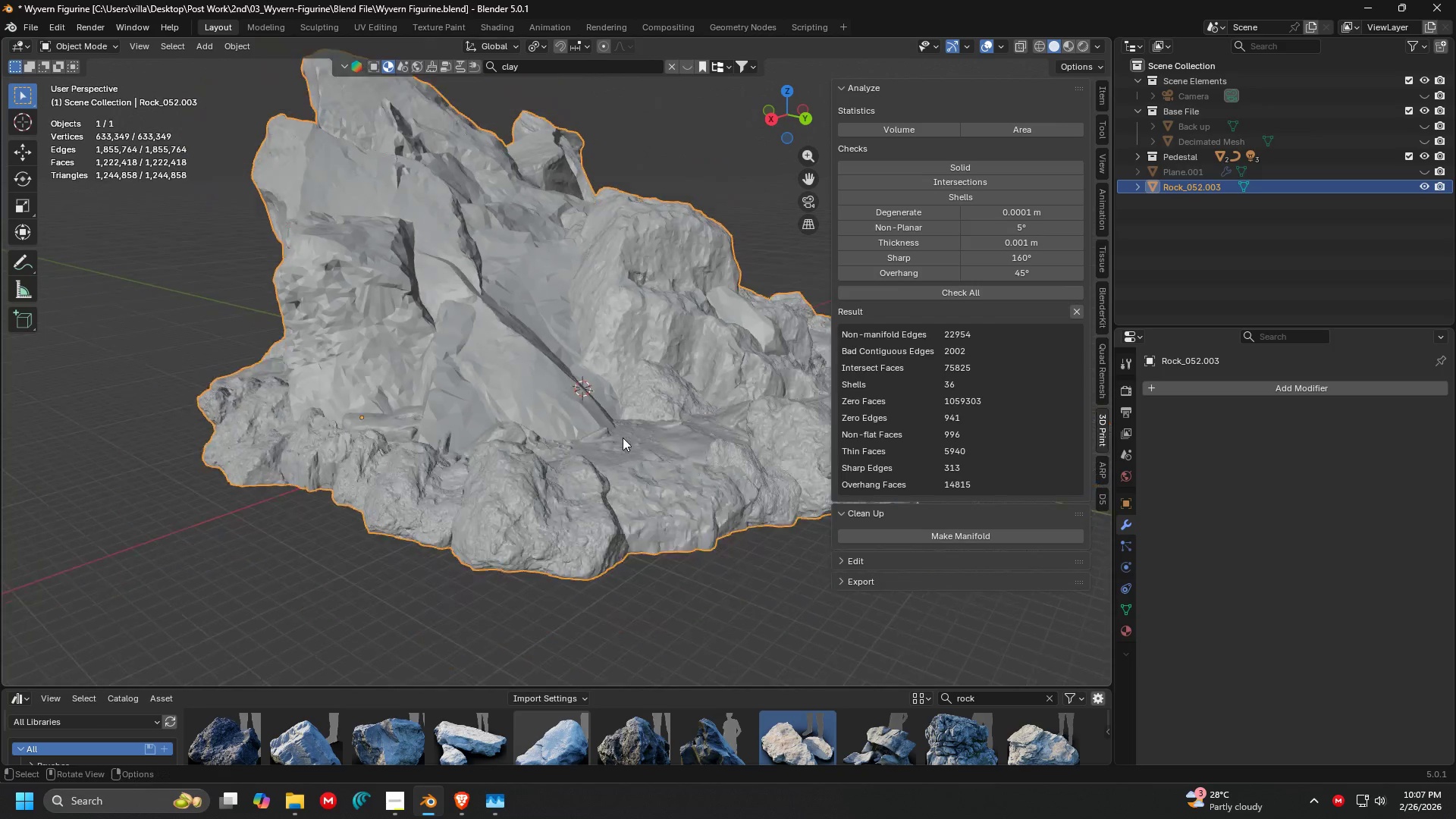 
key(Shift+ShiftLeft)
 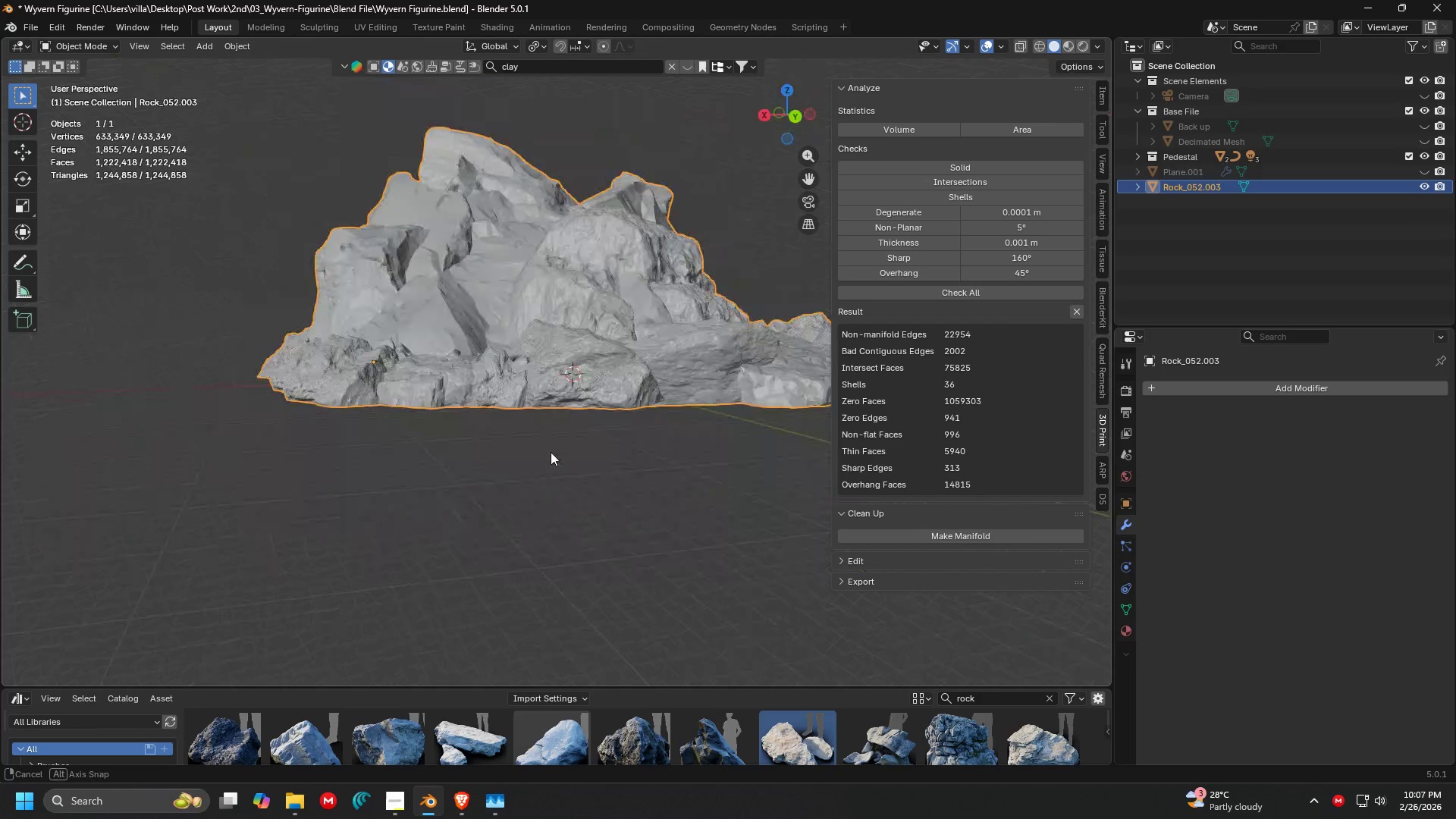 
scroll: coordinate [601, 479], scroll_direction: down, amount: 1.0
 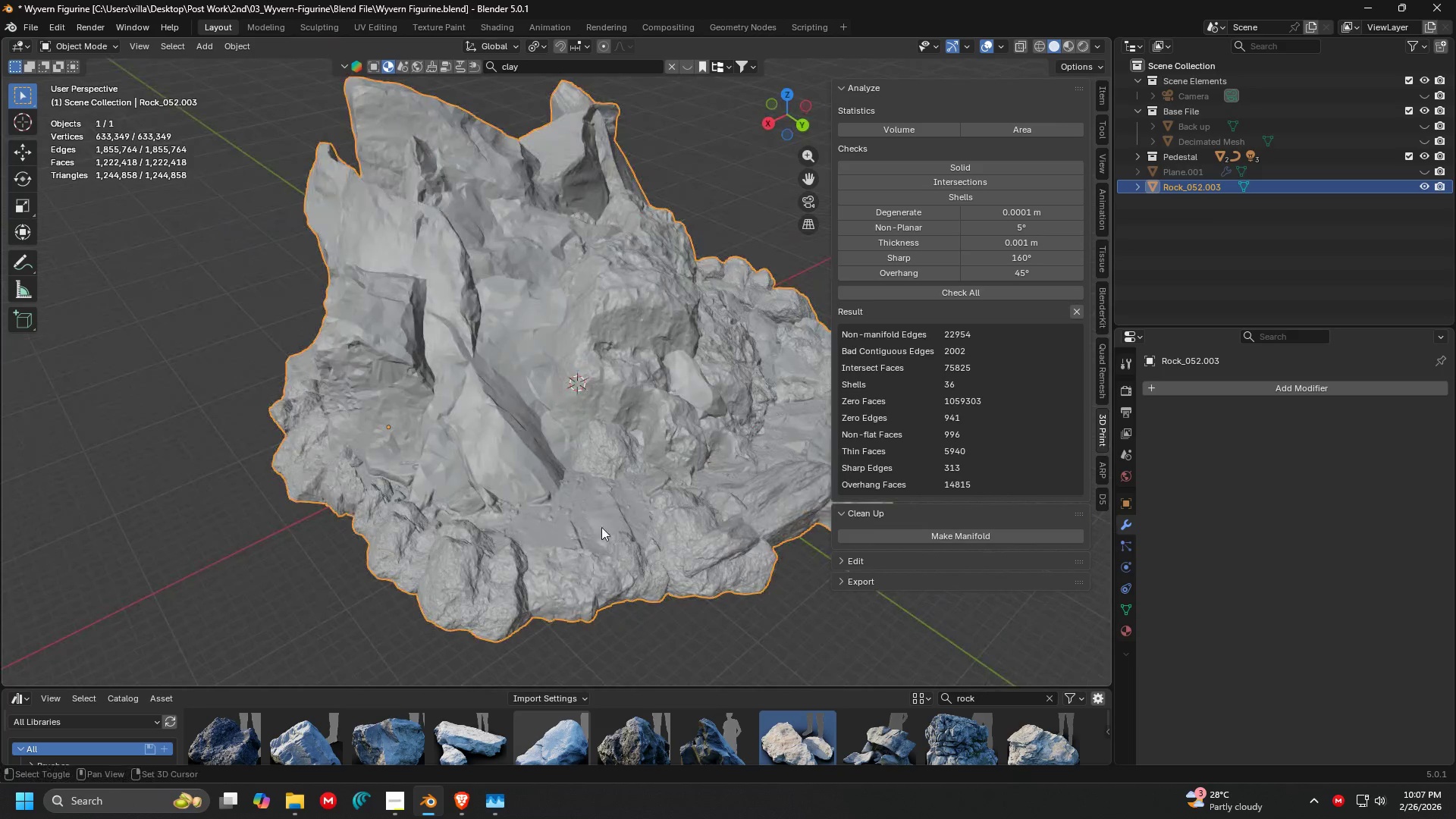 
key(Shift+ShiftLeft)
 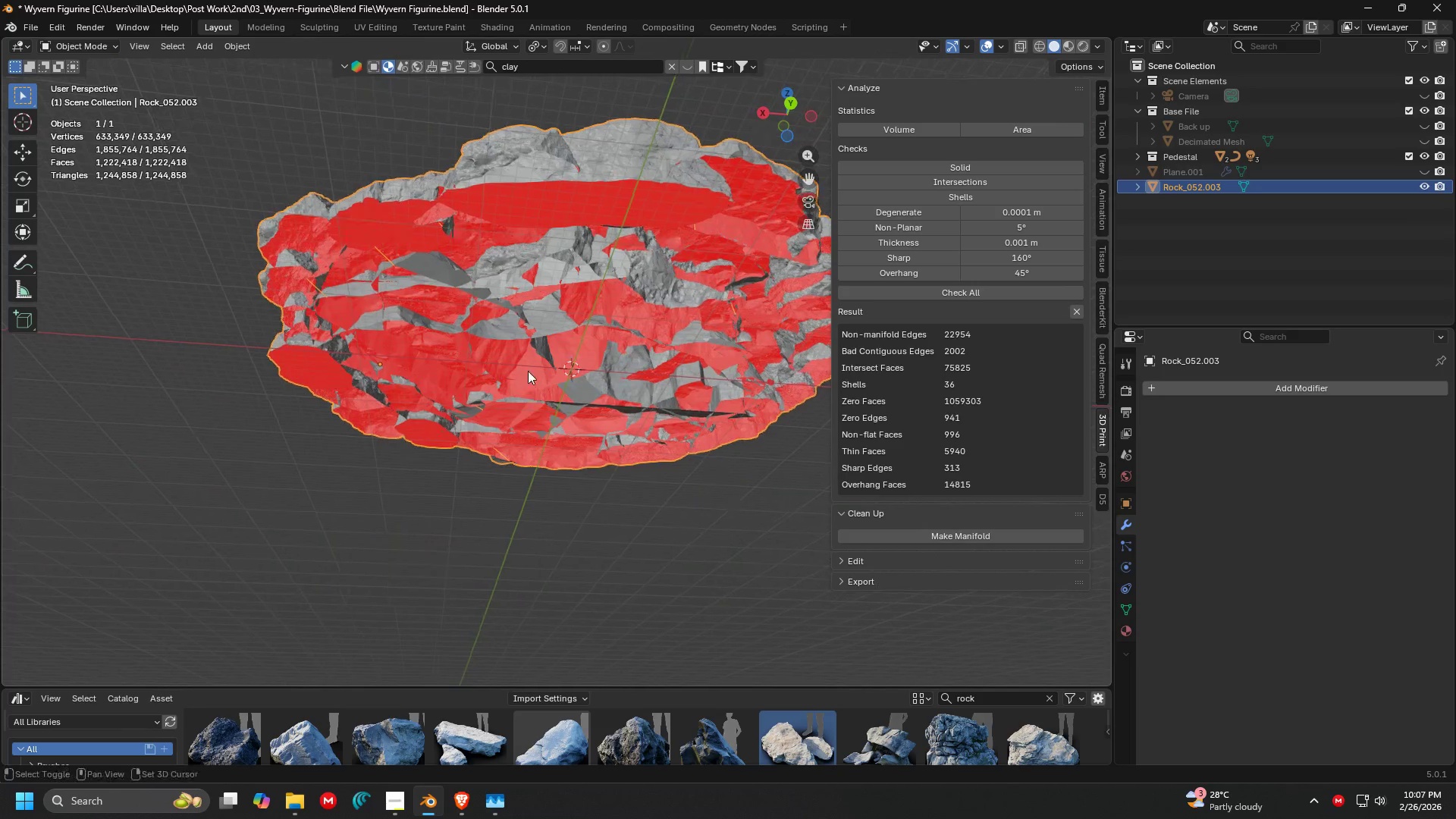 
scroll: coordinate [528, 370], scroll_direction: up, amount: 1.0
 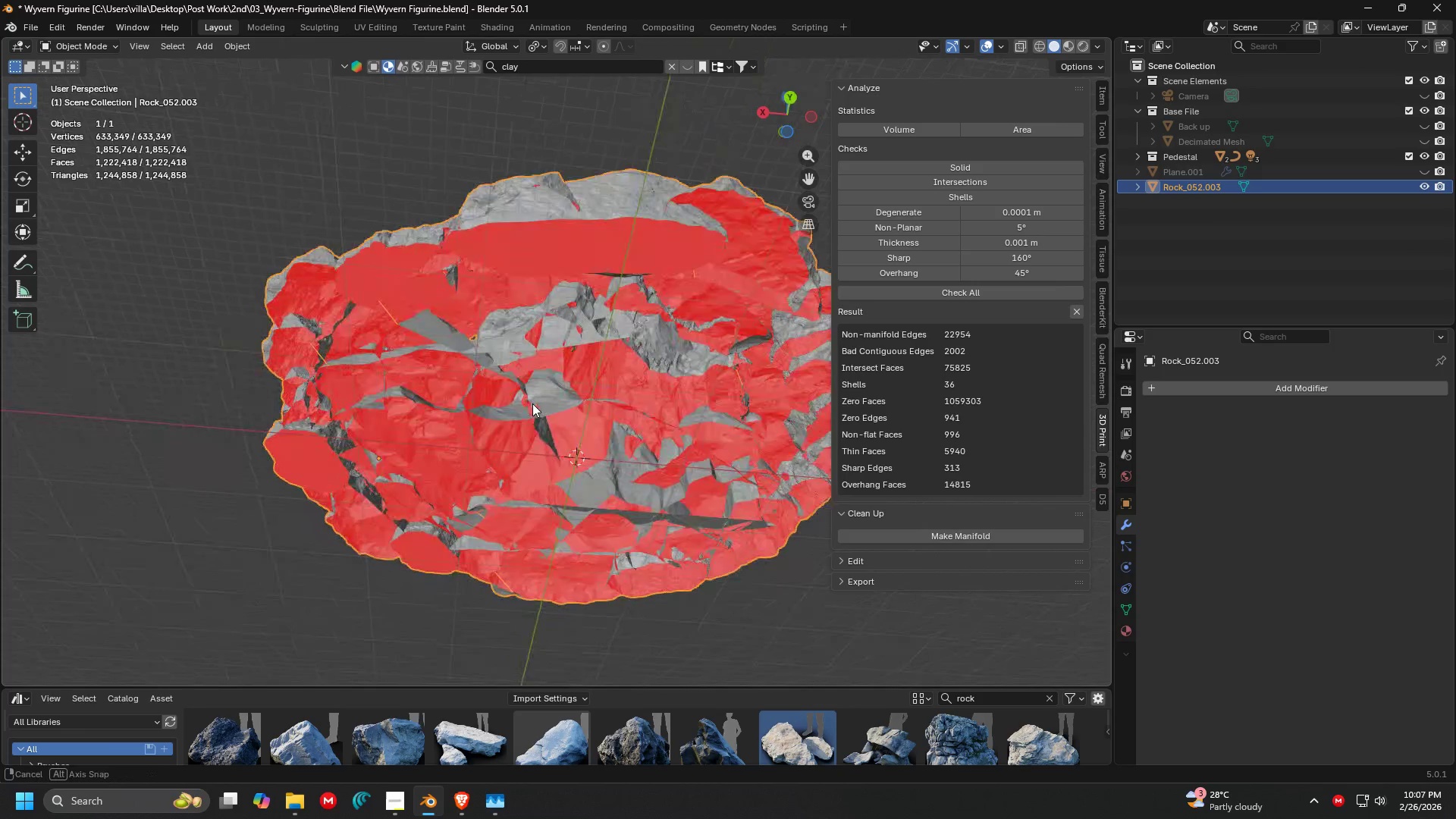 
scroll: coordinate [508, 343], scroll_direction: none, amount: 0.0
 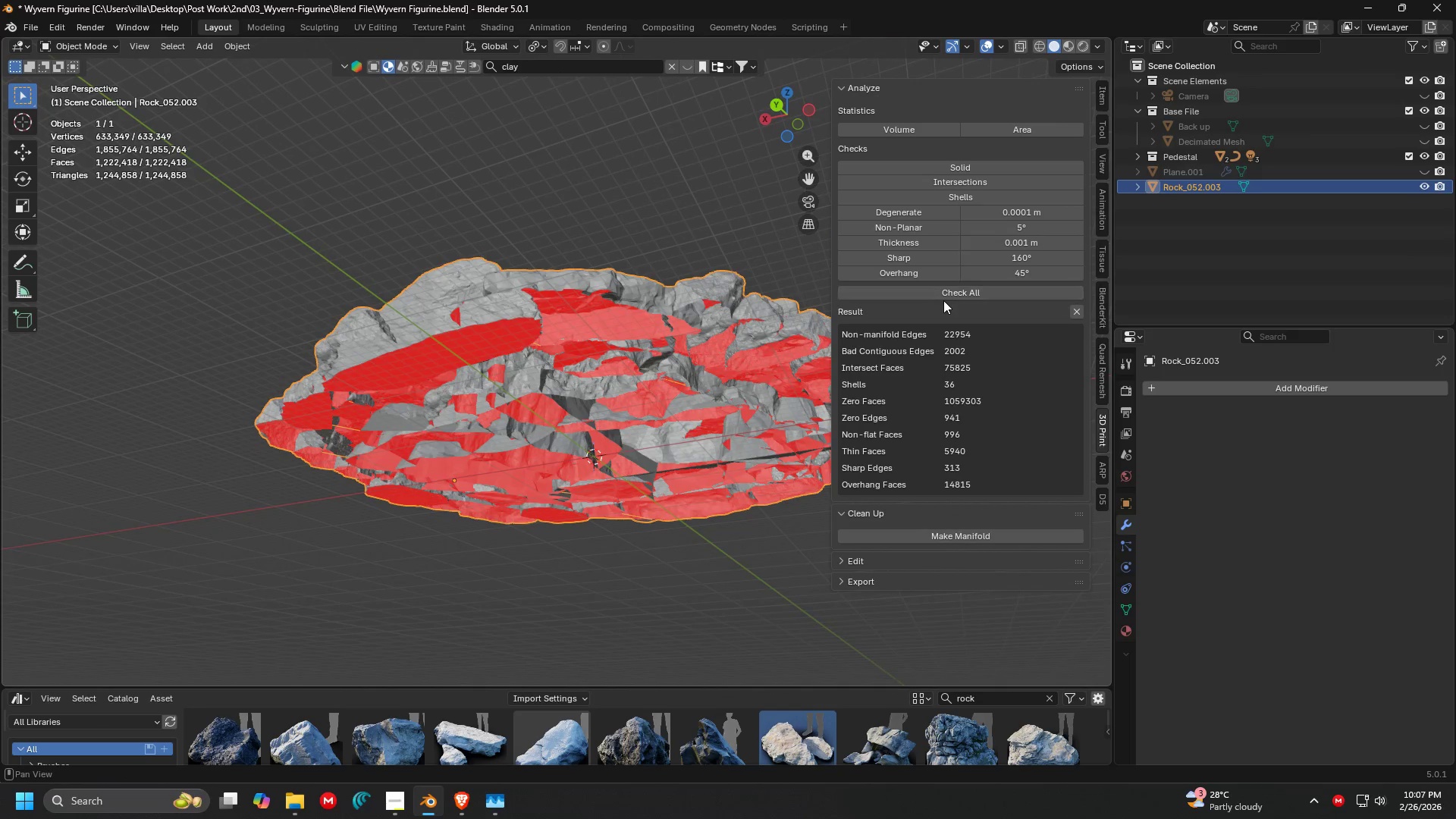 
left_click([861, 570])
 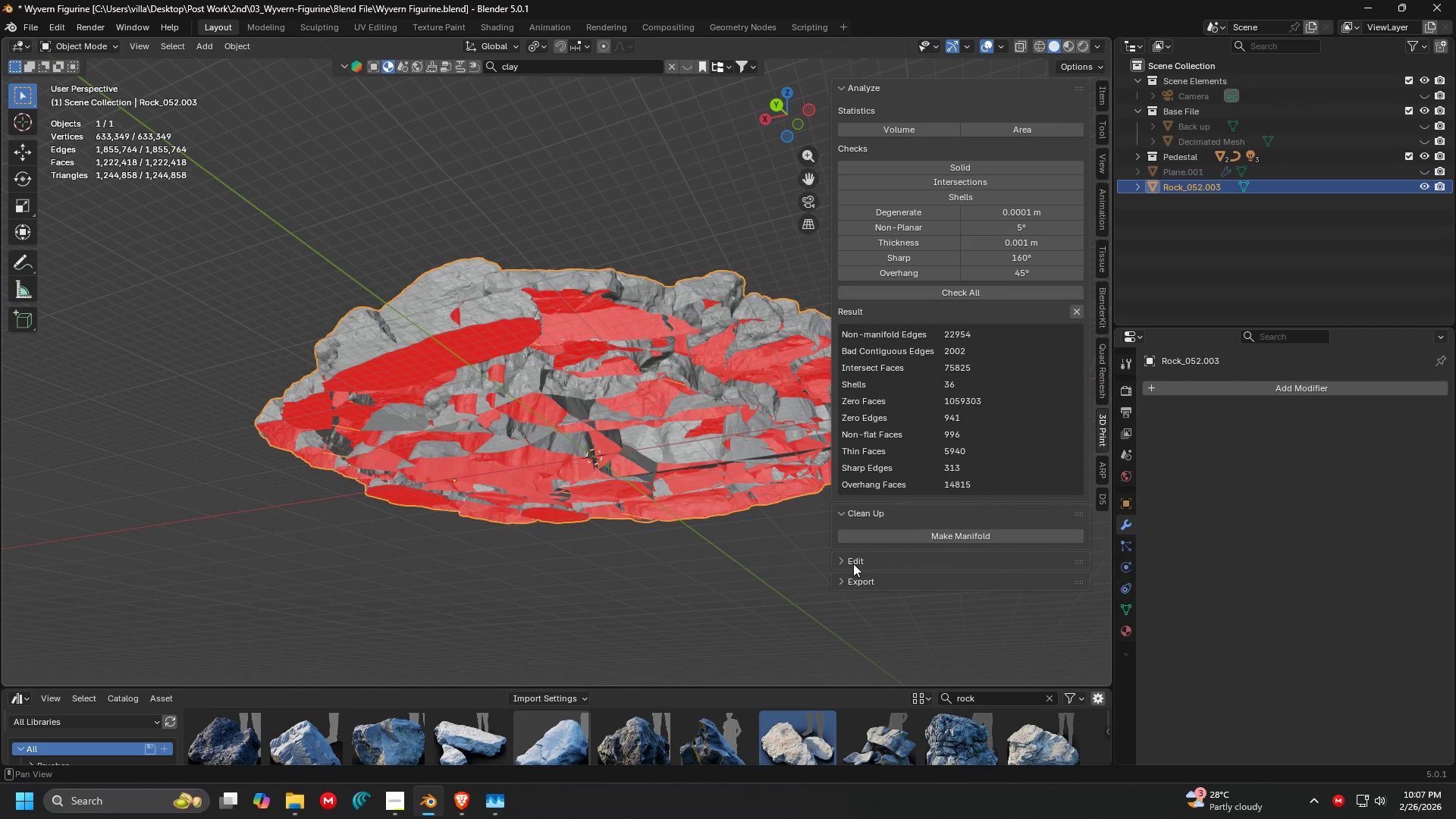 
left_click([852, 560])
 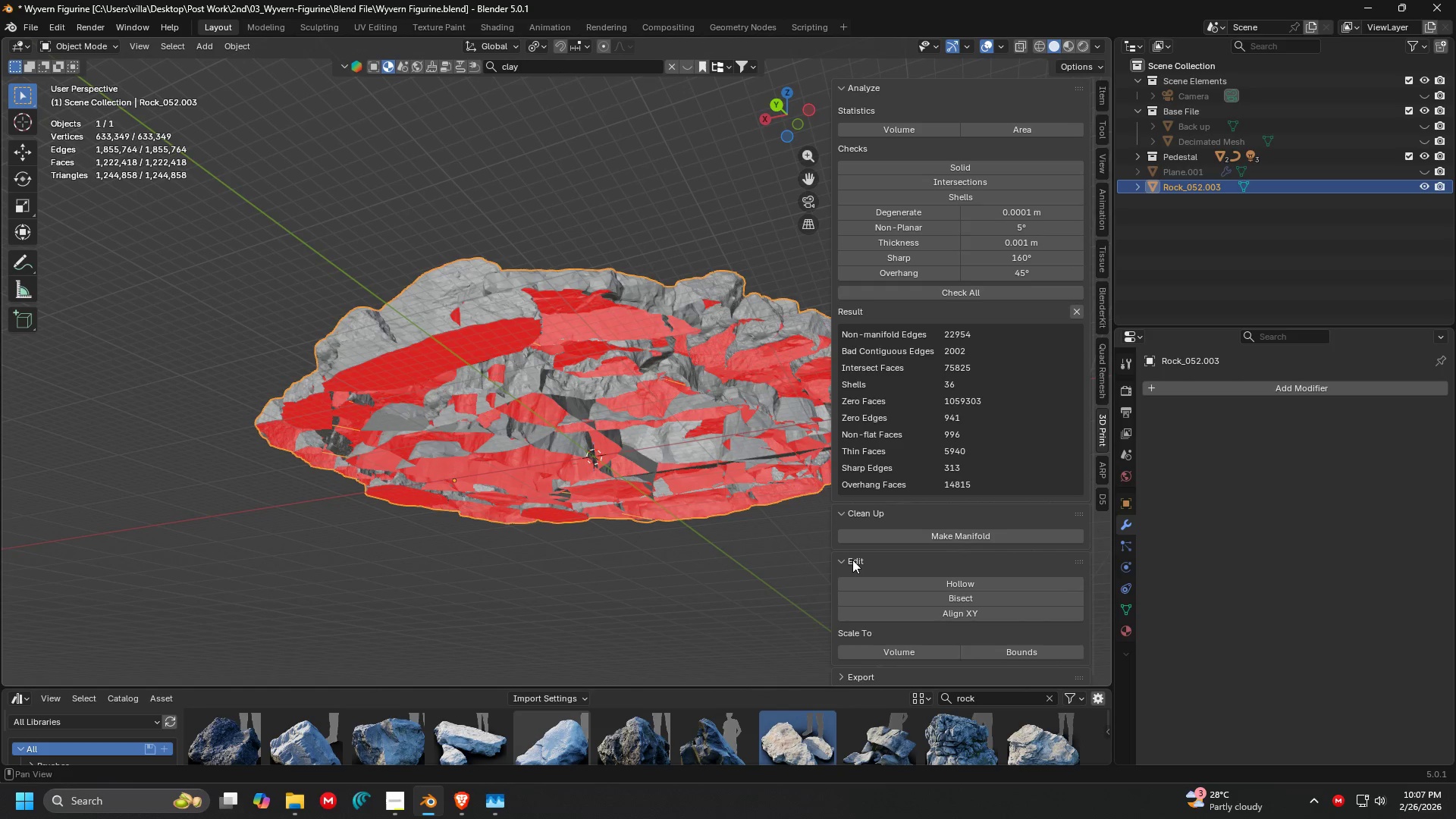 
scroll: coordinate [656, 466], scroll_direction: down, amount: 3.0
 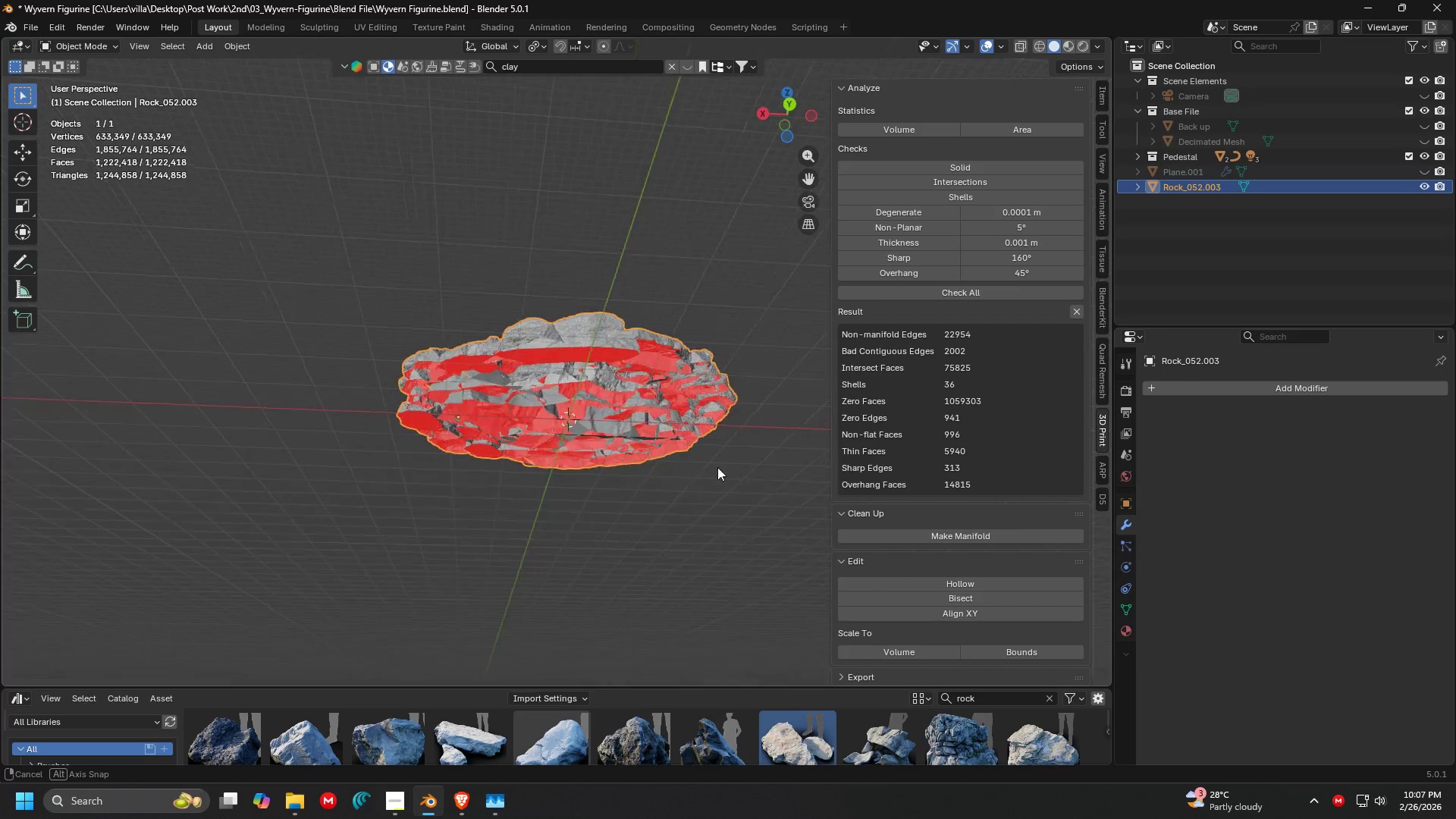 
scroll: coordinate [738, 488], scroll_direction: up, amount: 3.0
 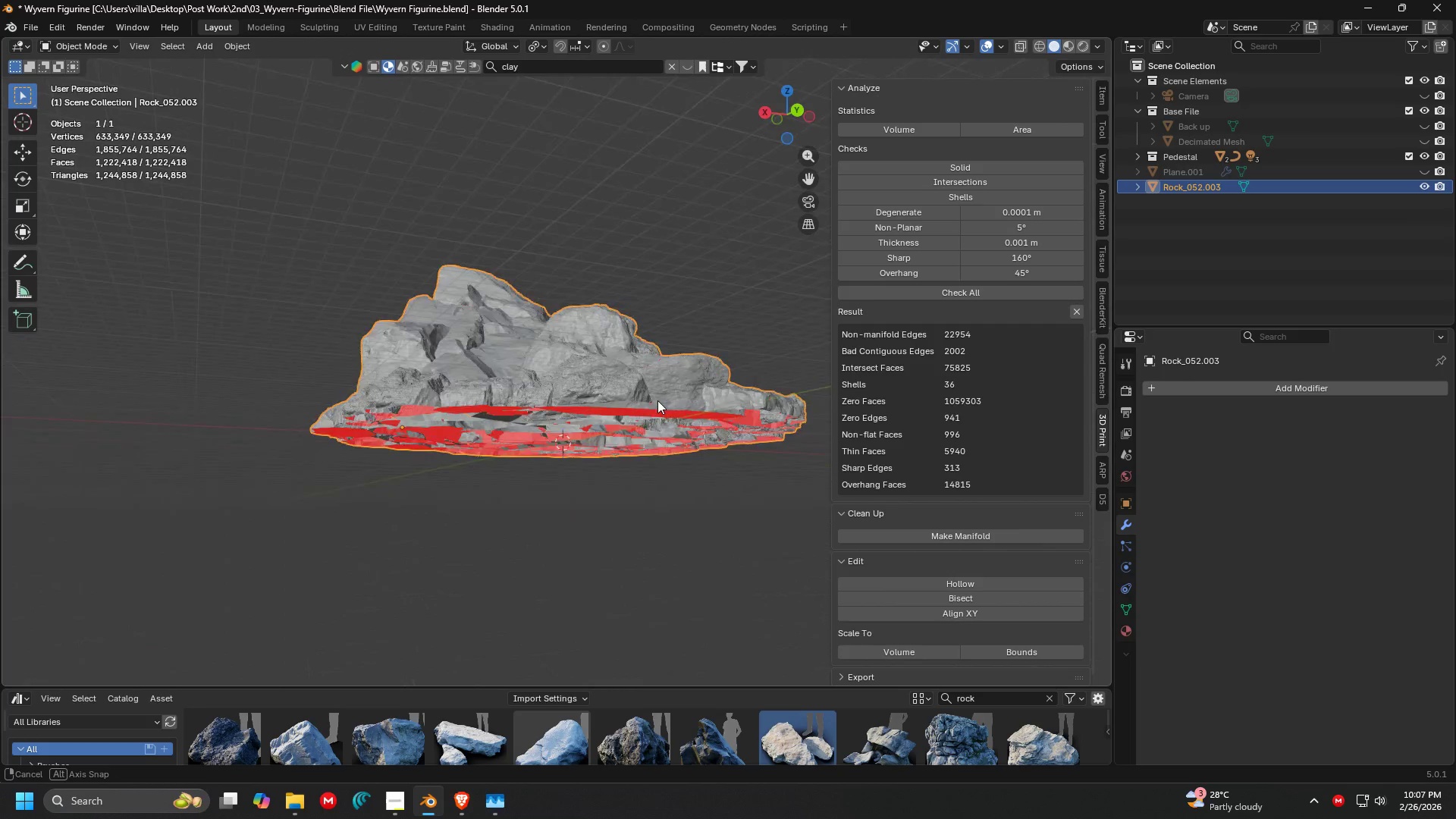 
key(Shift+ShiftLeft)
 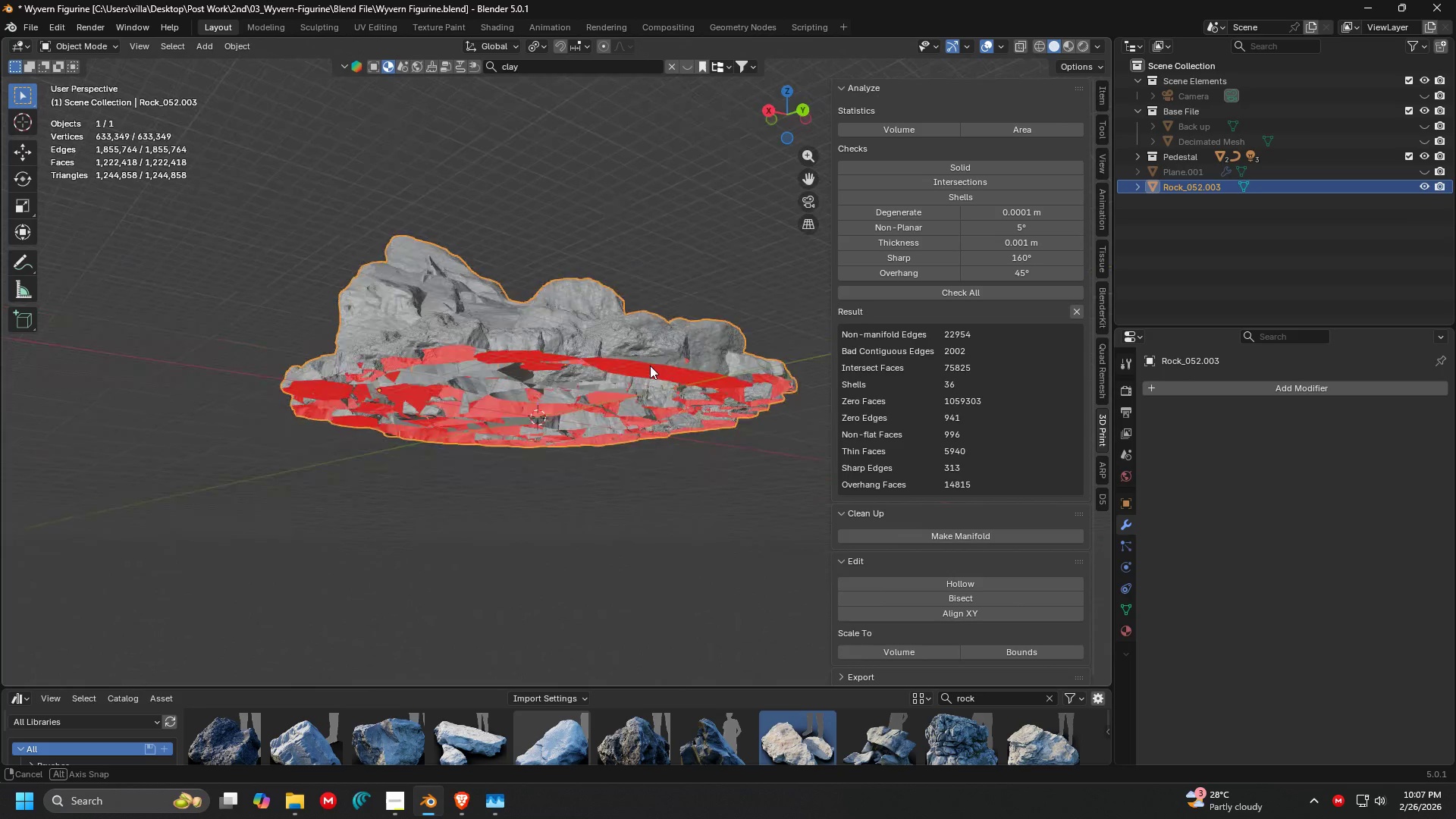 
key(Shift+ShiftLeft)
 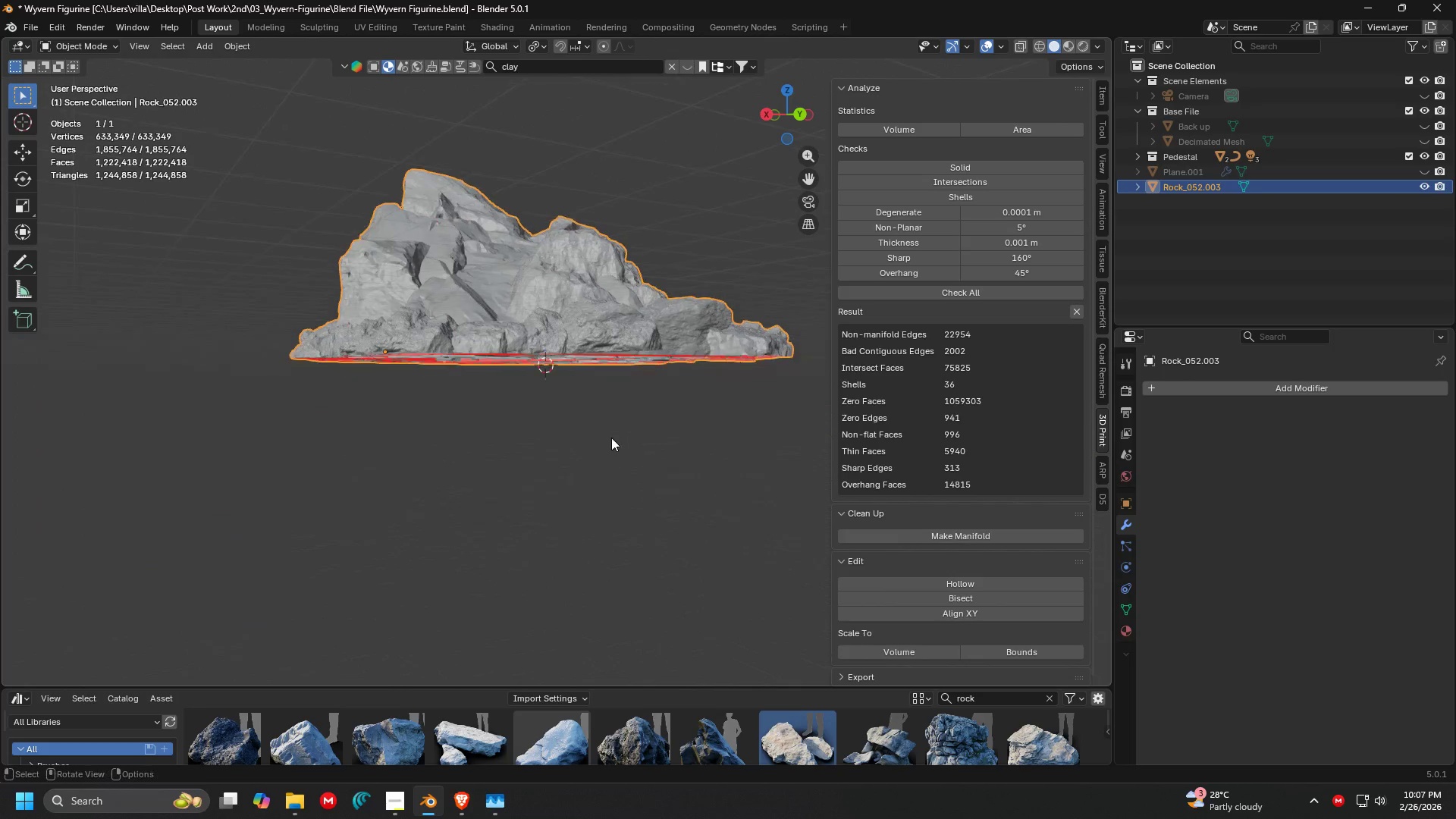 
left_click([611, 438])
 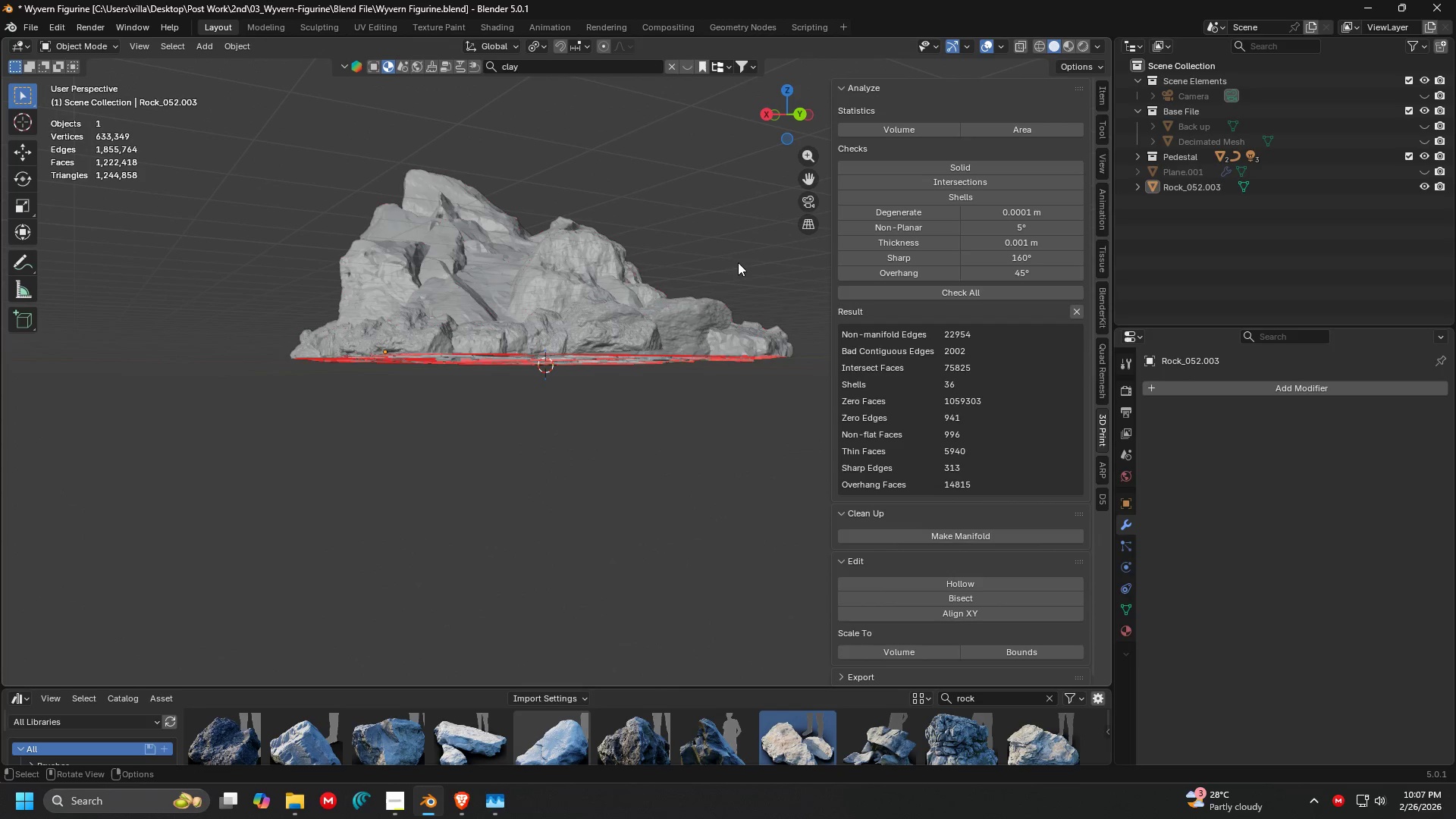 
type(nA)
 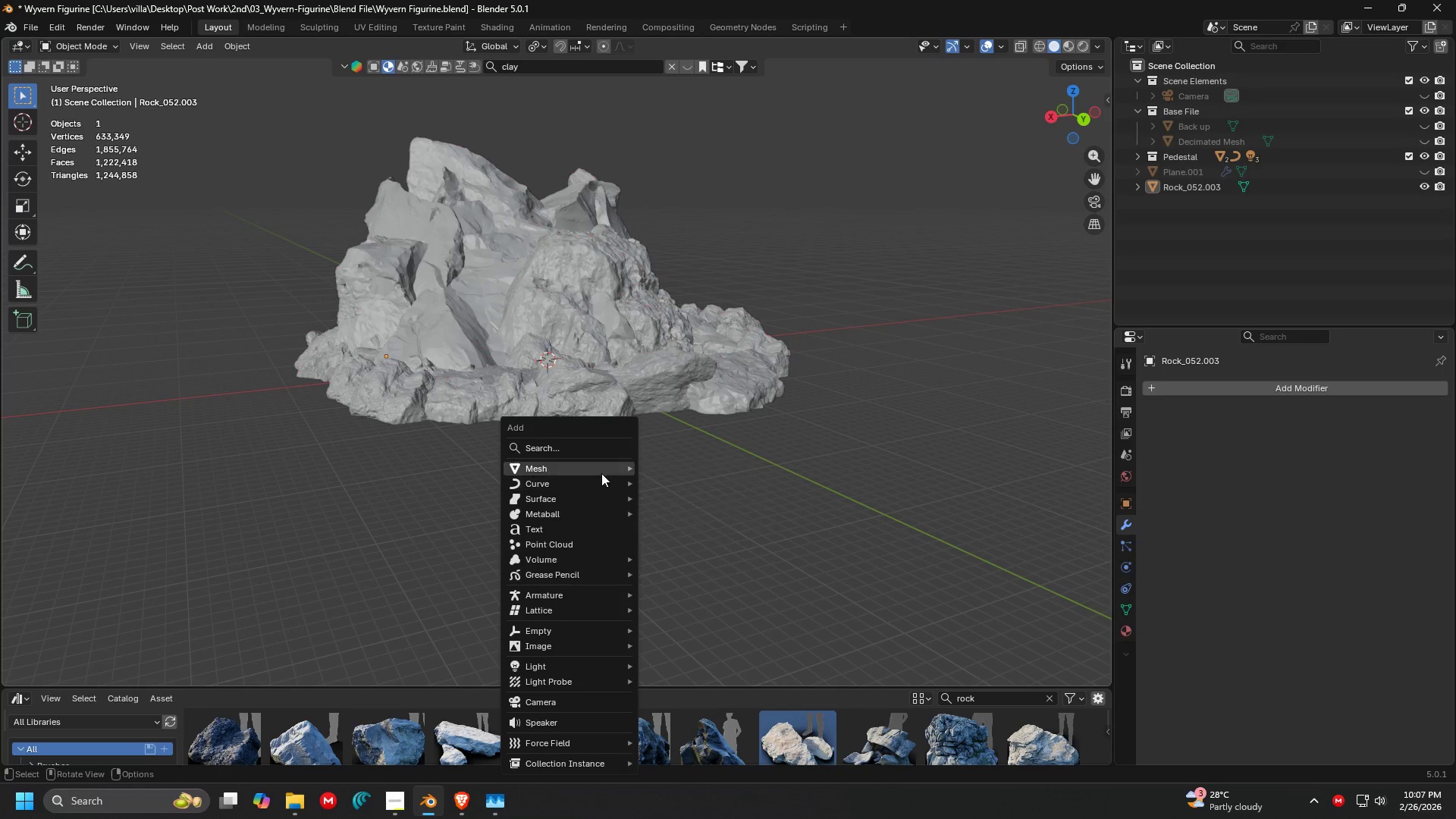 
left_click([599, 471])
 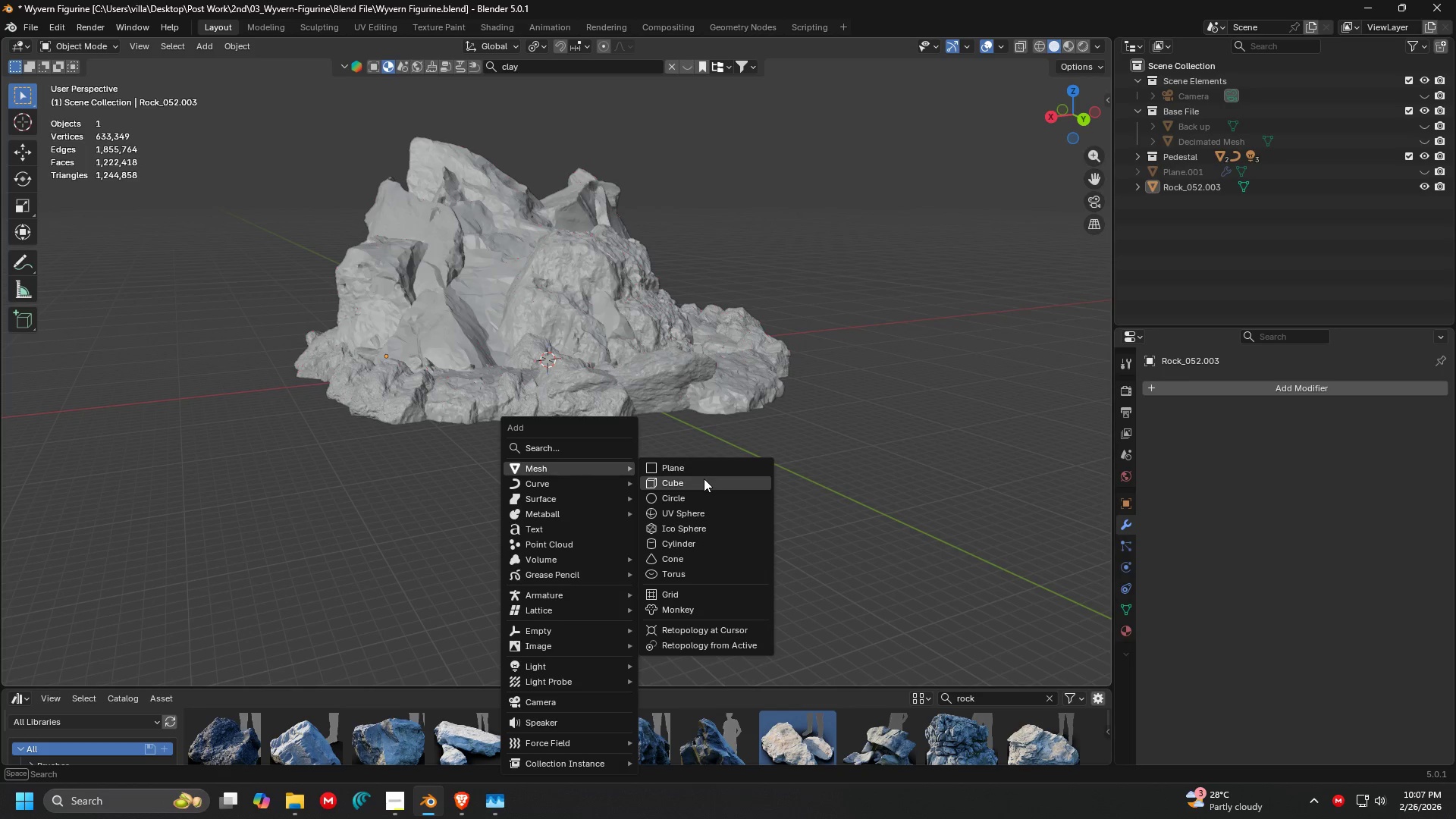 
left_click([704, 479])
 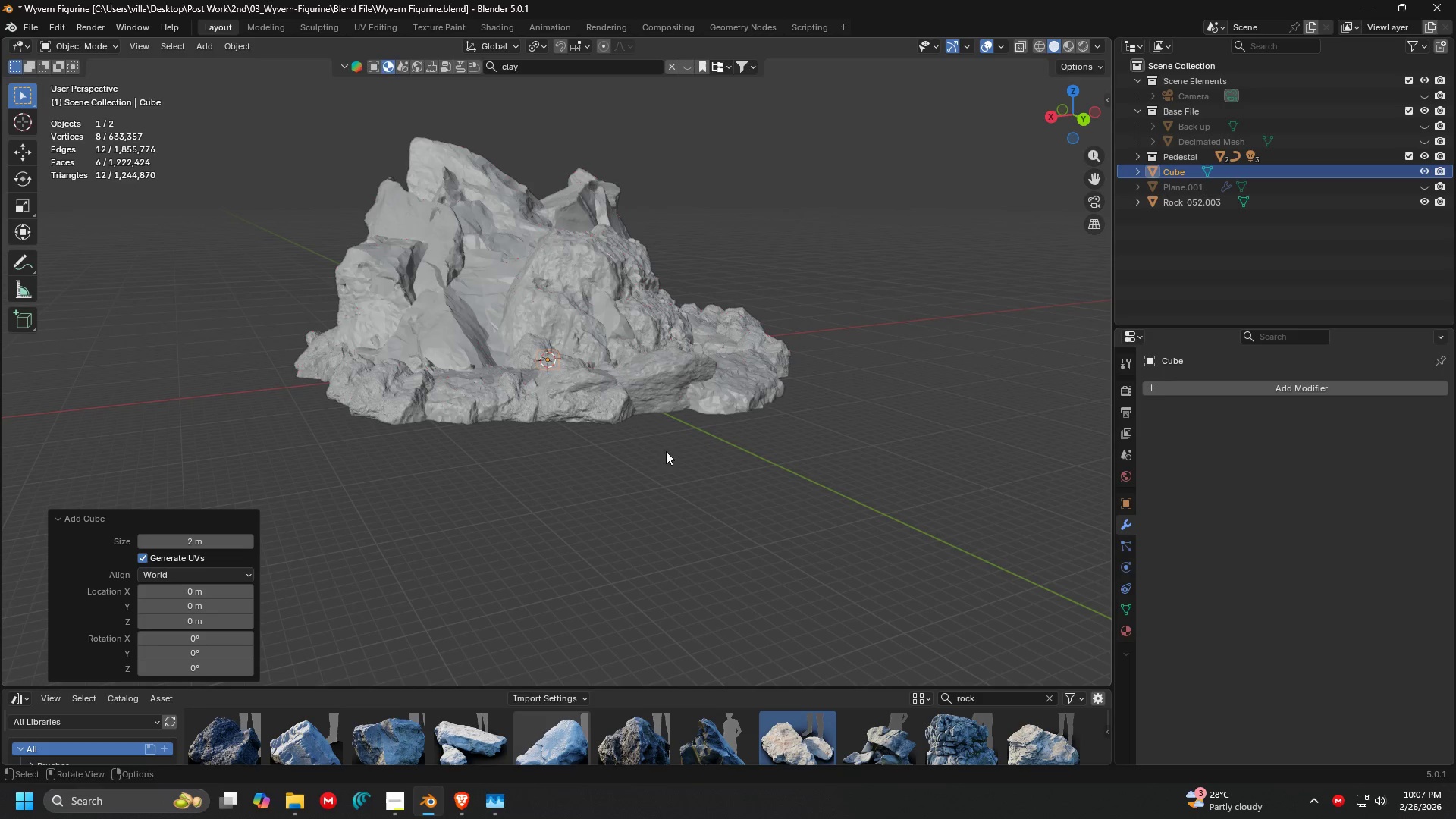 
key(S)
 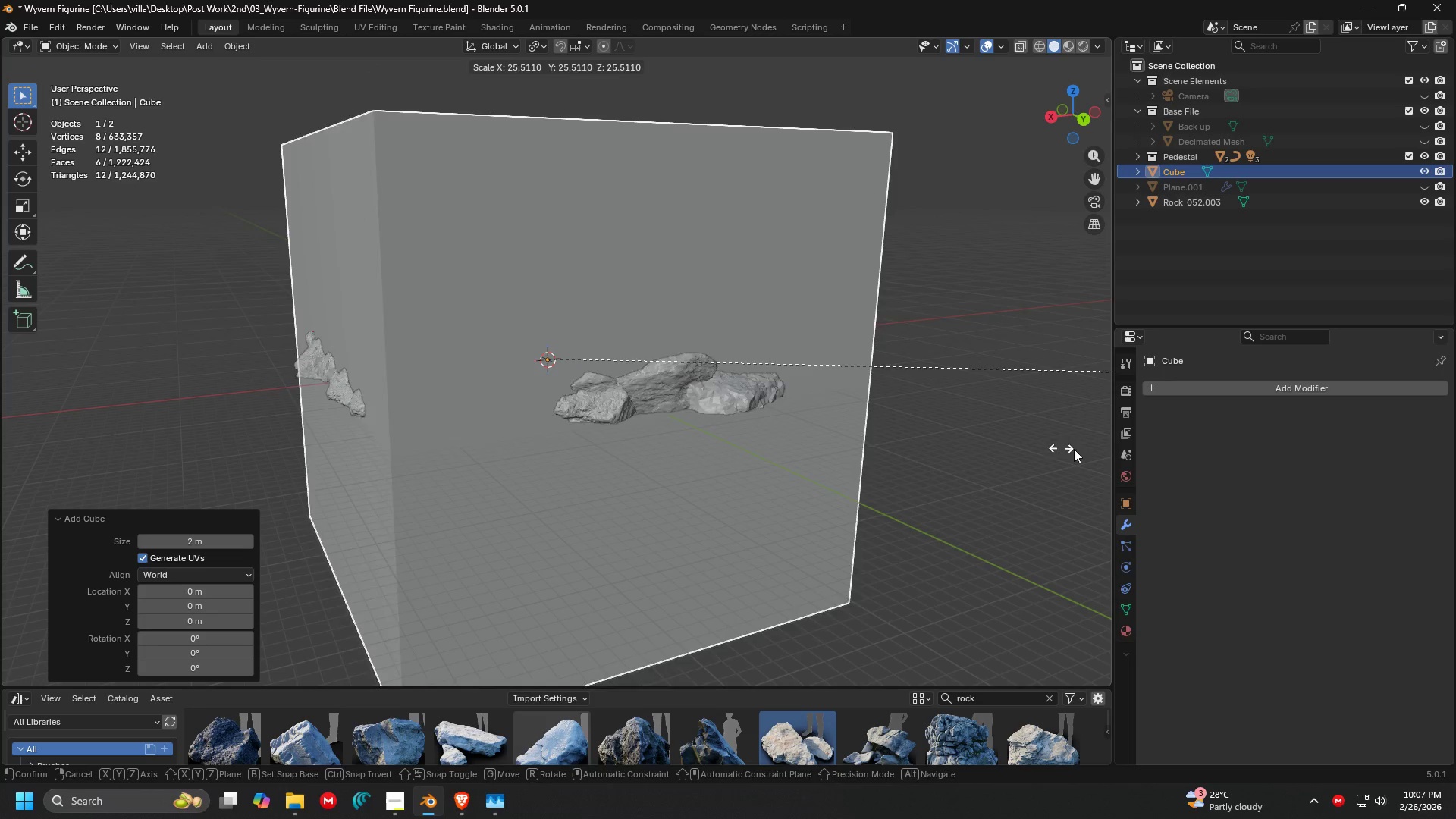 
left_click([923, 482])
 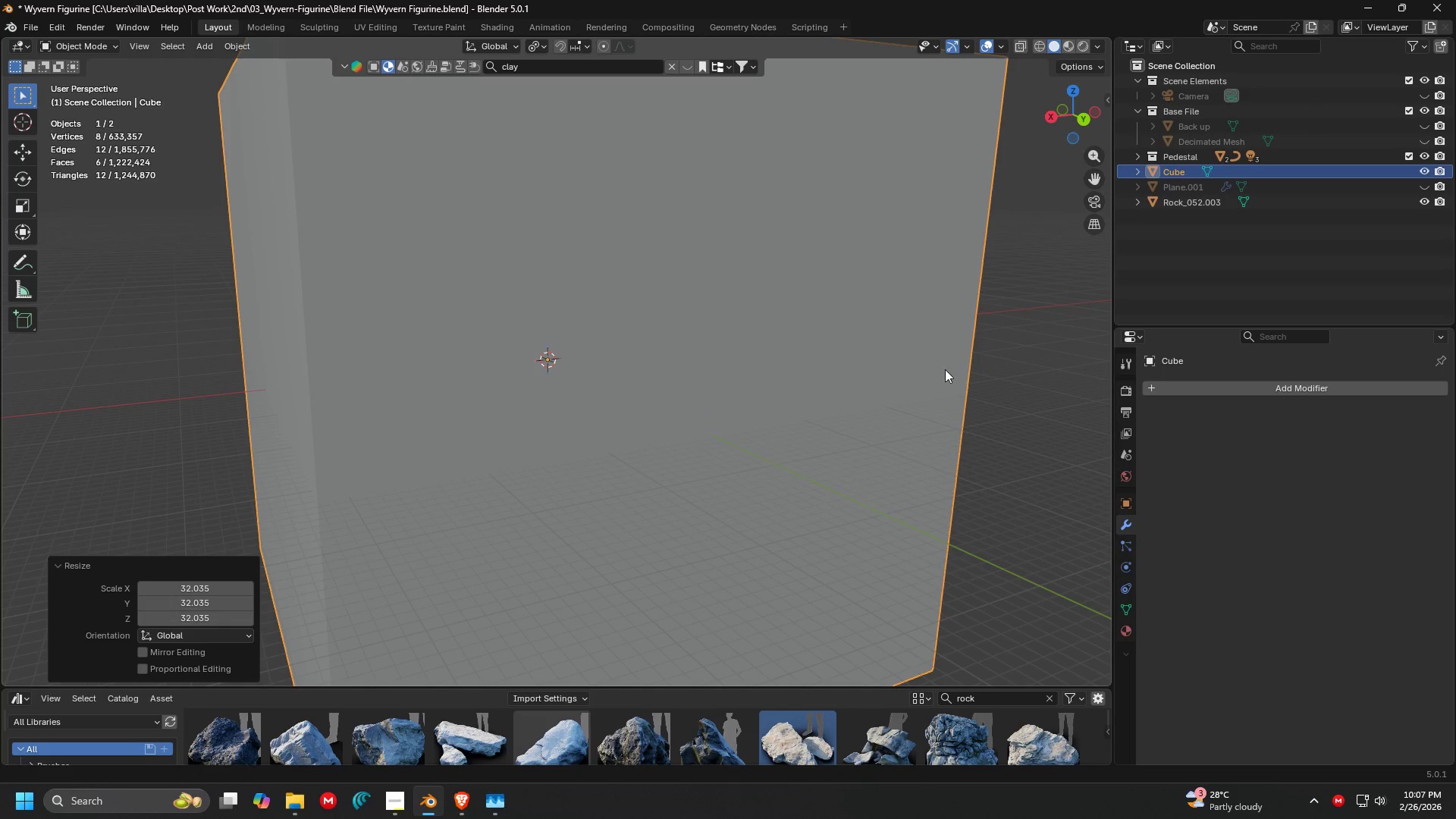 
type(sz)
 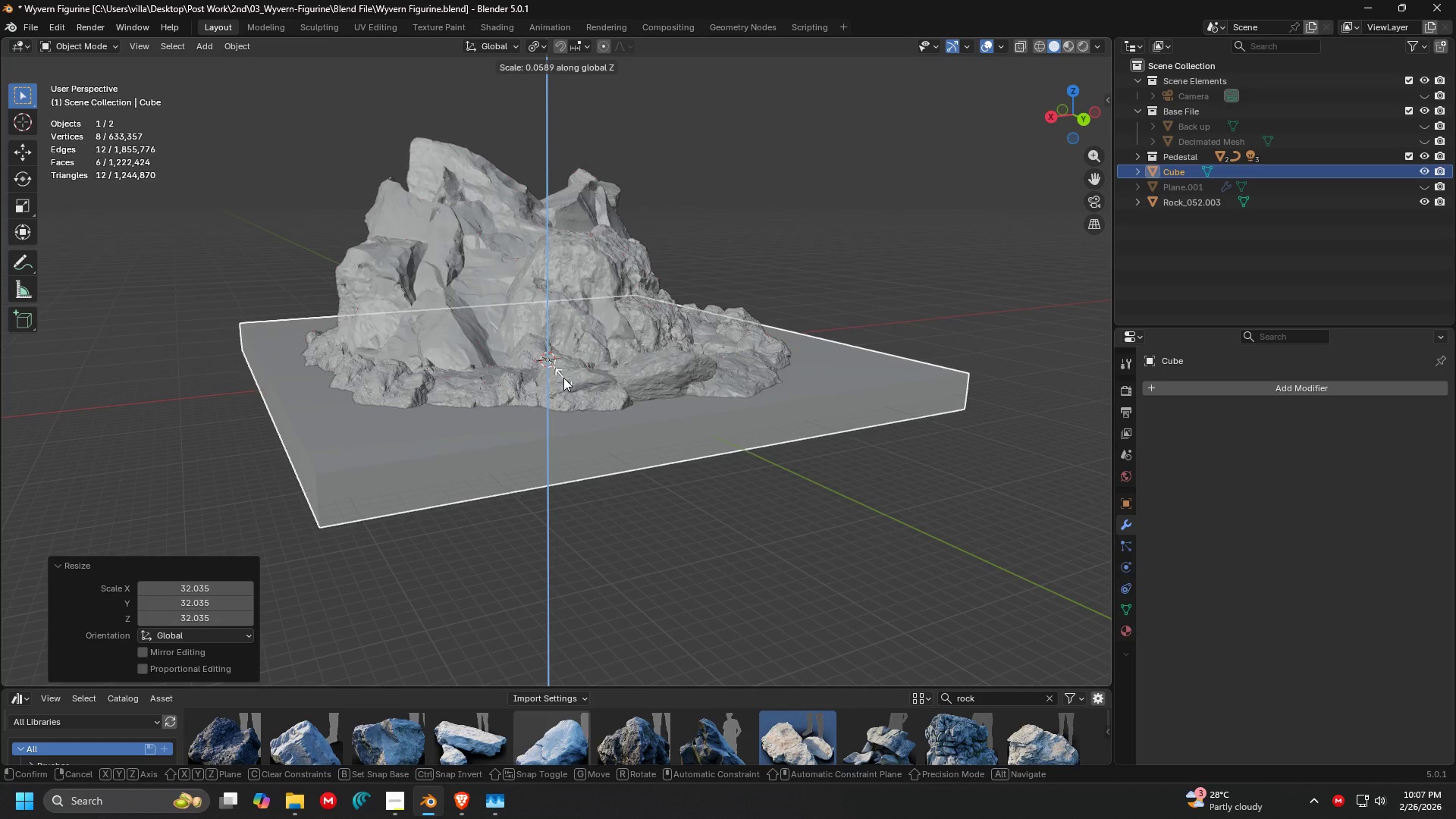 
left_click([546, 385])
 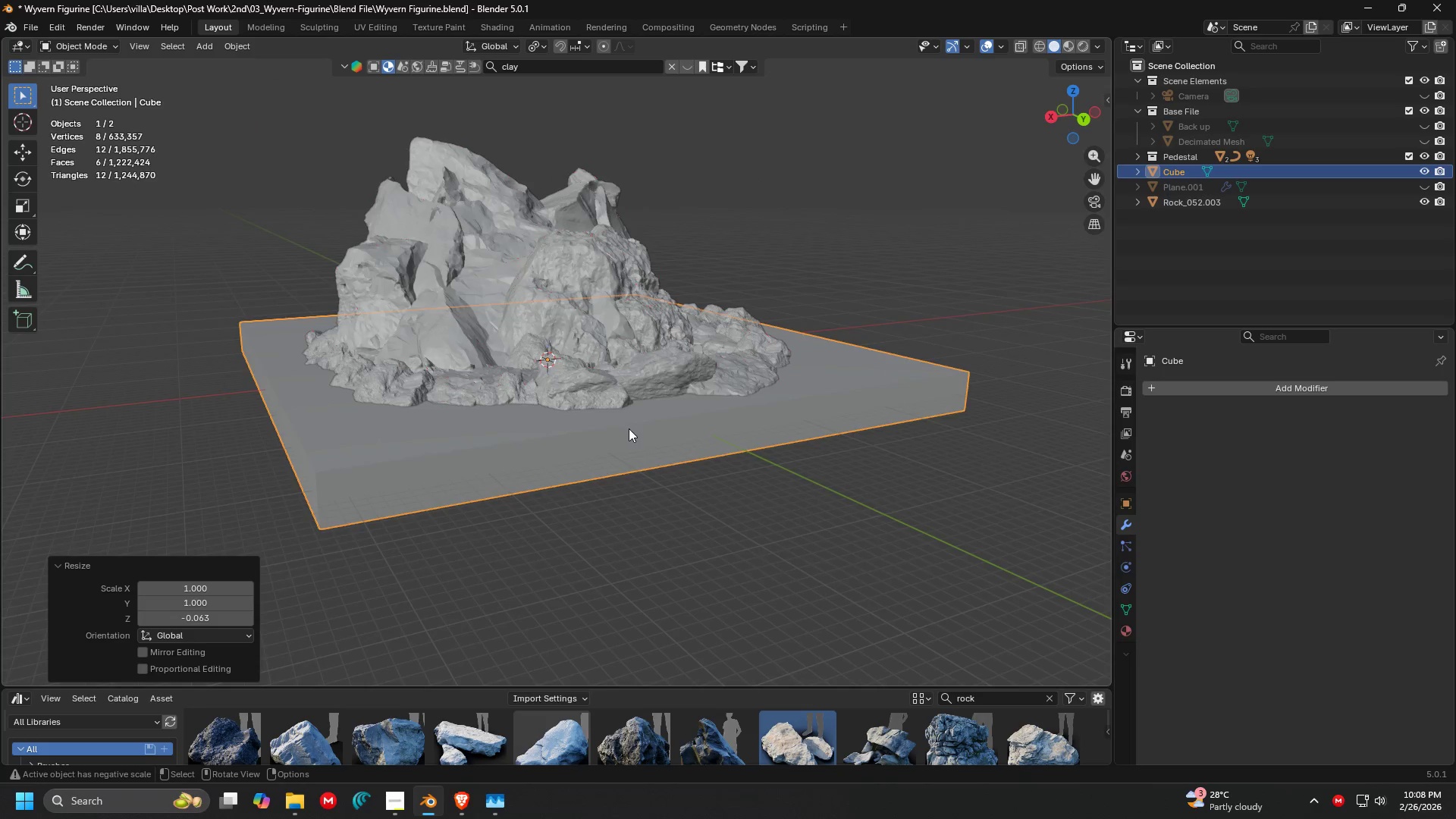 
key(1)
 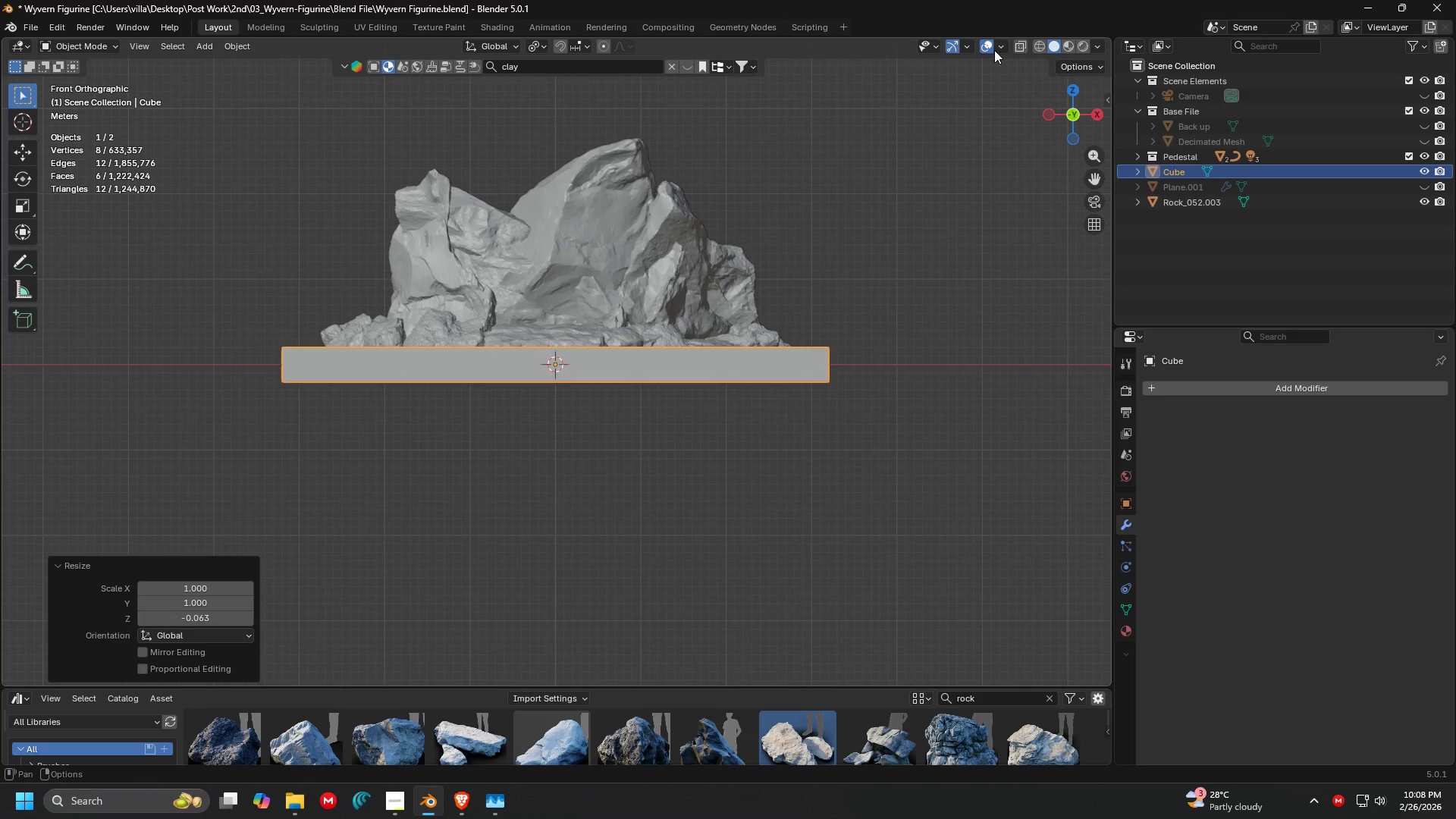 
left_click([985, 47])
 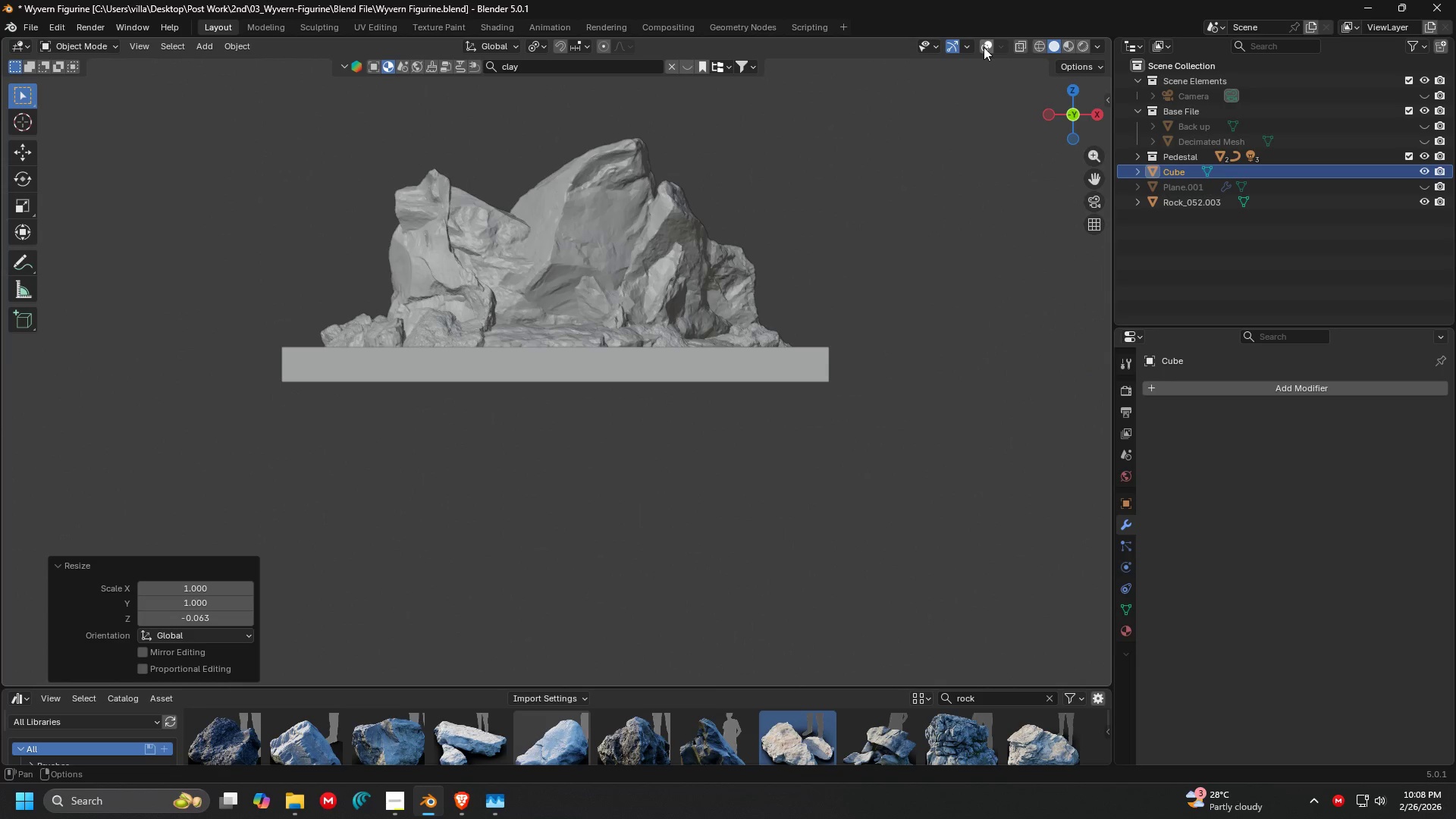 
left_click([981, 47])
 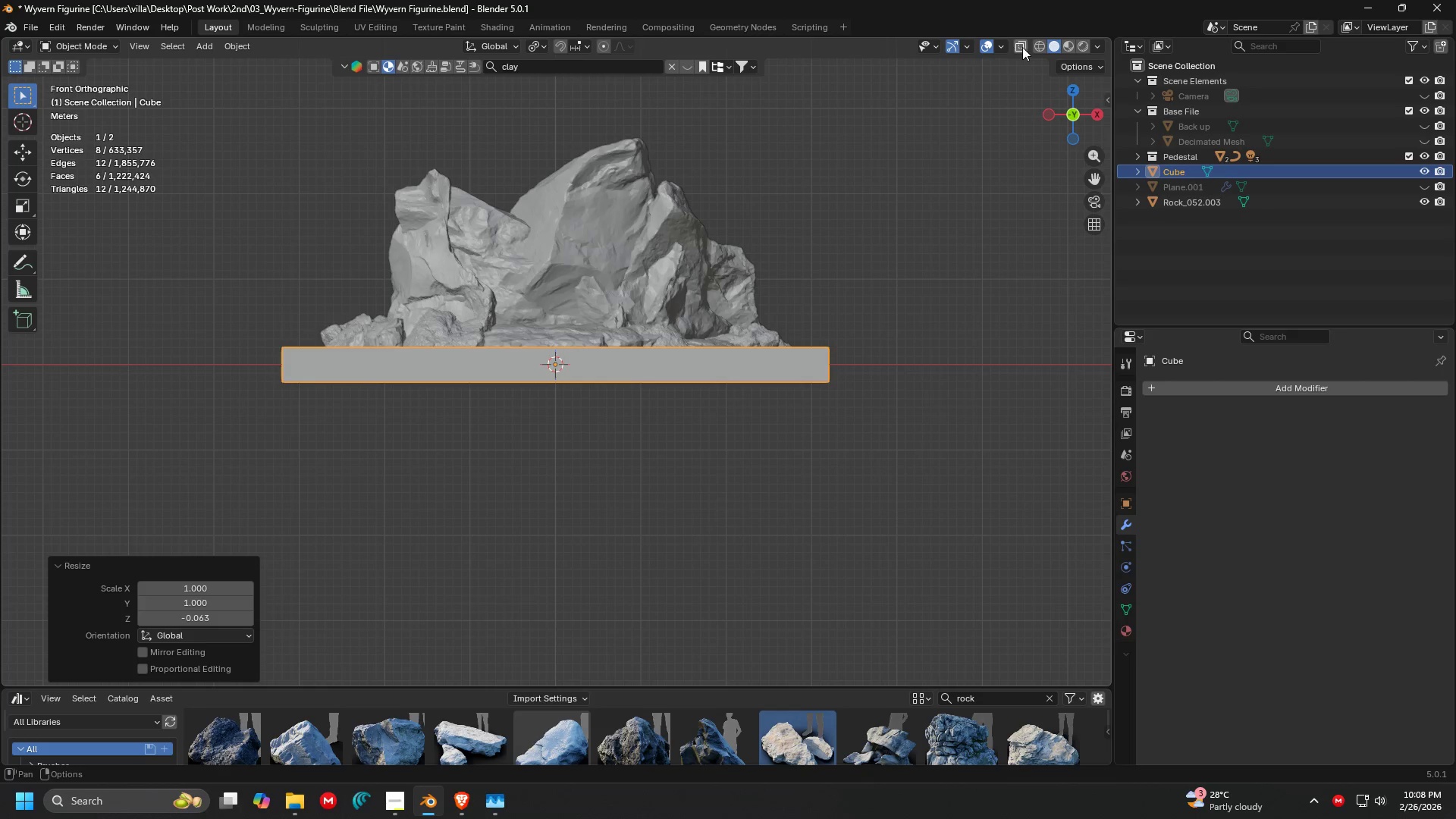 
double_click([1024, 47])
 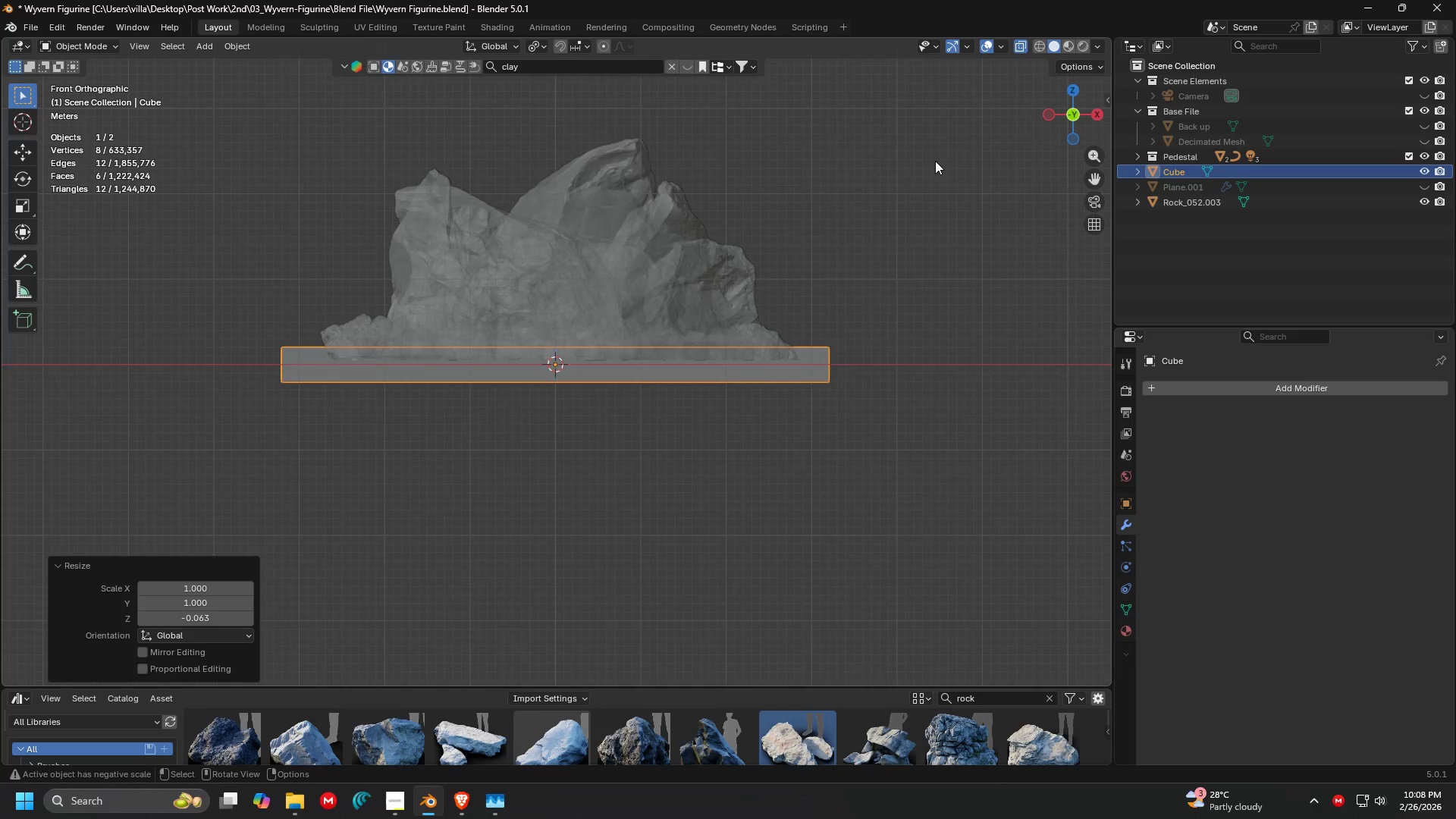 
key(Shift+ShiftLeft)
 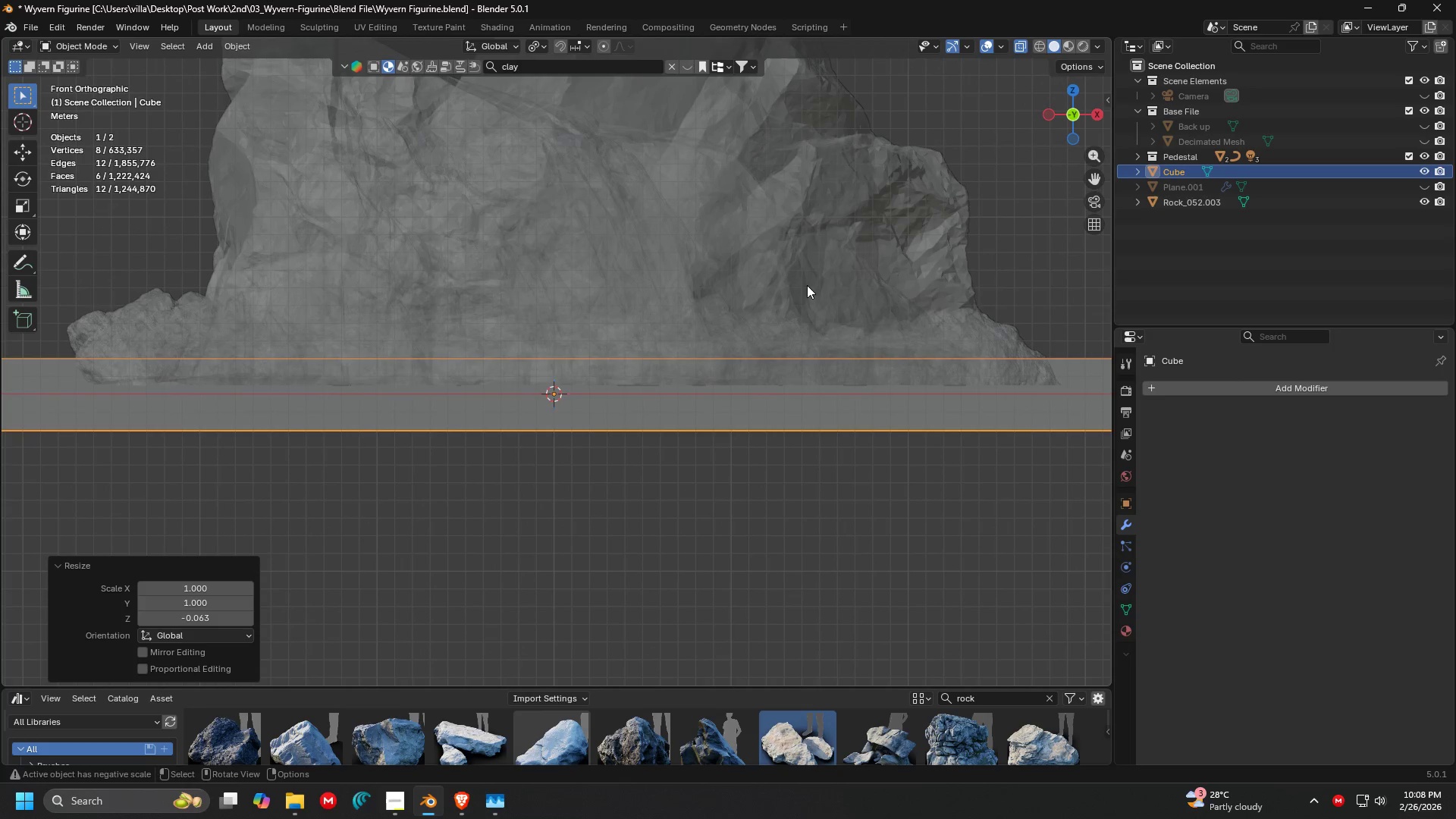 
scroll: coordinate [802, 313], scroll_direction: up, amount: 4.0
 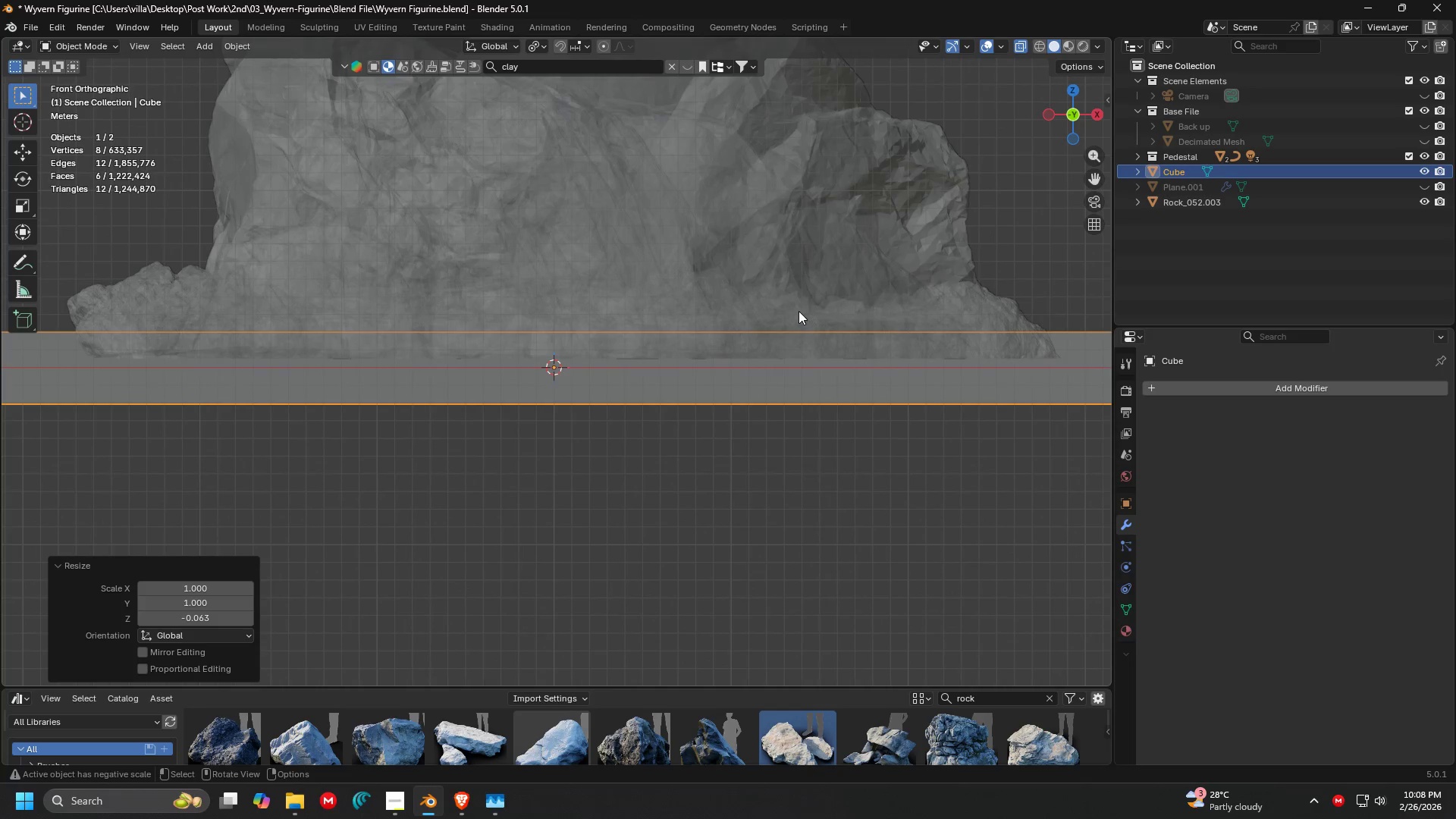 
key(G)
 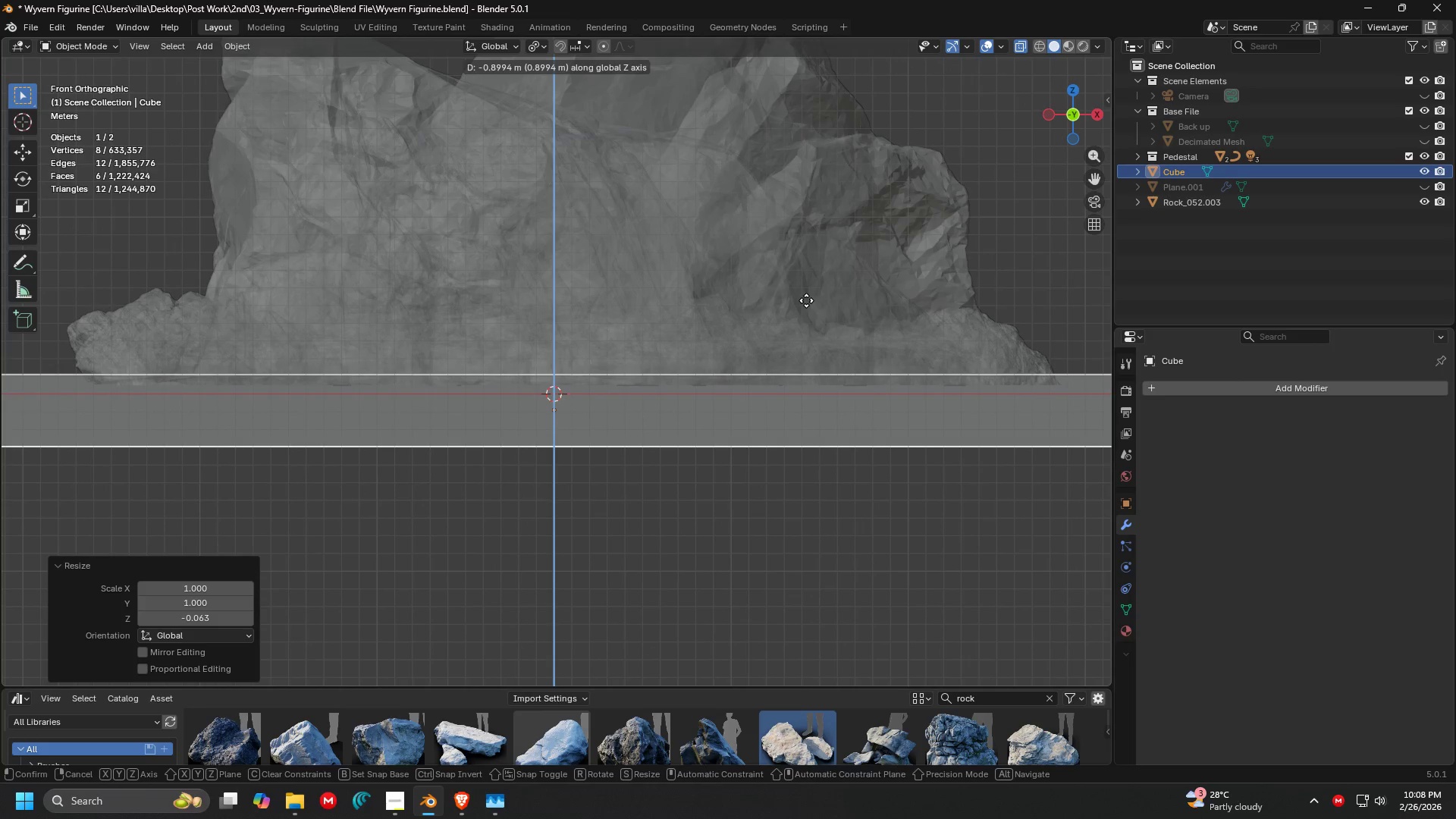 
left_click([806, 300])
 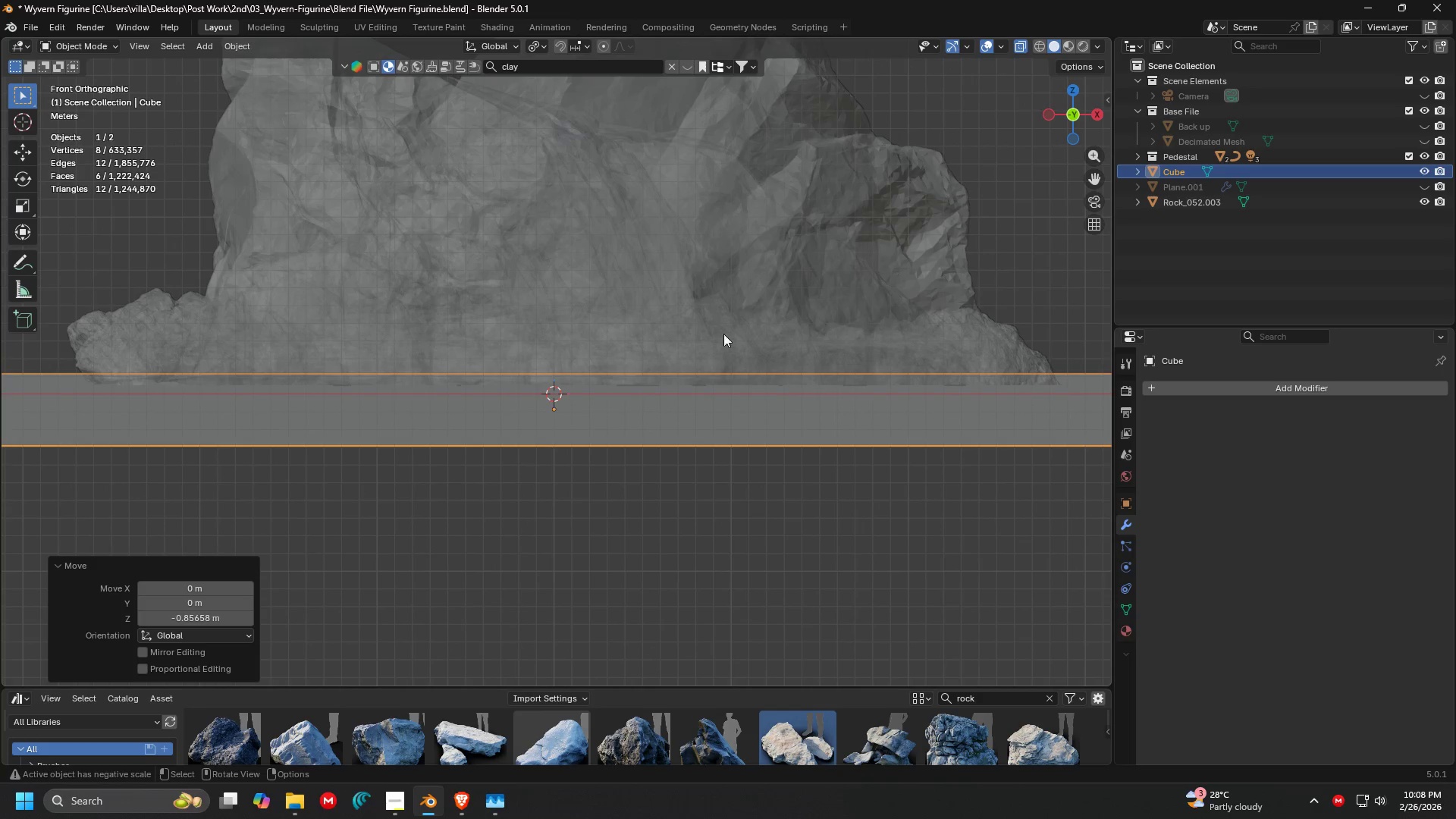 
key(Shift+ShiftLeft)
 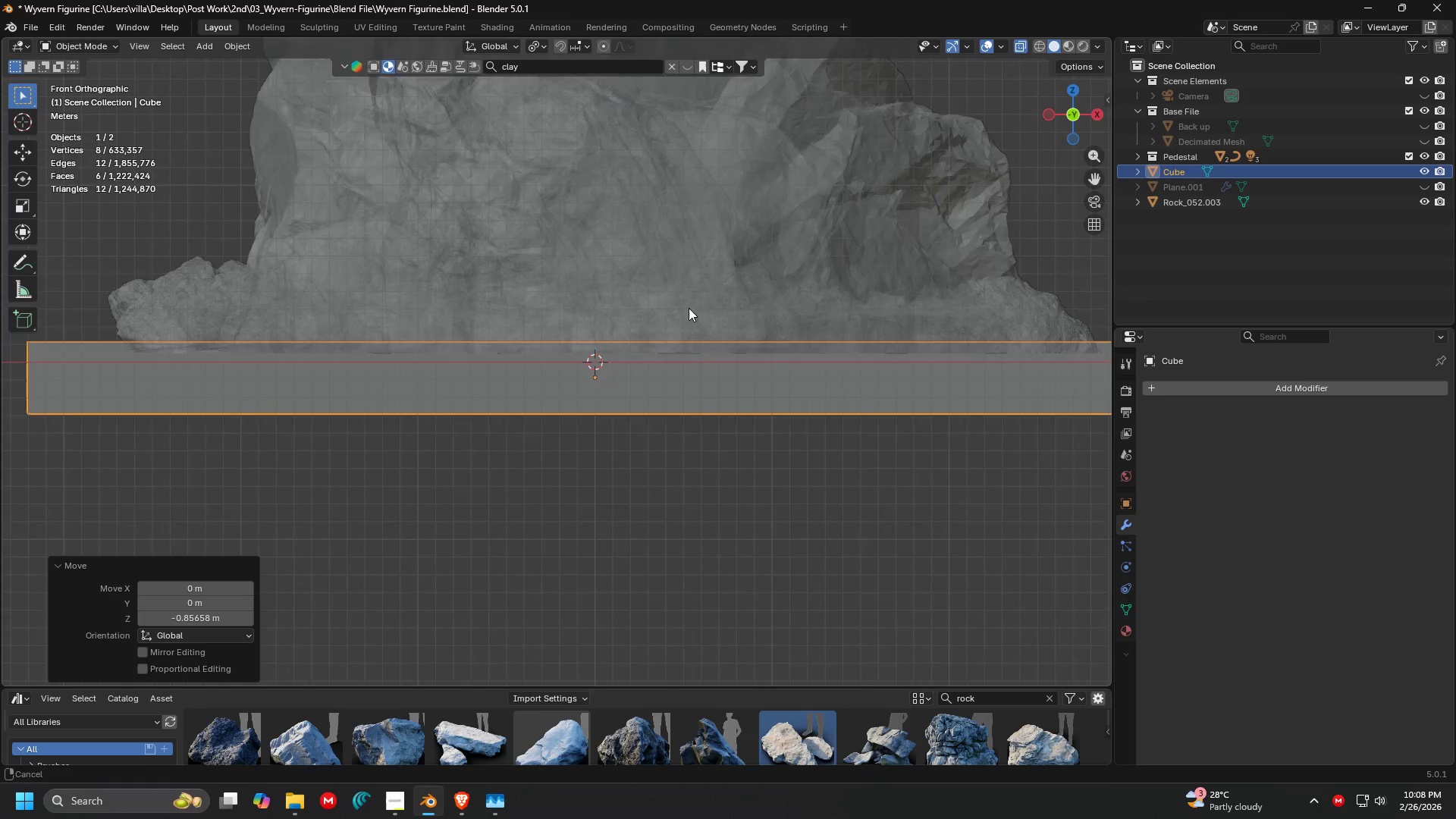 
scroll: coordinate [760, 378], scroll_direction: down, amount: 6.0
 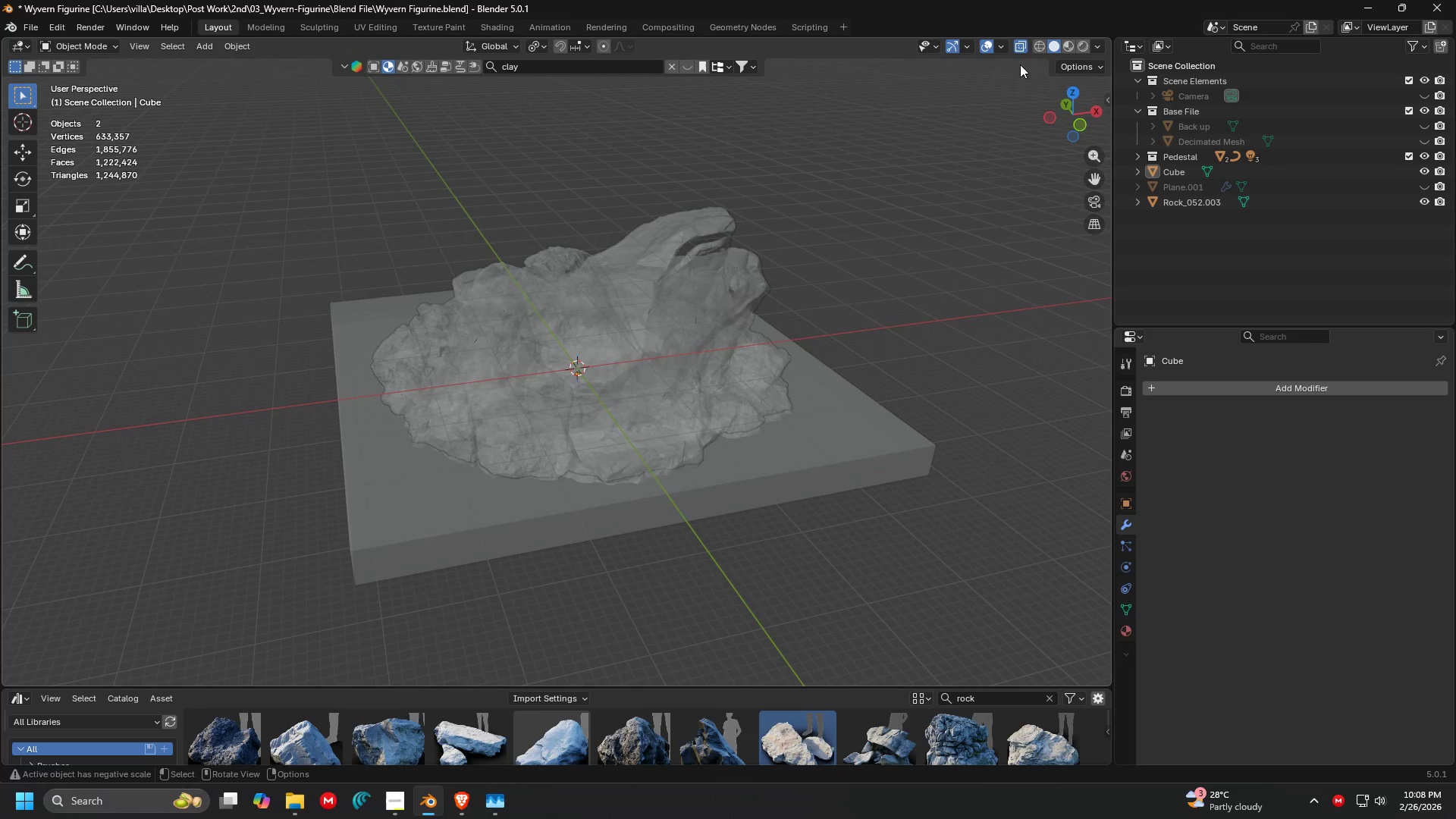 
left_click([1015, 45])
 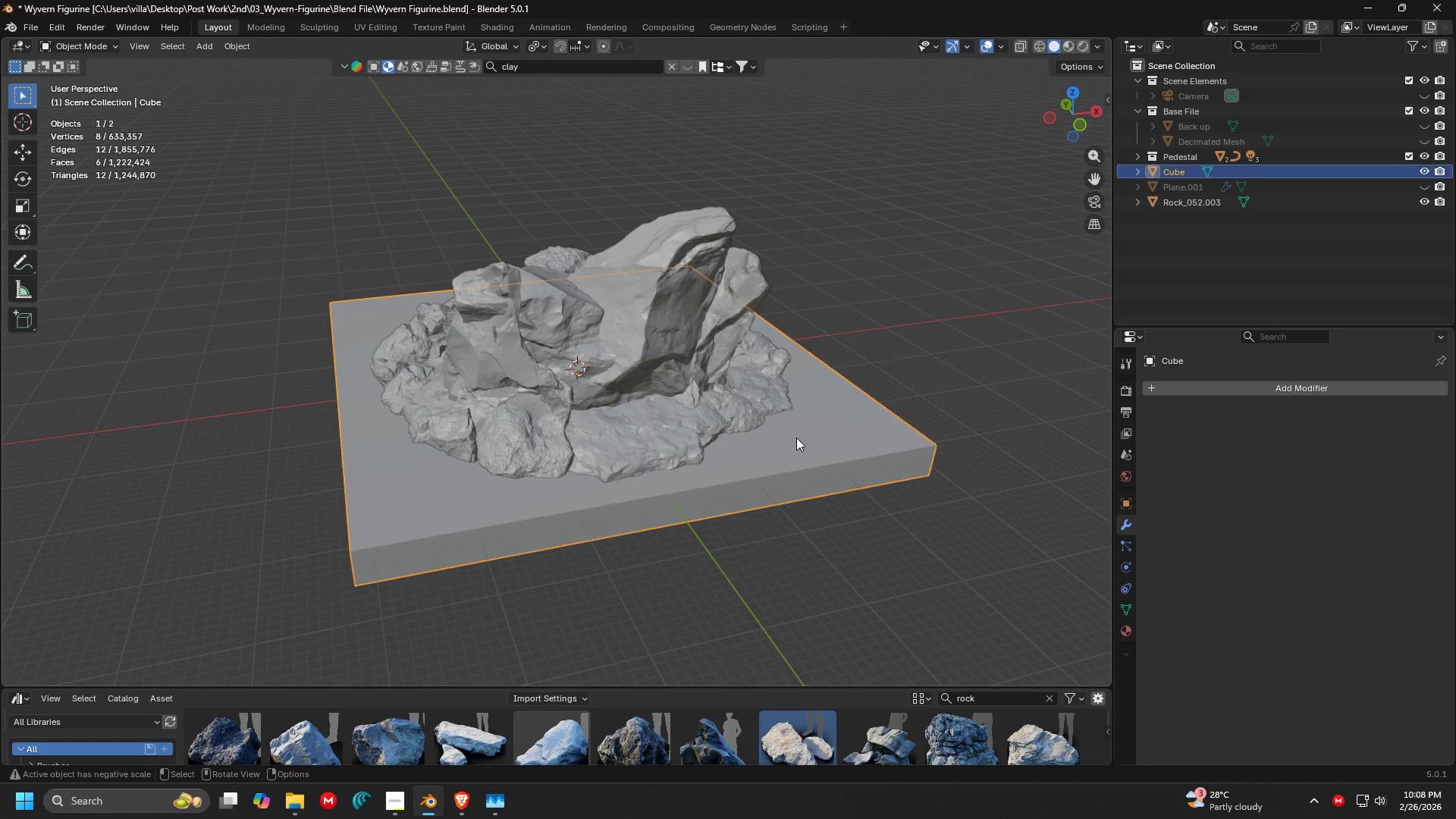 
double_click([623, 399])
 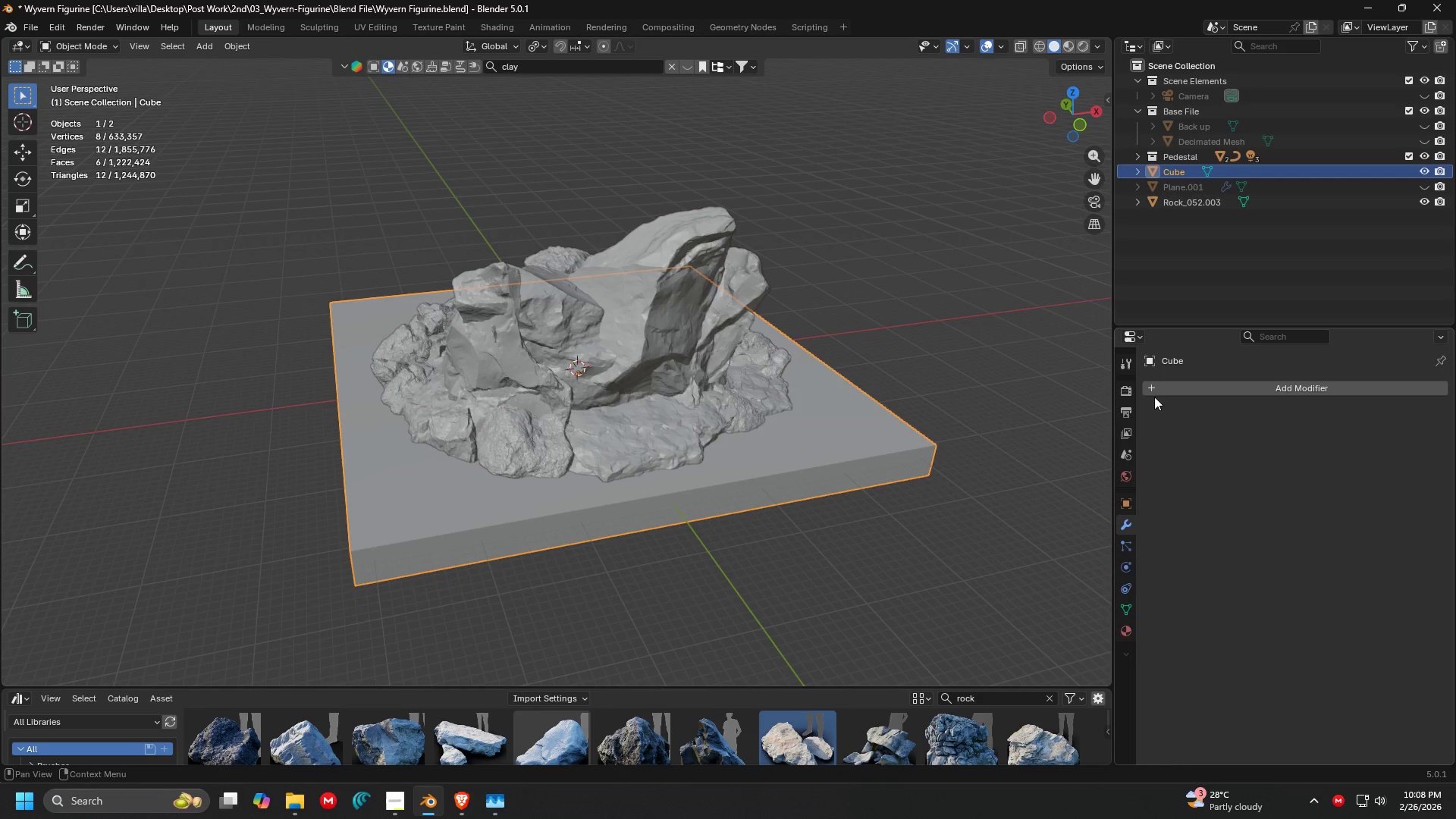 
double_click([1158, 394])
 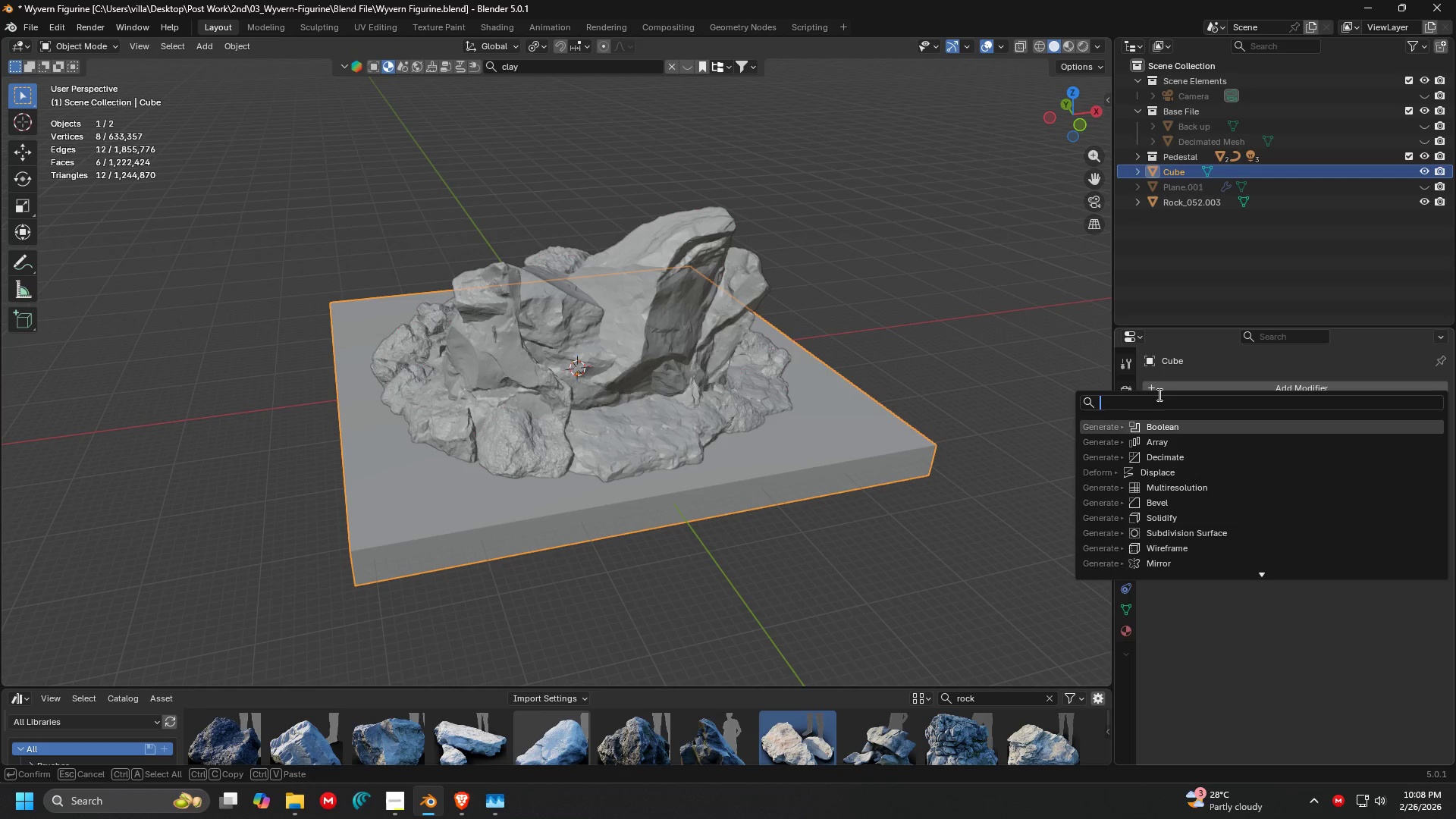 
type(bool)
 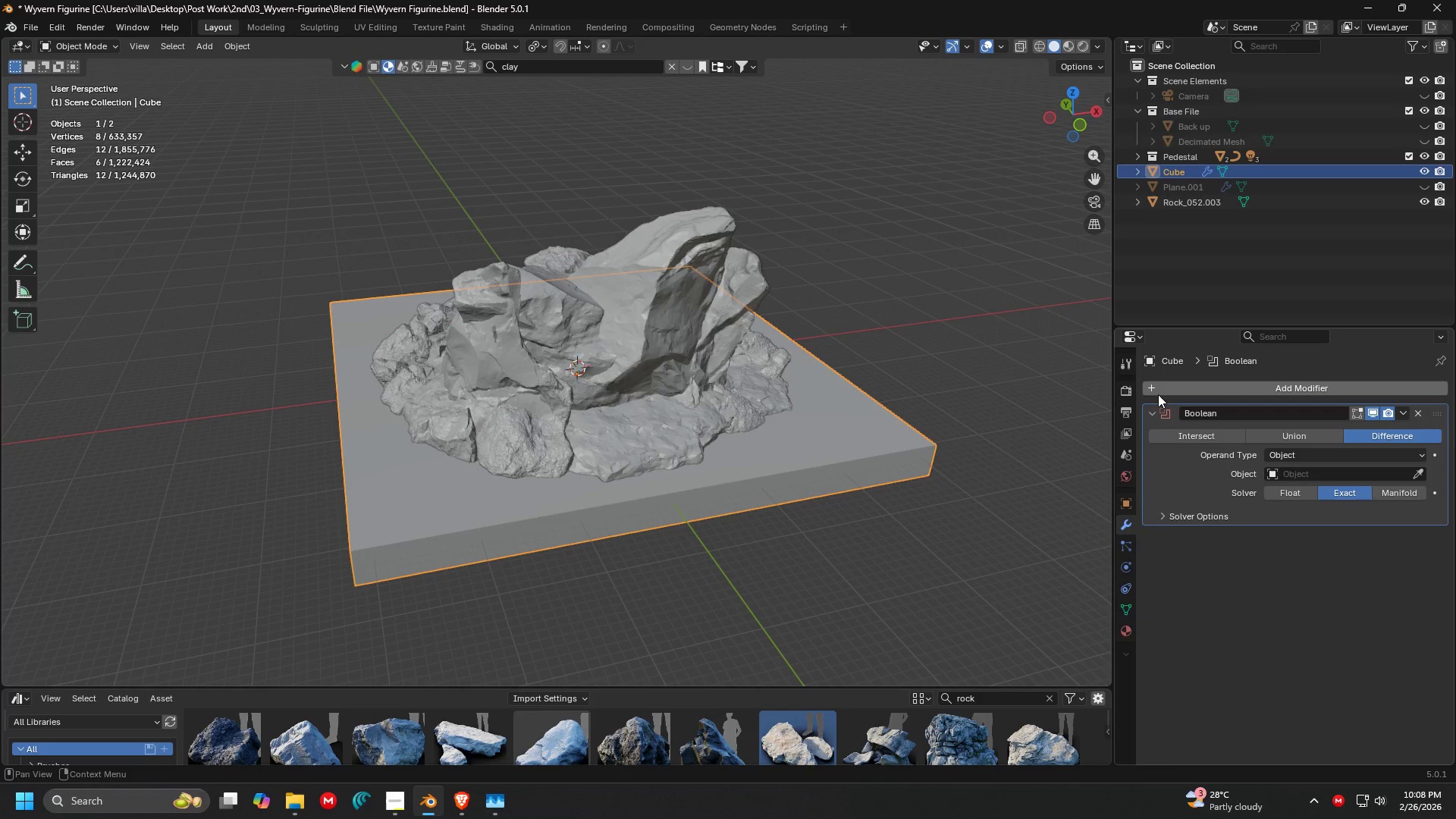 
key(Enter)
 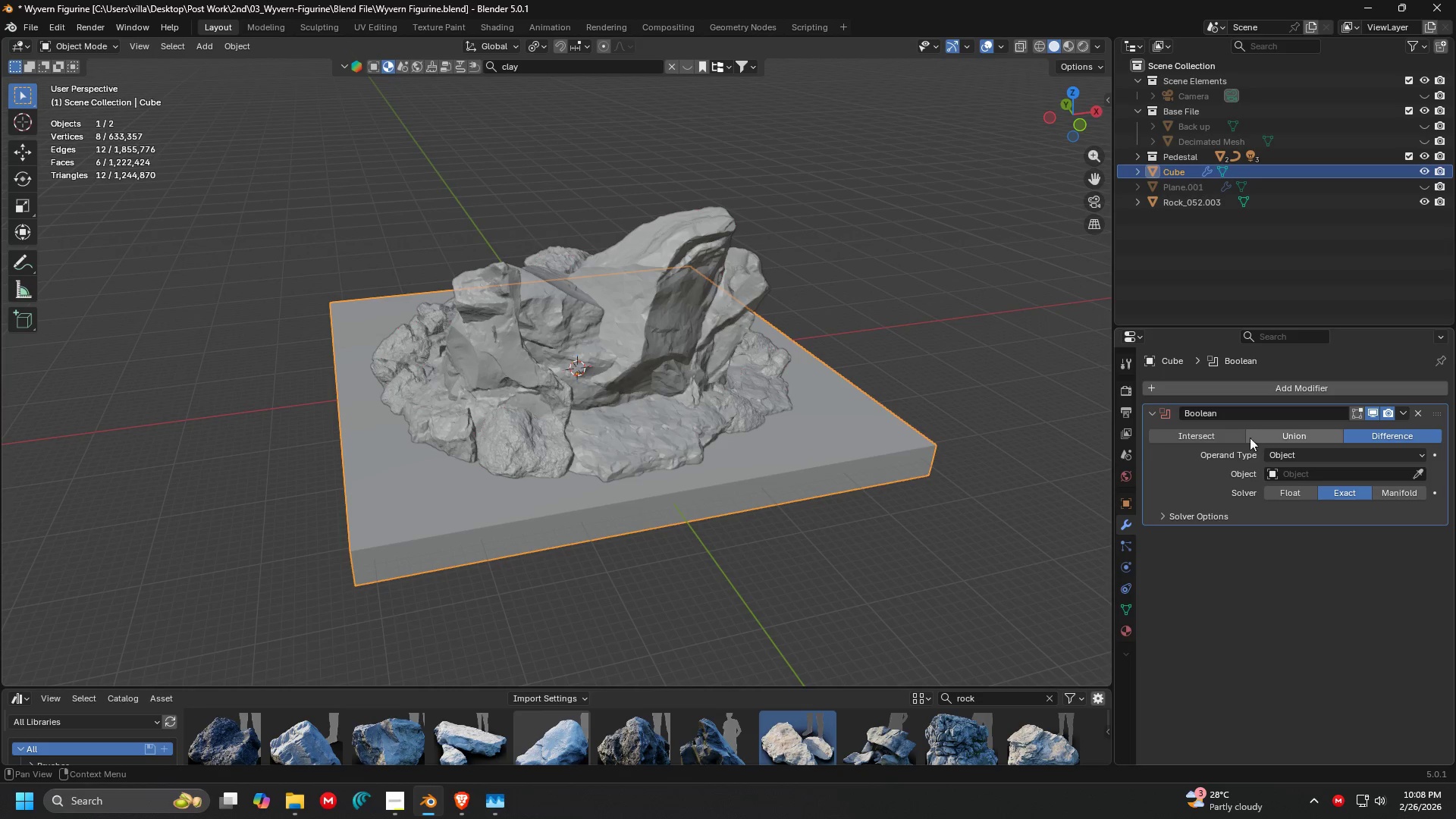 
left_click([1221, 440])
 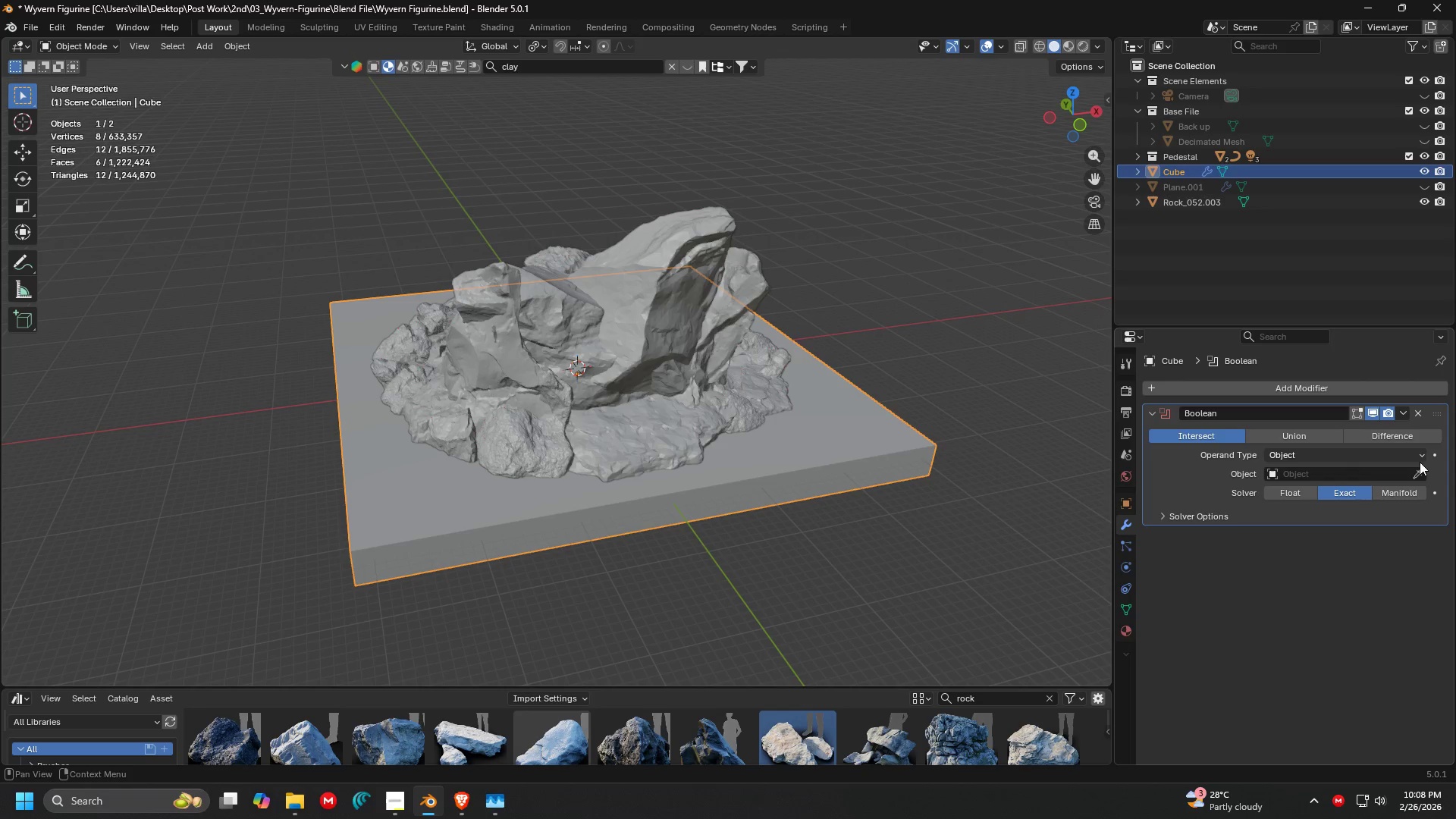 
mouse_move([1414, 469])
 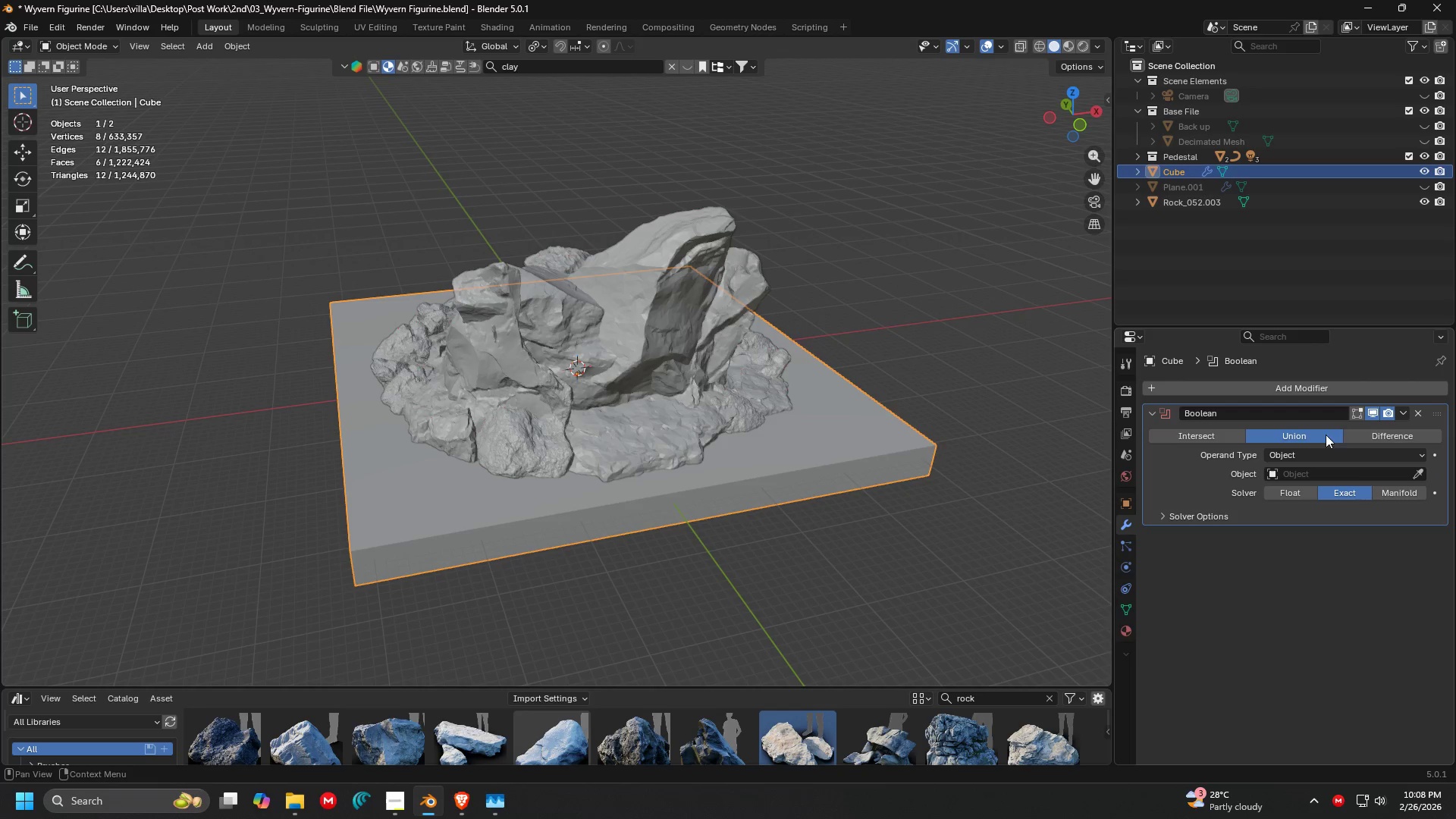 
double_click([1380, 433])
 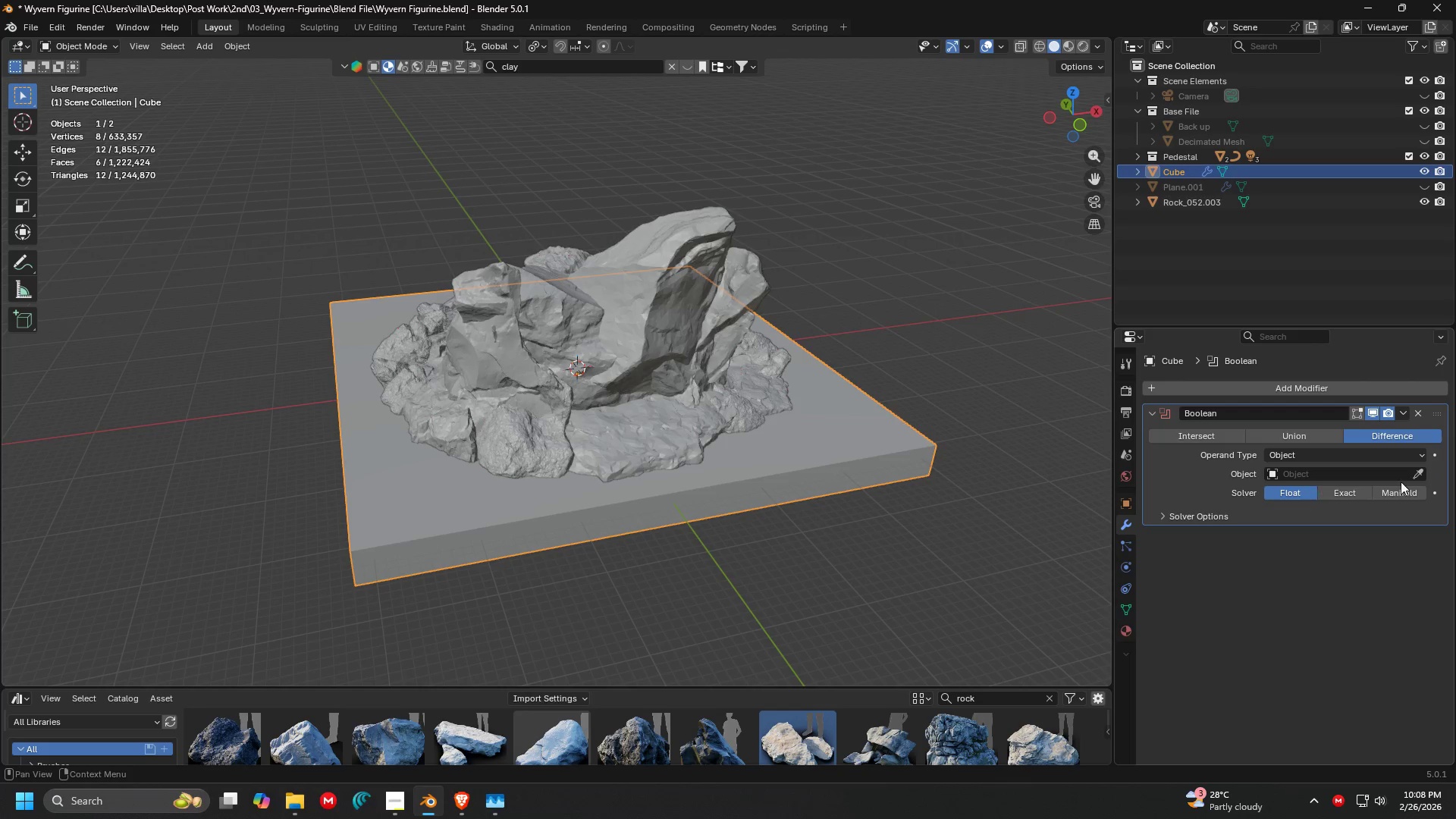 
double_click([1423, 472])
 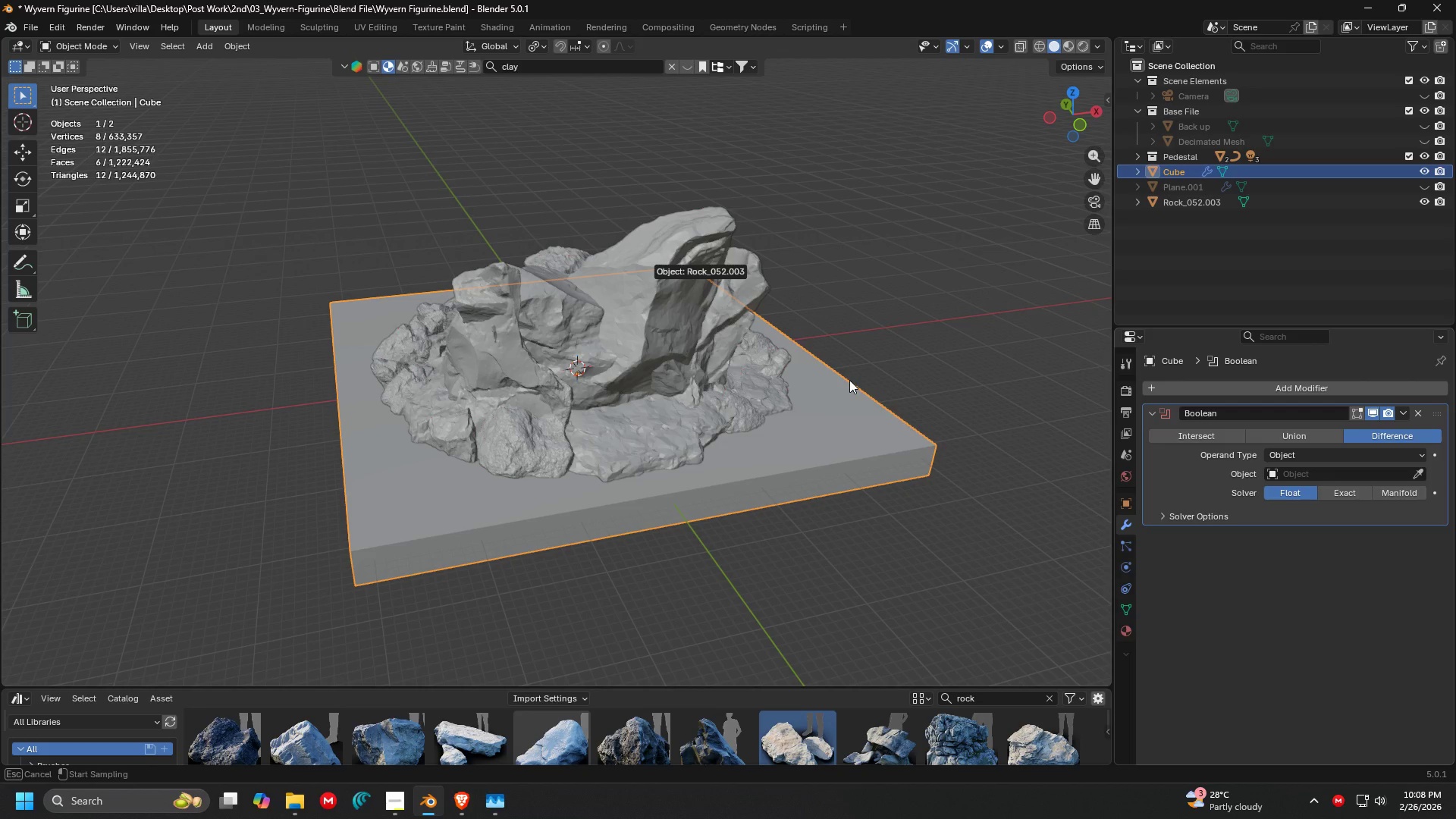 
scroll: coordinate [799, 370], scroll_direction: down, amount: 1.0
 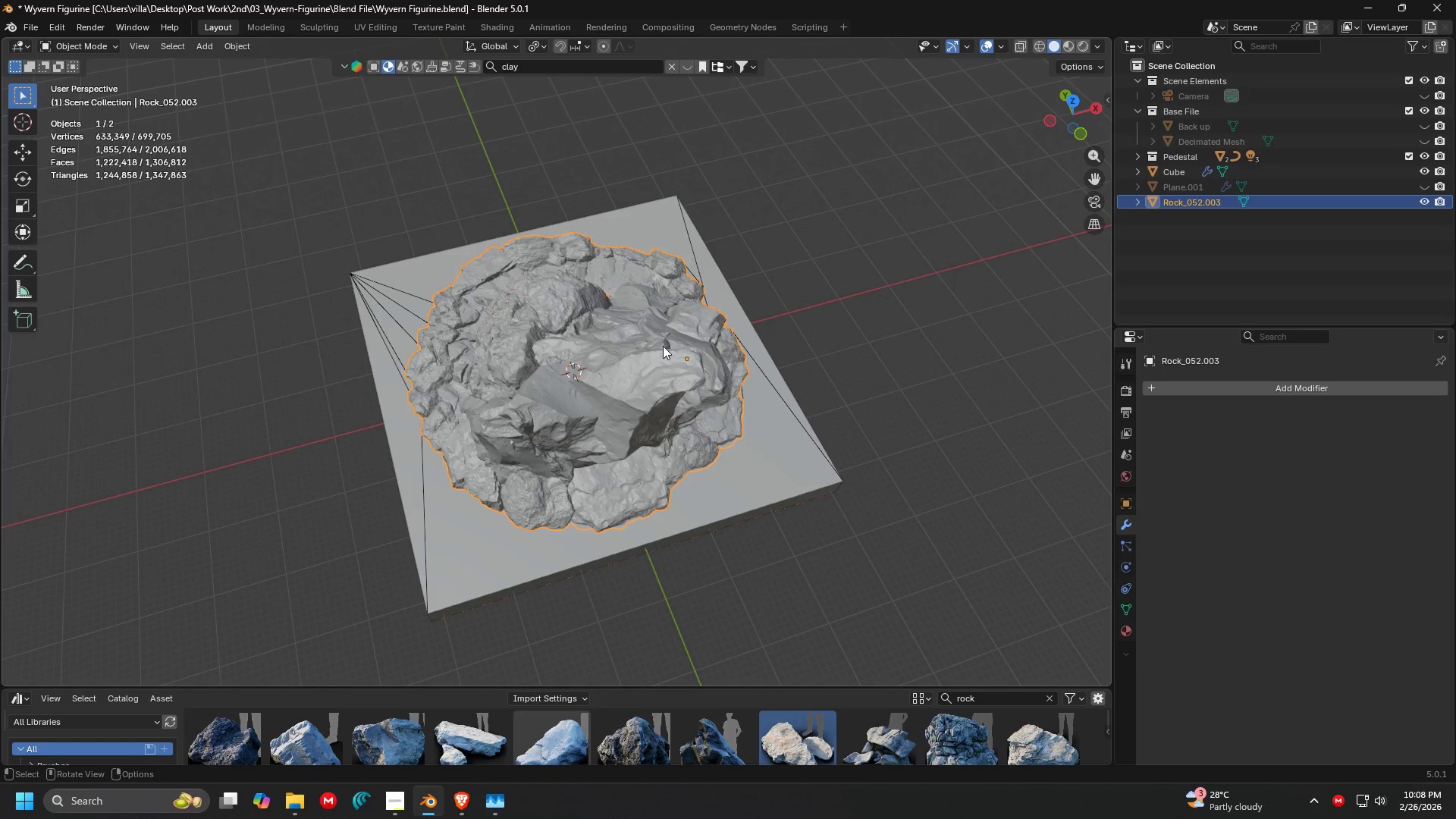 
key(H)
 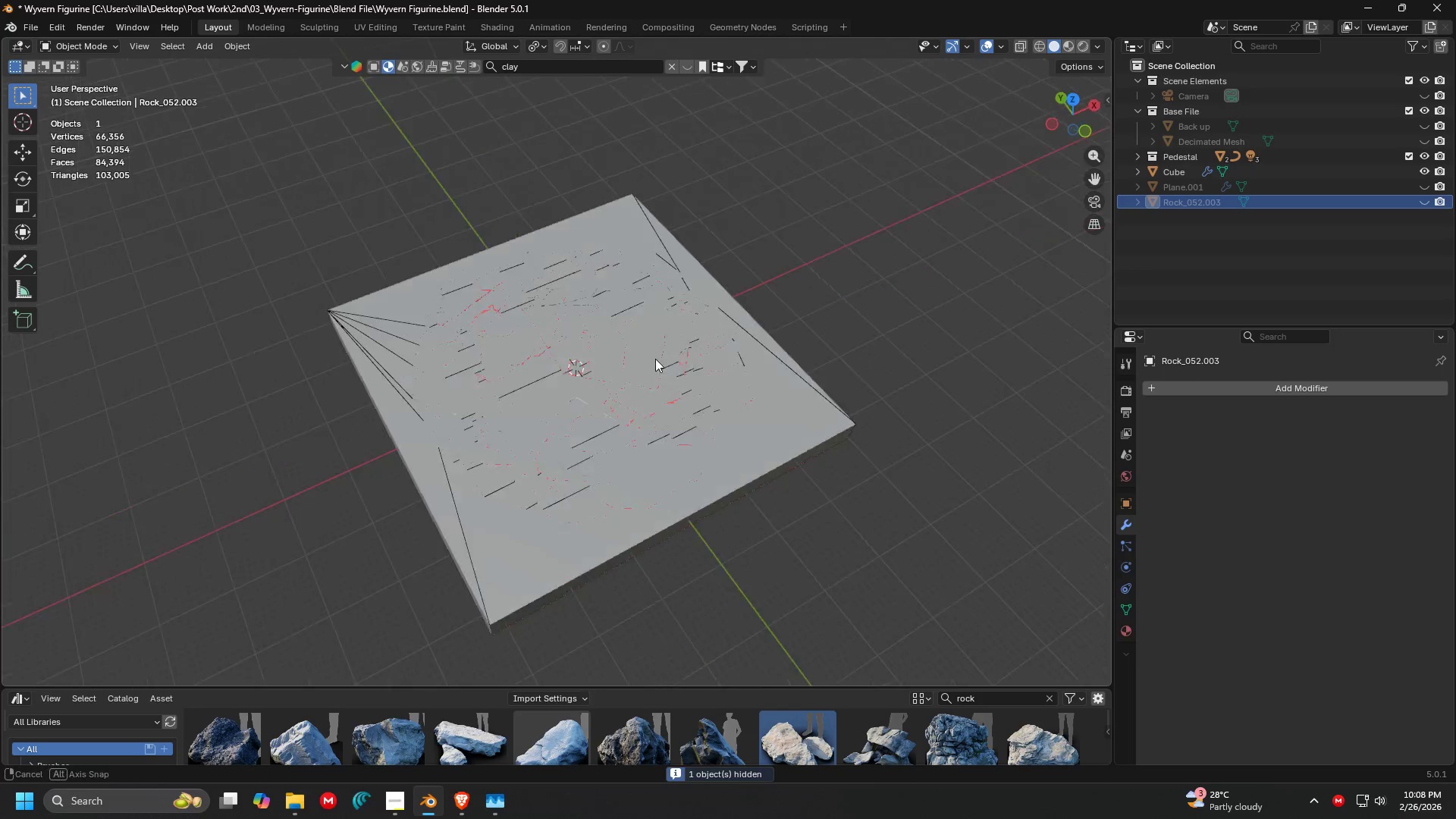 
left_click([706, 400])
 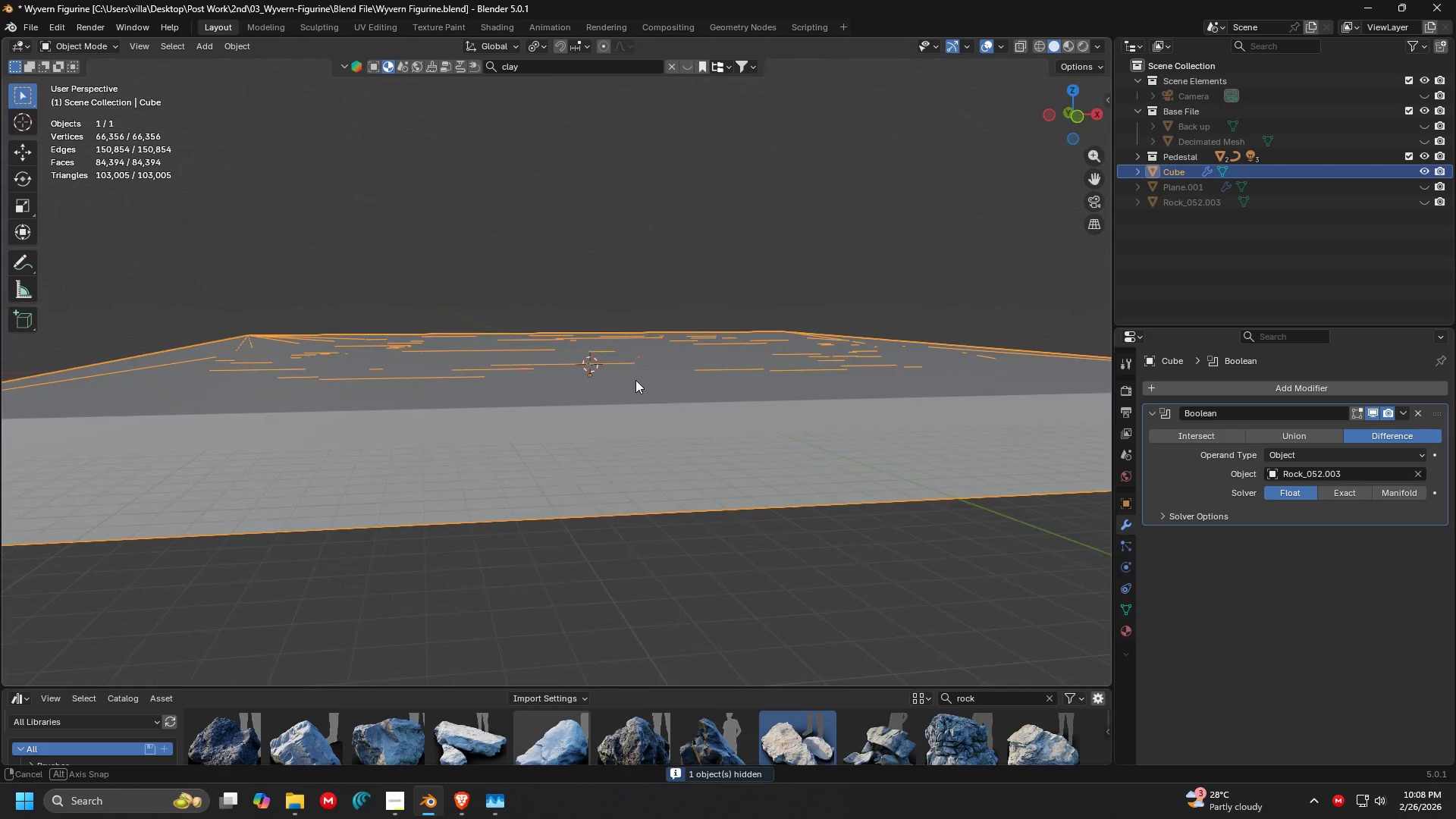 
scroll: coordinate [679, 303], scroll_direction: up, amount: 4.0
 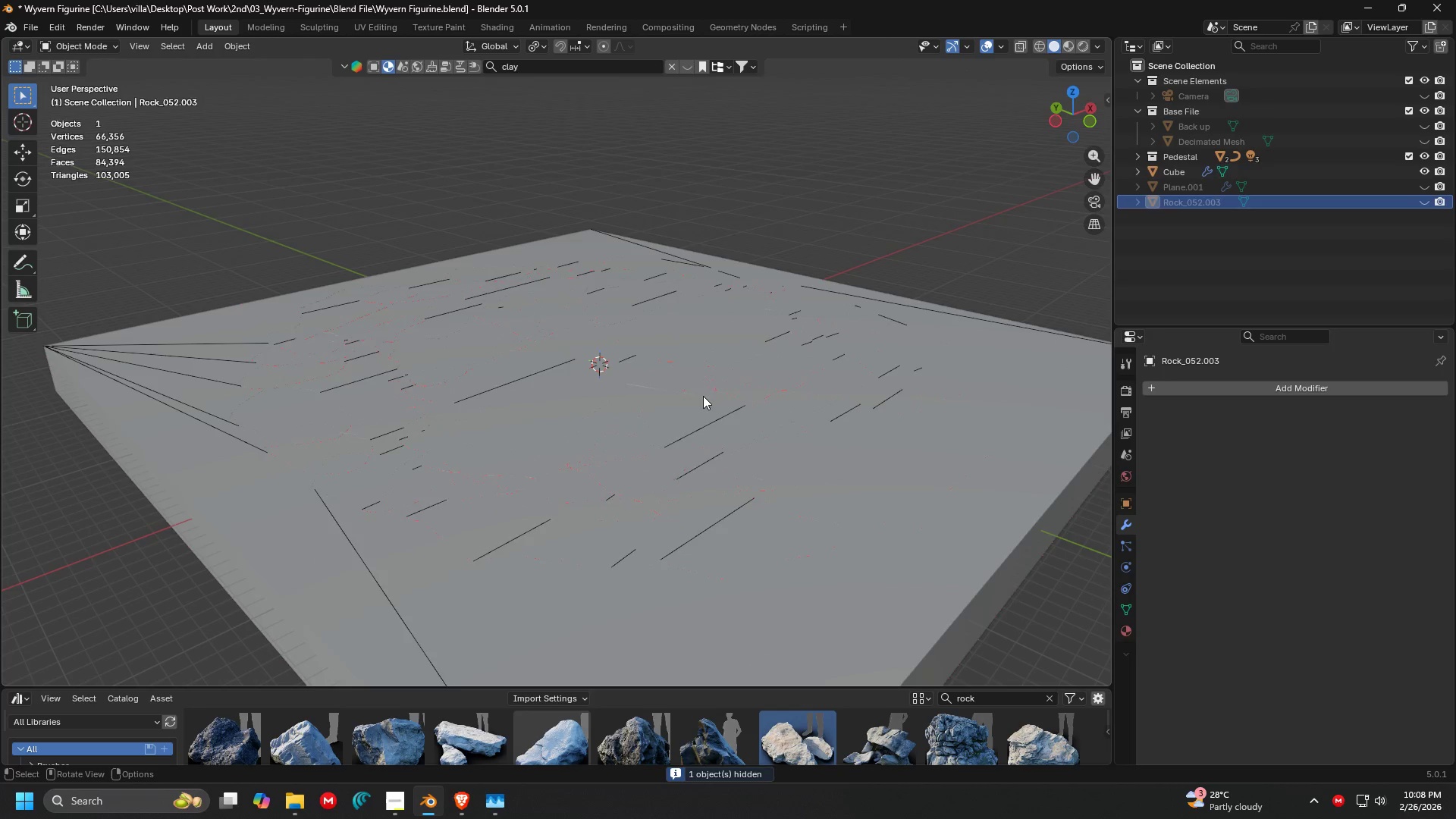 
scroll: coordinate [645, 324], scroll_direction: down, amount: 1.0
 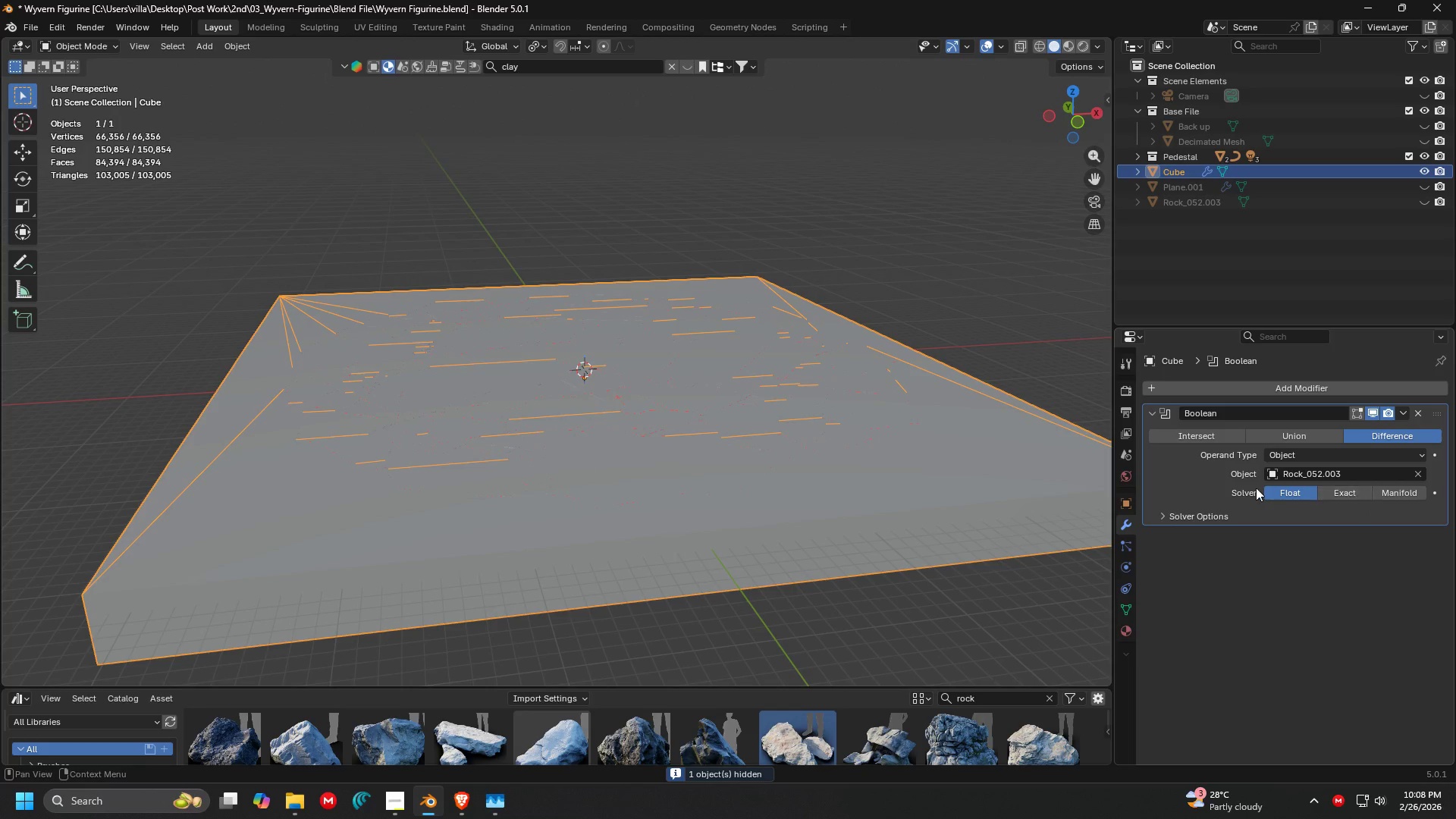 
key(Control+S)
 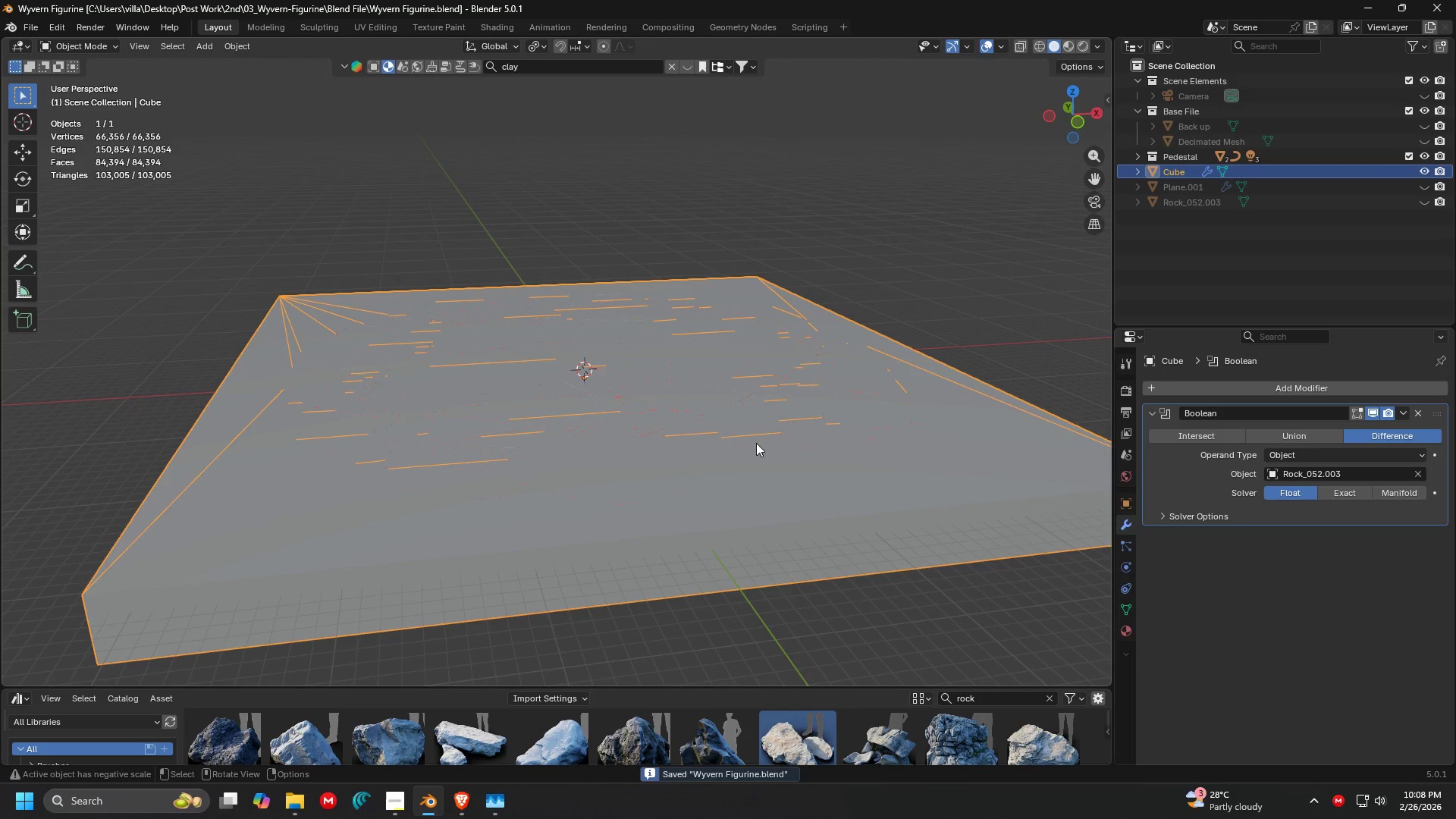 
left_click([1395, 492])
 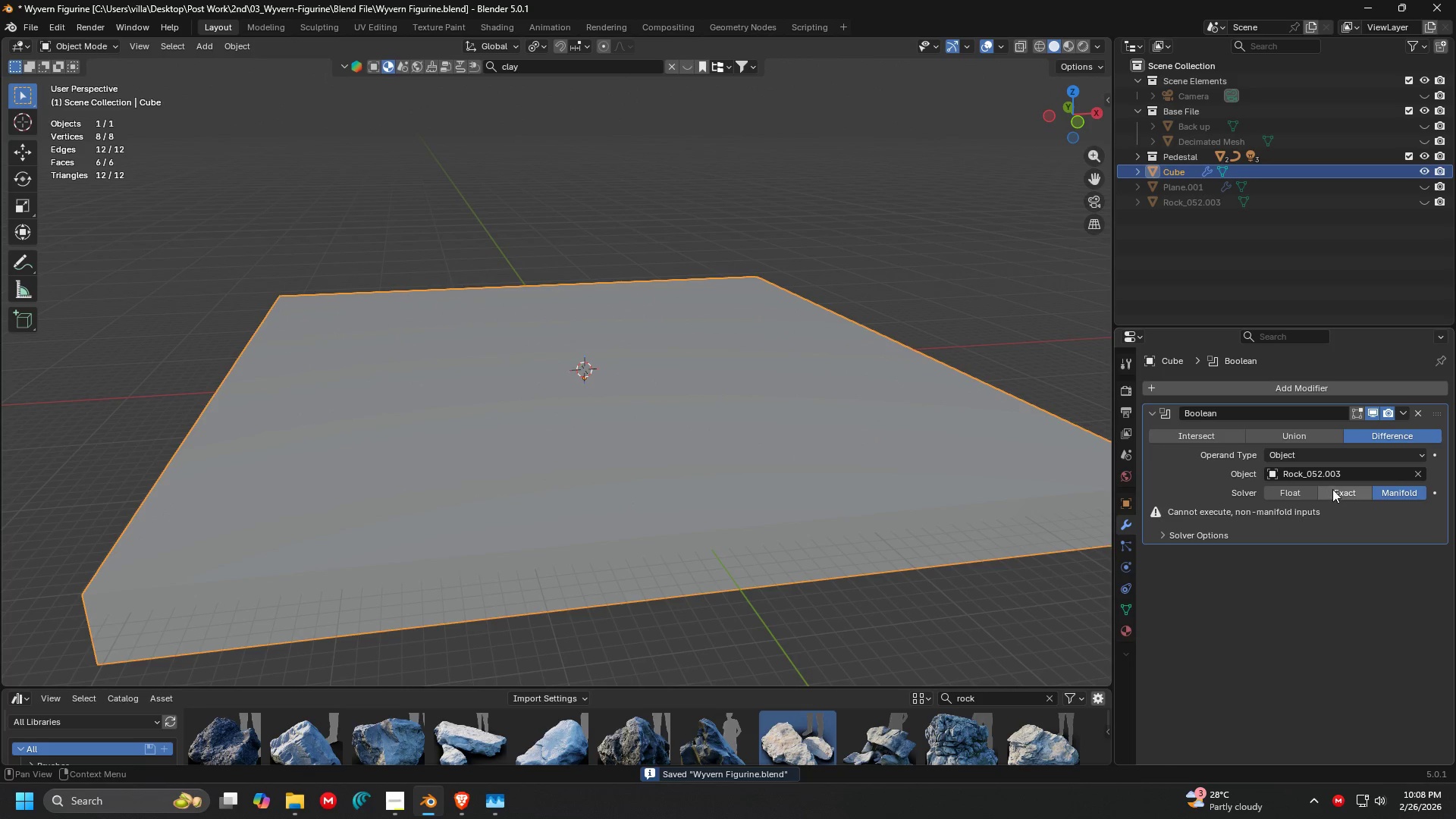 
left_click([1340, 491])
 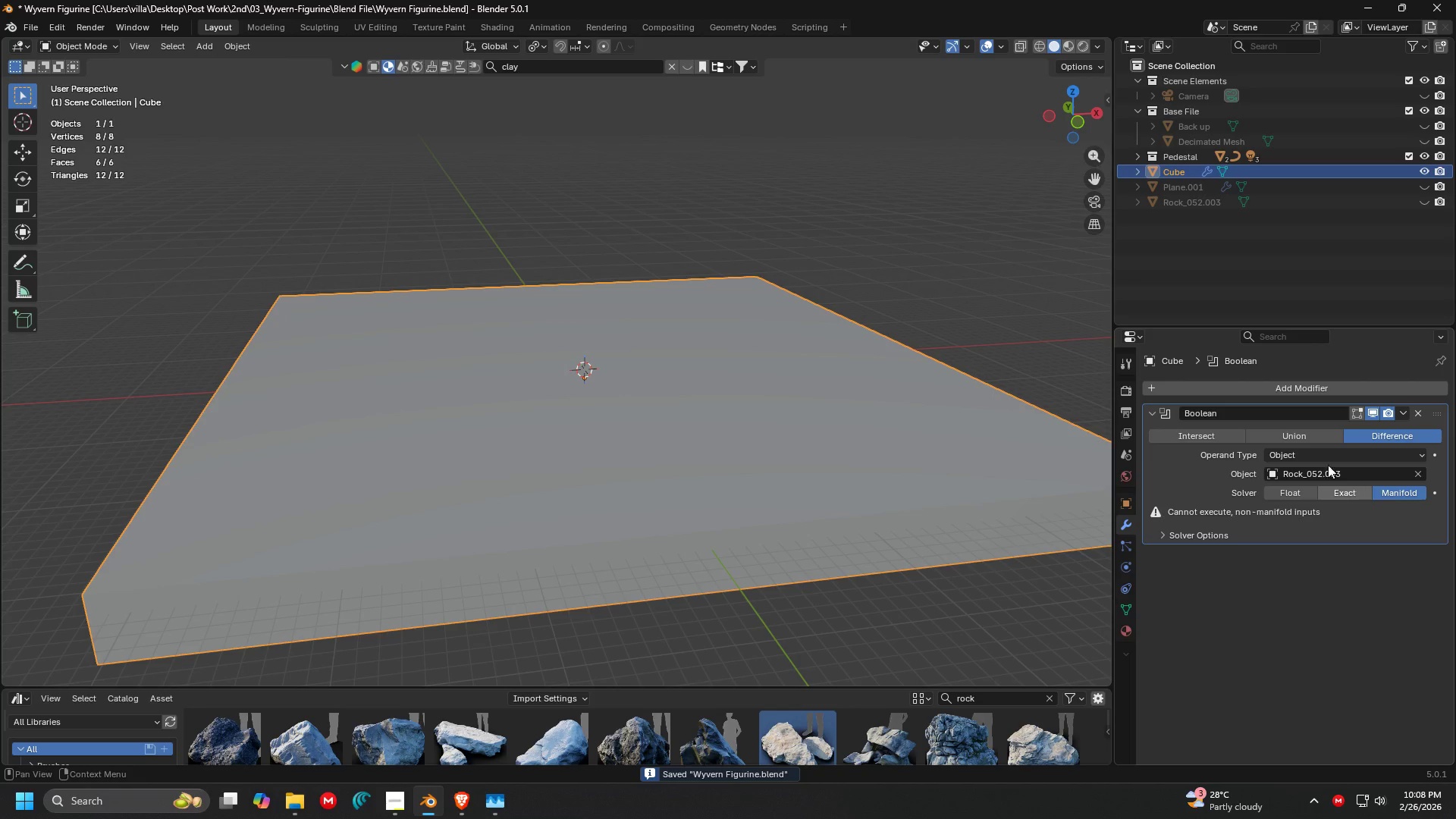 
wait(8.94)
 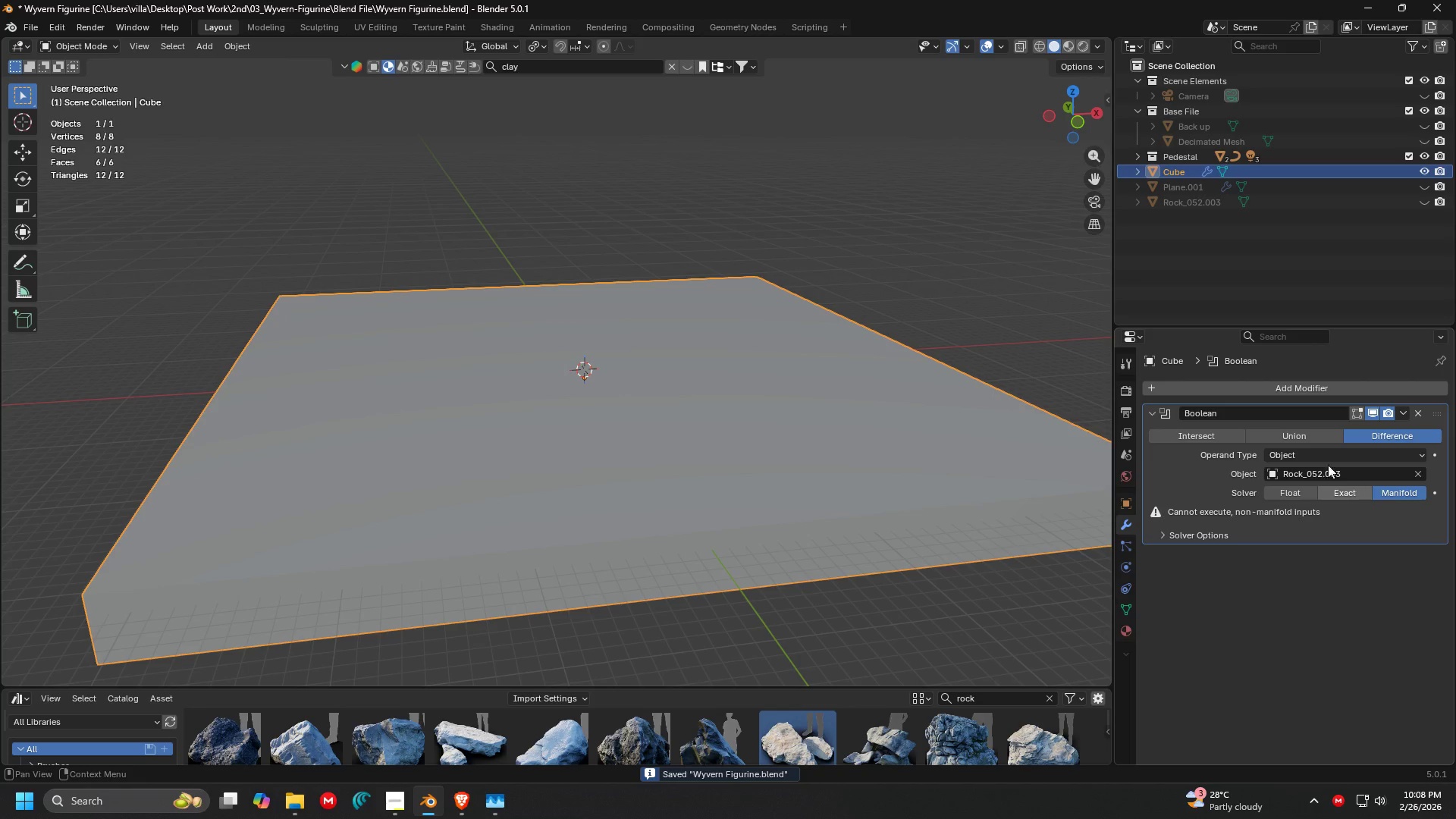 
left_click([1414, 412])
 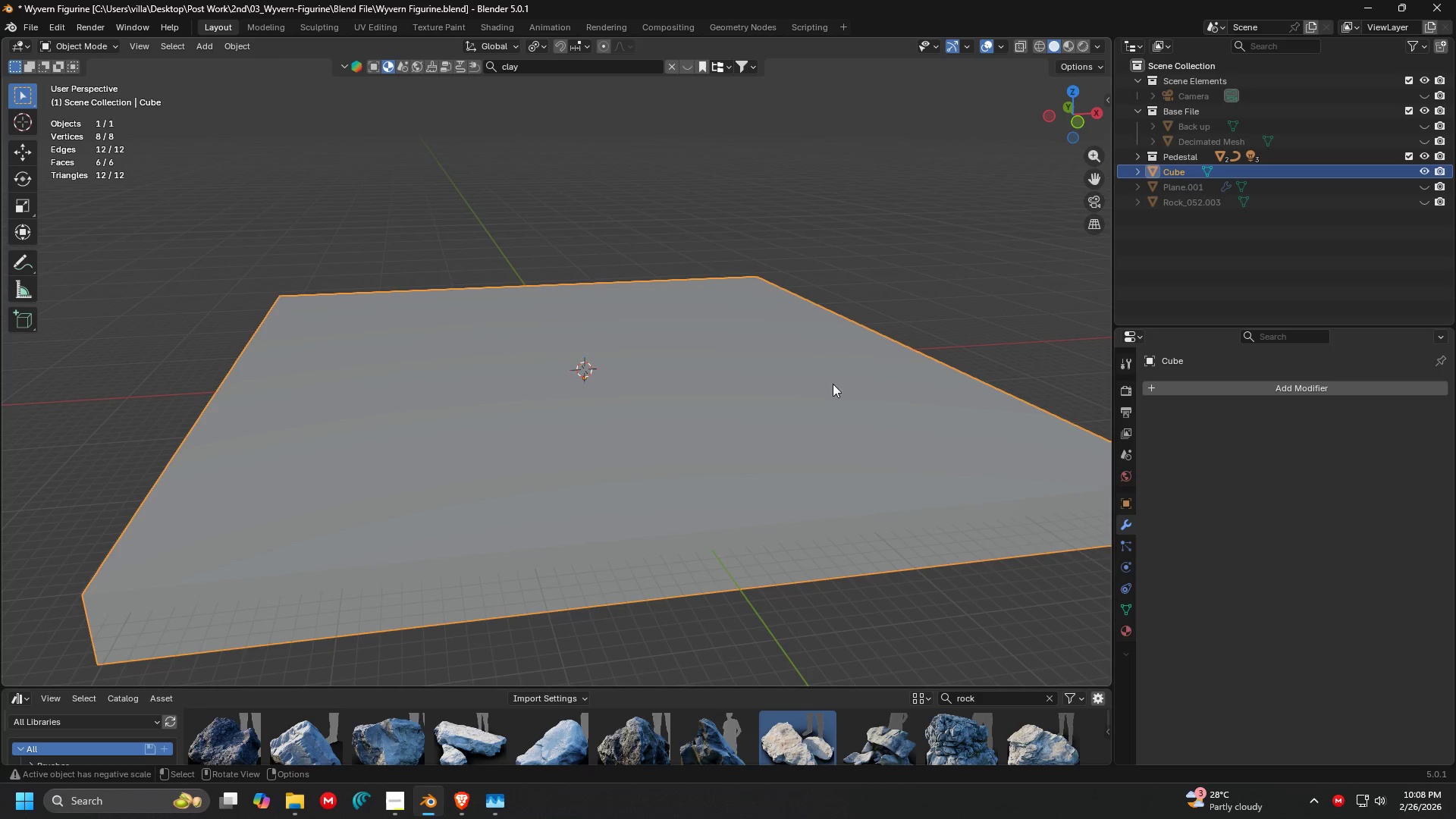 
left_click([692, 373])
 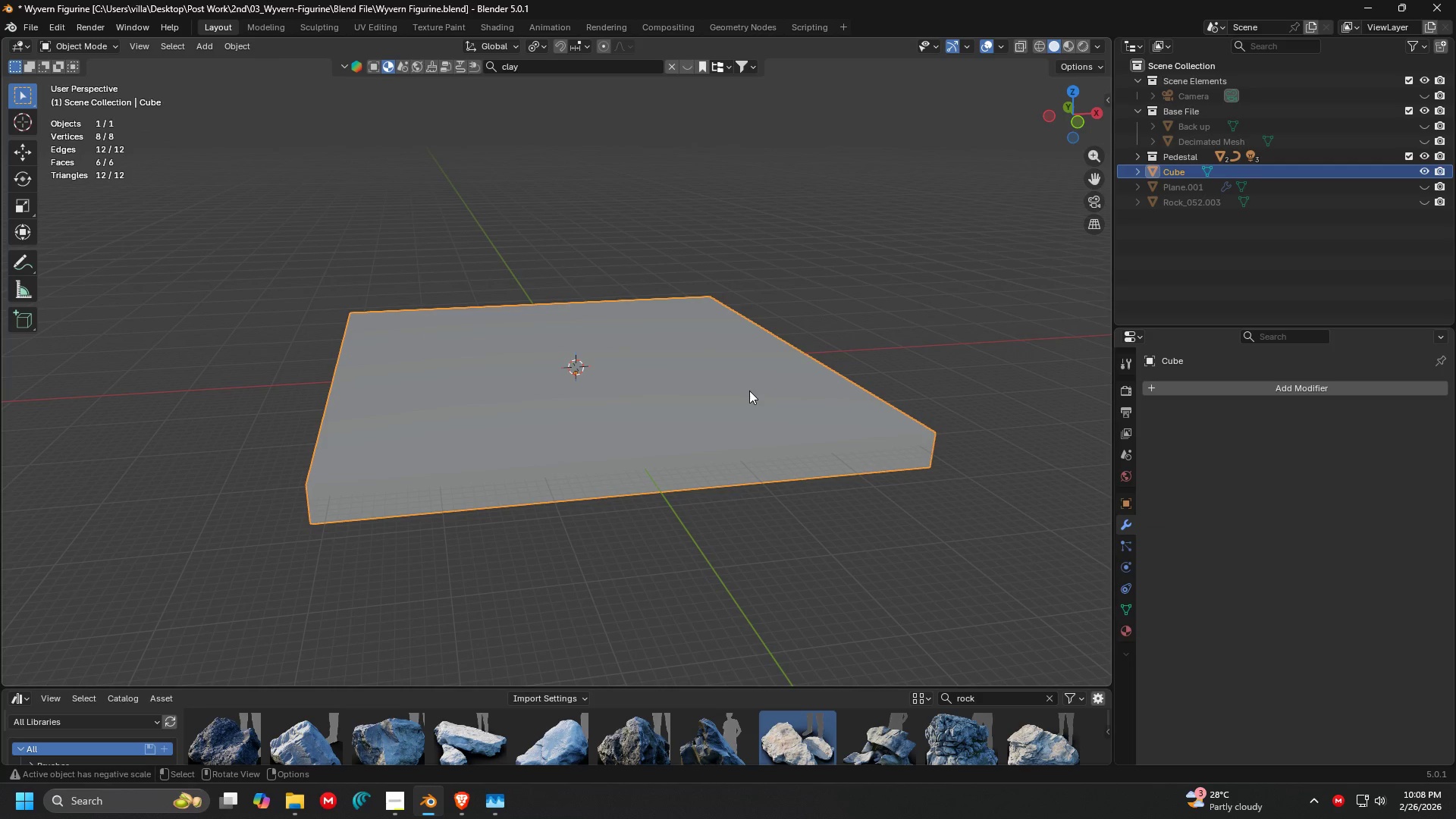 
scroll: coordinate [808, 378], scroll_direction: down, amount: 2.0
 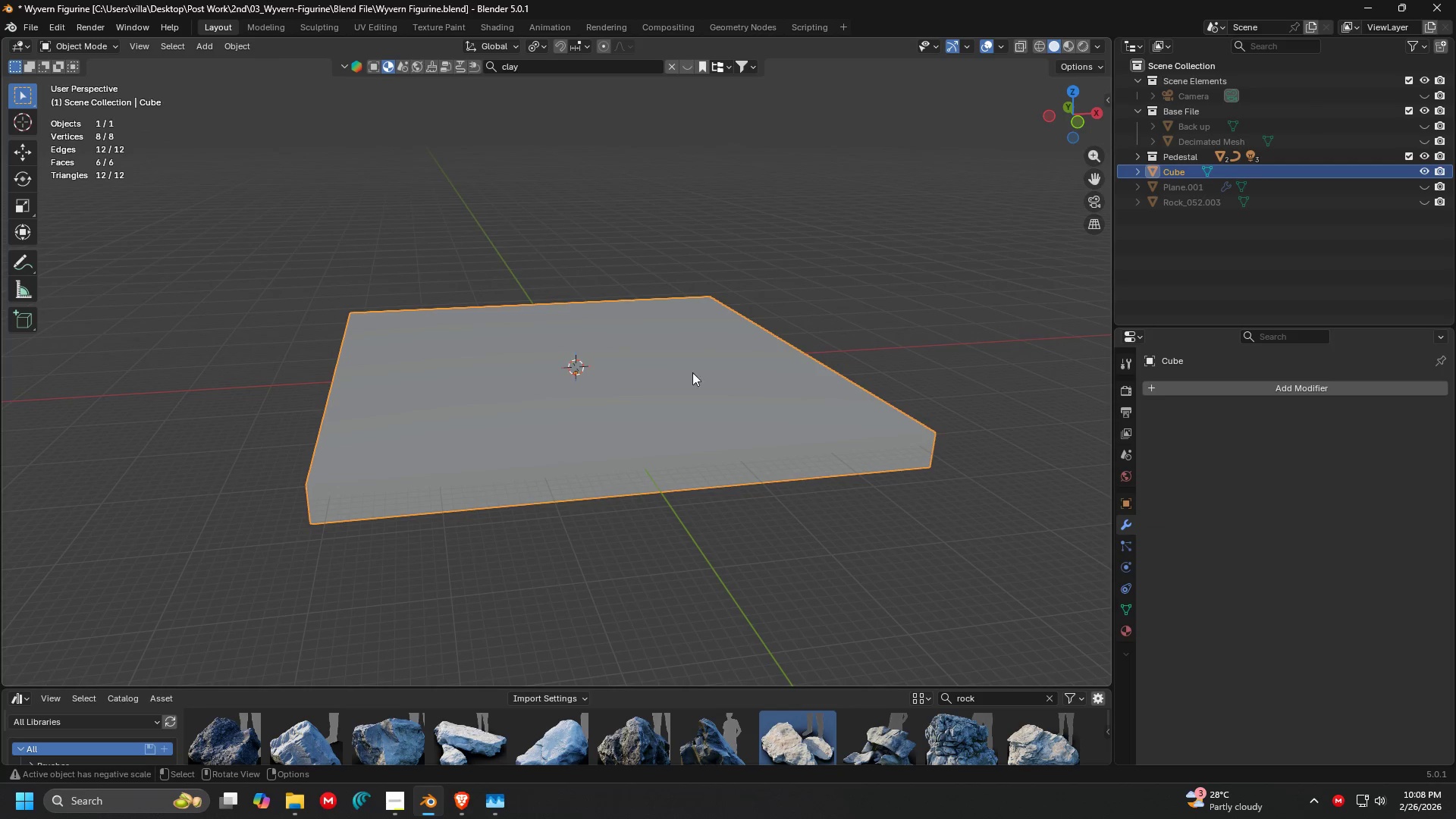 
key(Delete)
 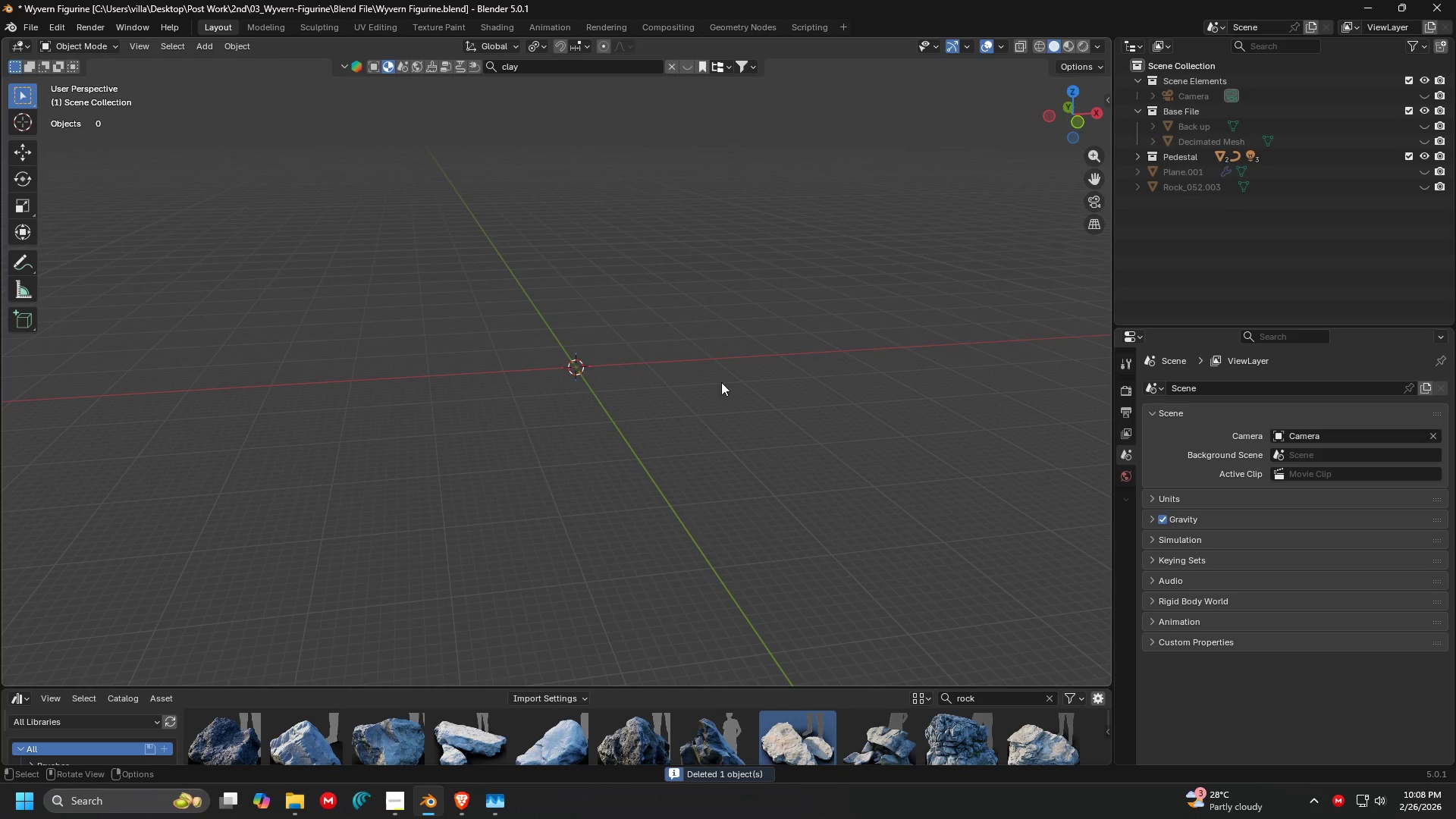 
key(Backspace)
 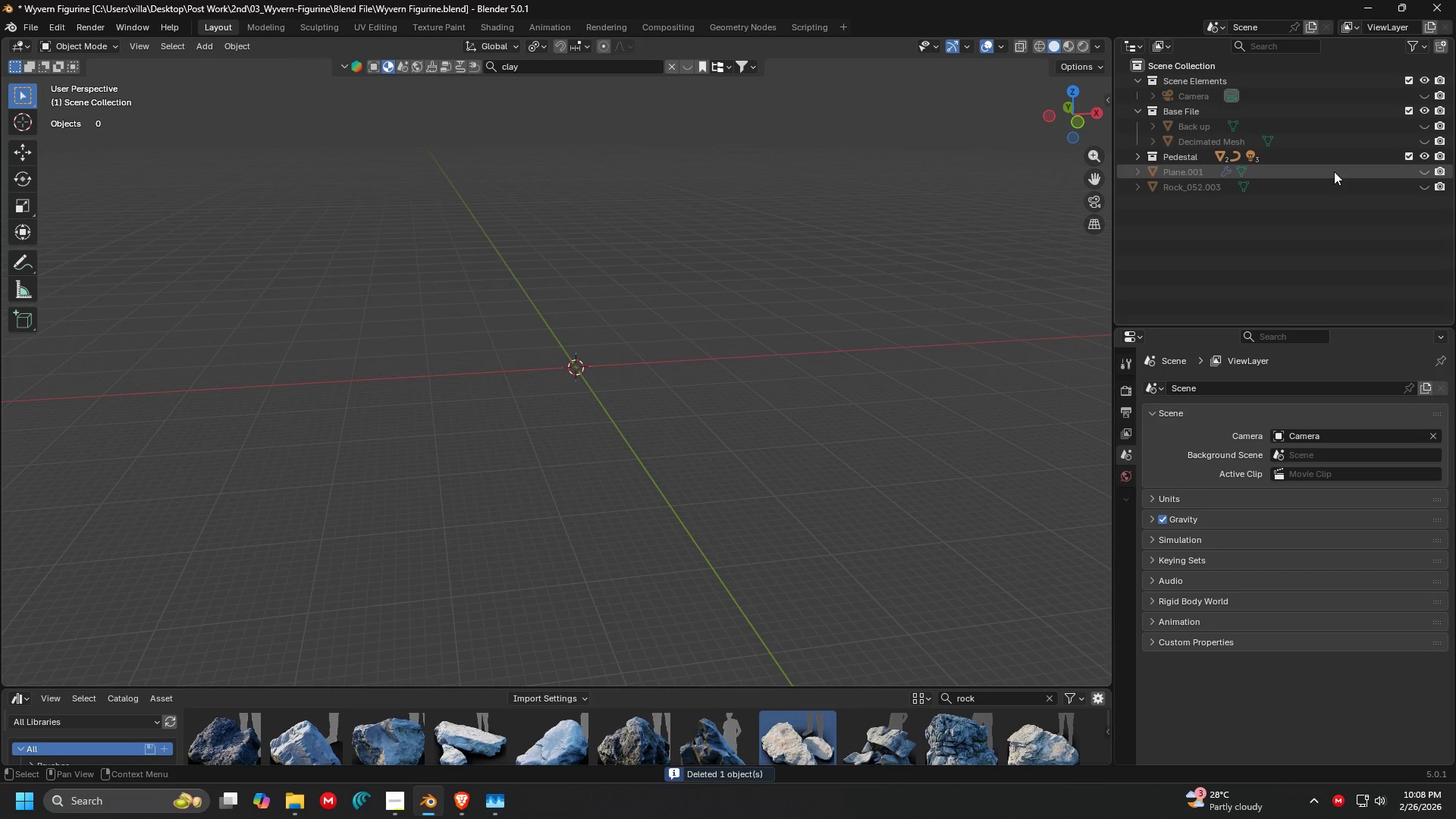 
left_click([1421, 187])
 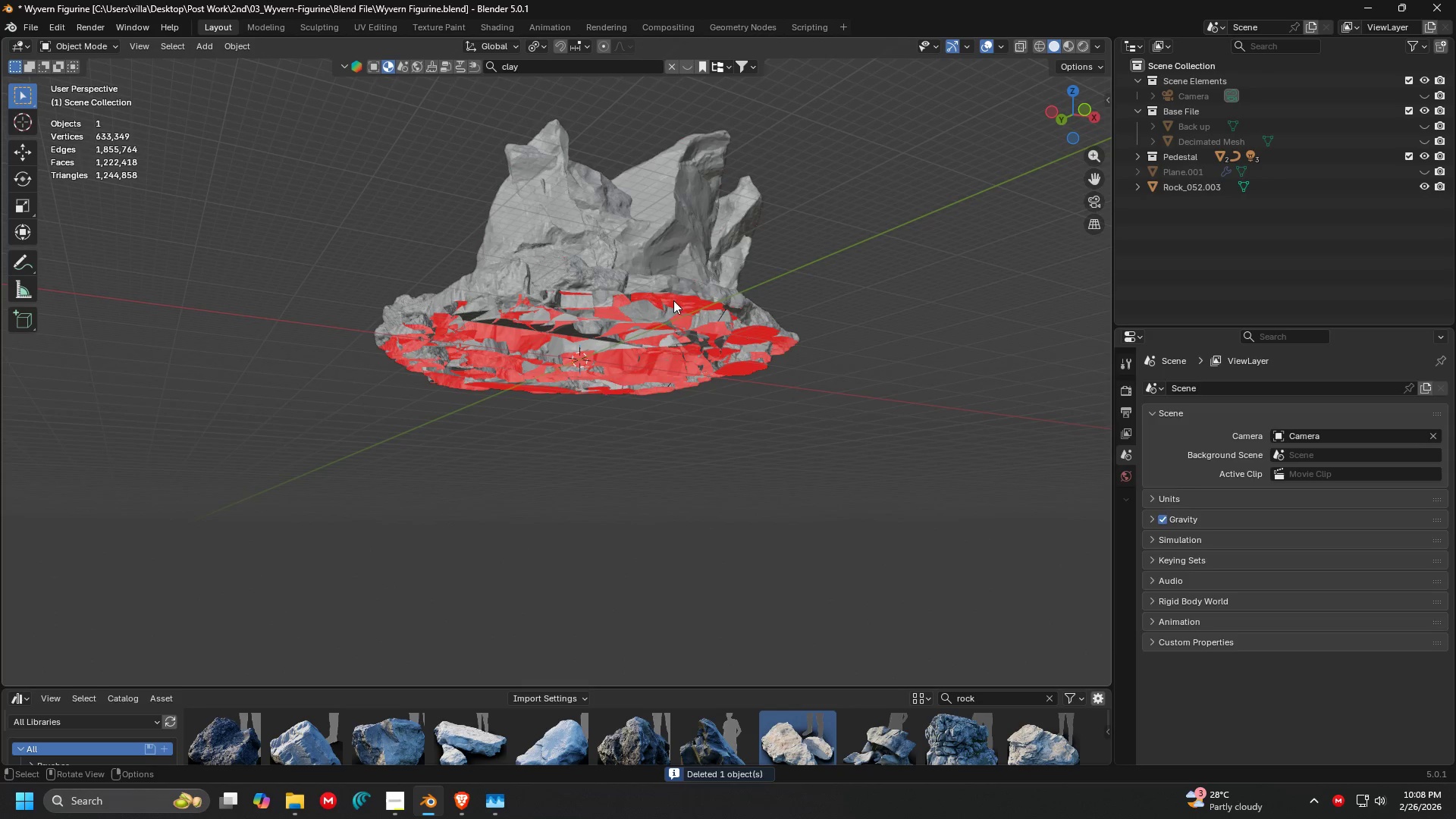 
key(Shift+ShiftLeft)
 